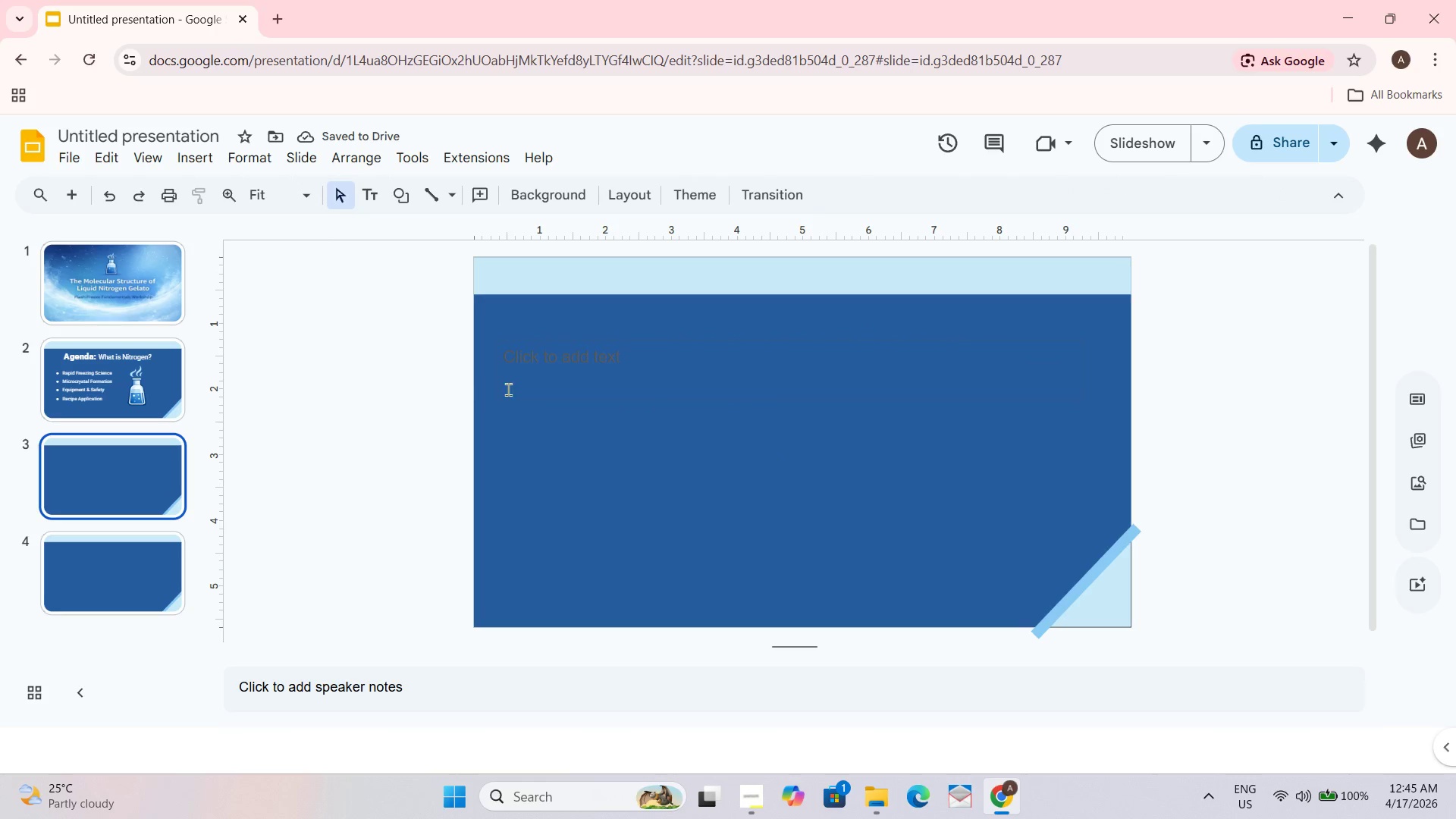 
left_click([623, 356])
 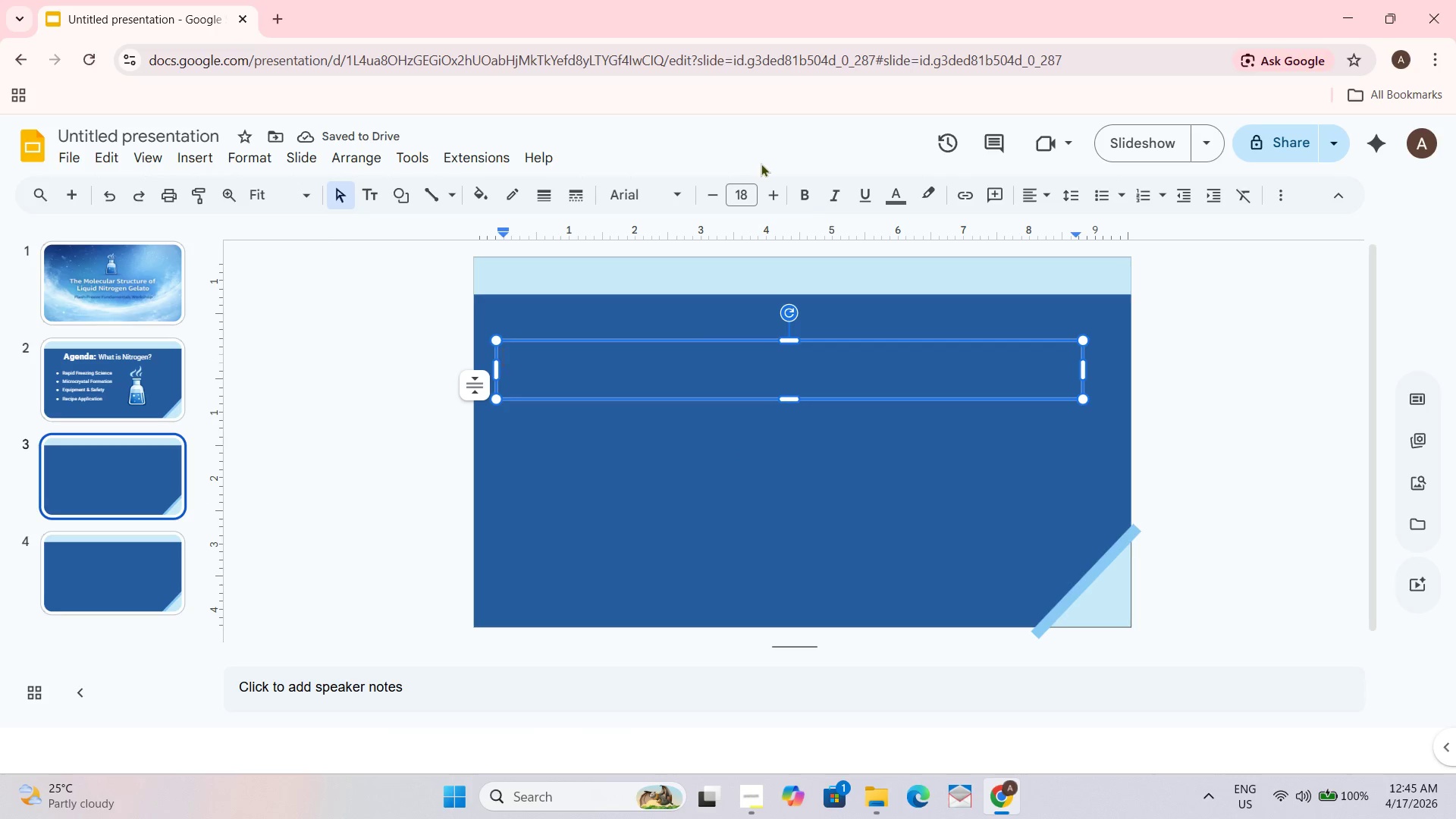 
left_click([747, 188])
 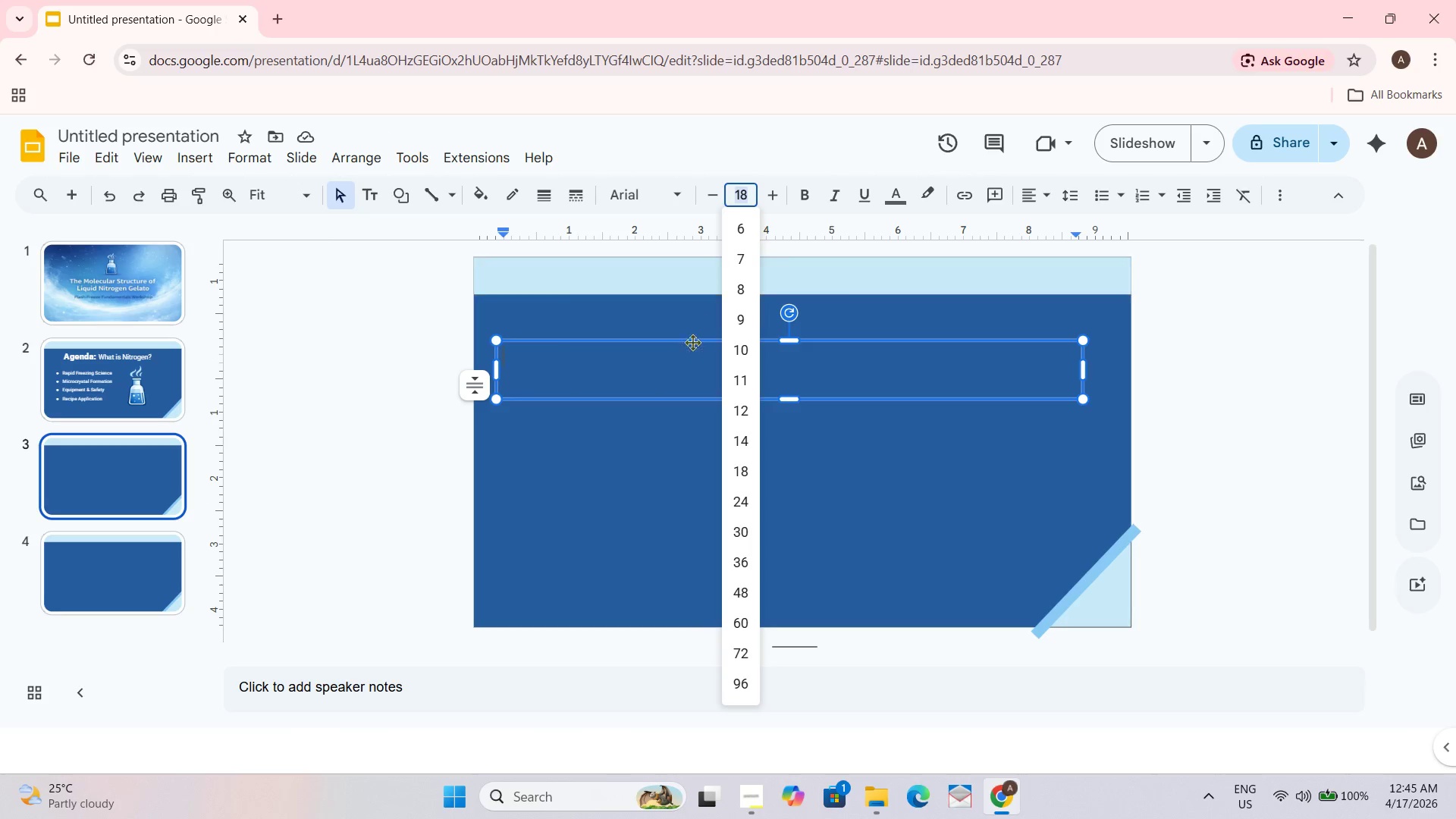 
key(Numpad4)
 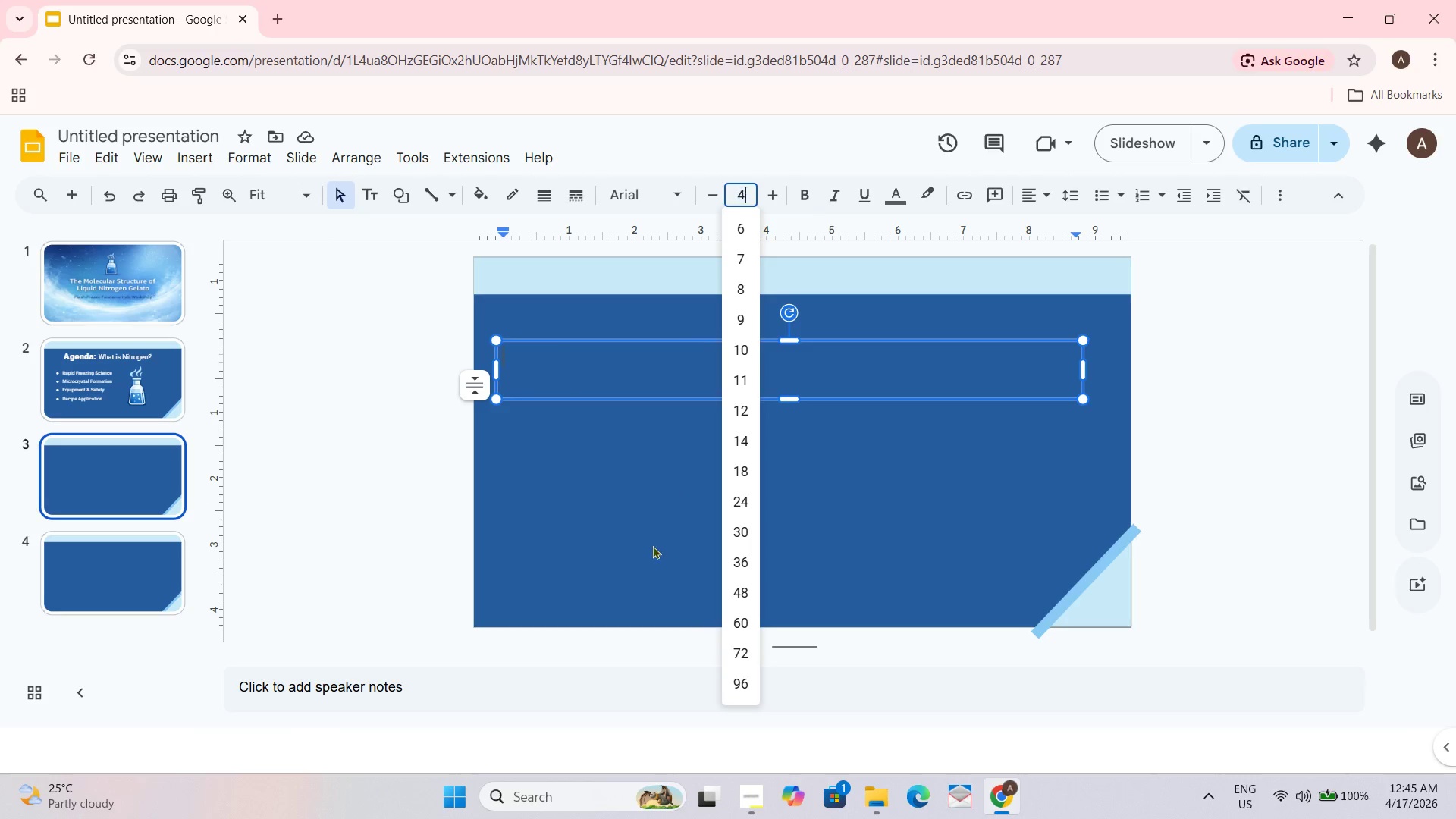 
key(Numpad5)
 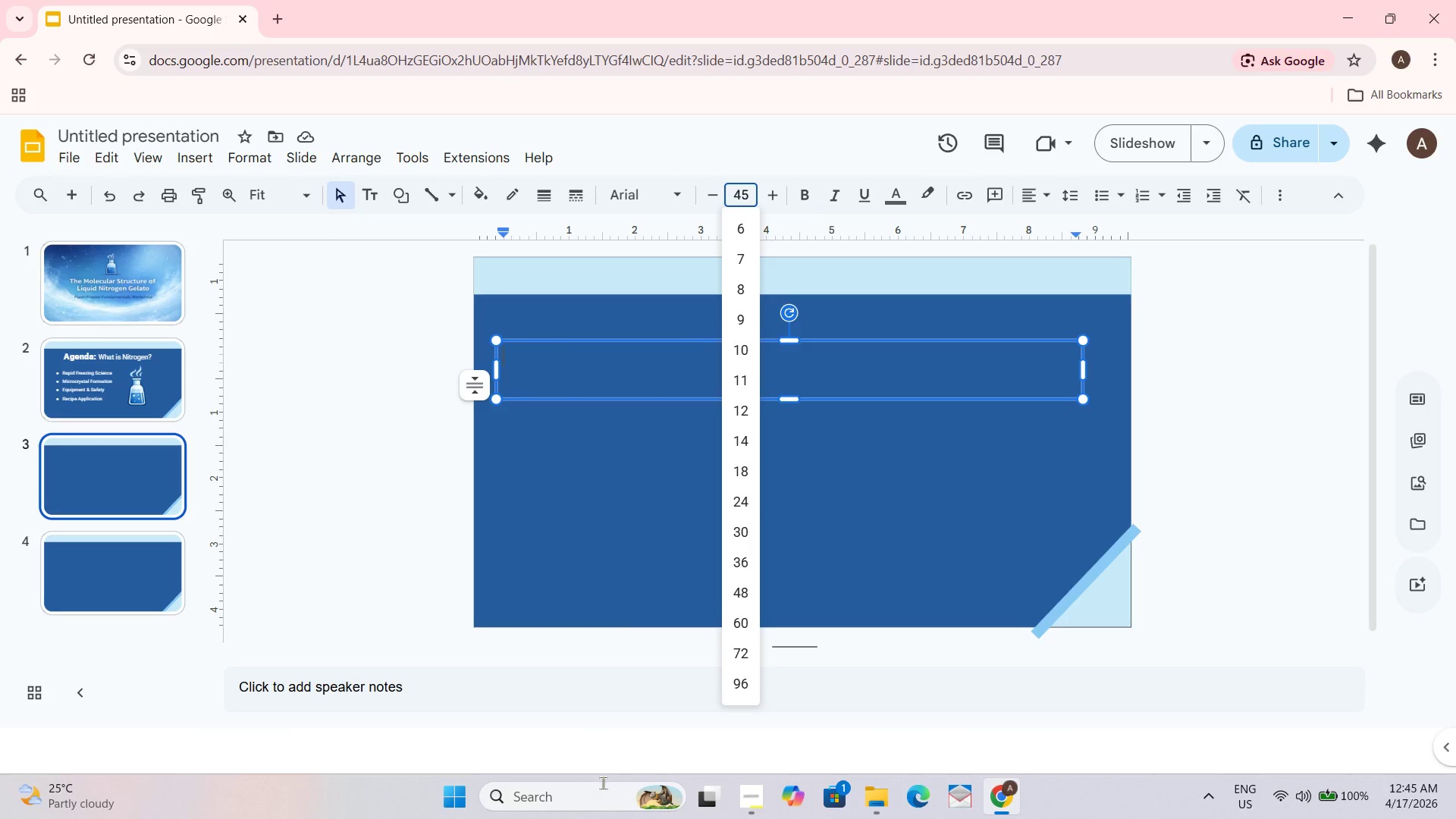 
key(NumpadEnter)
 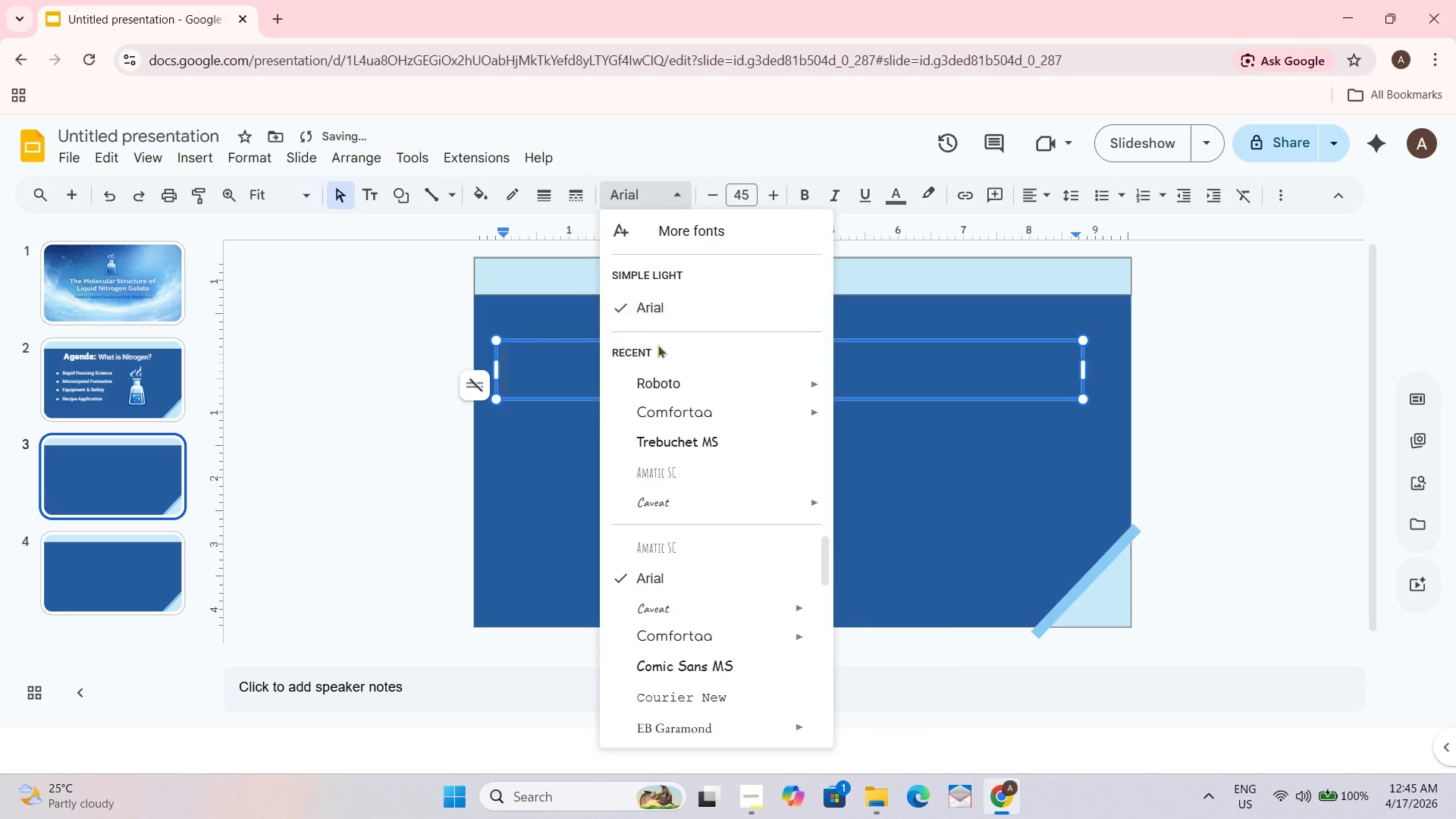 
left_click([676, 391])
 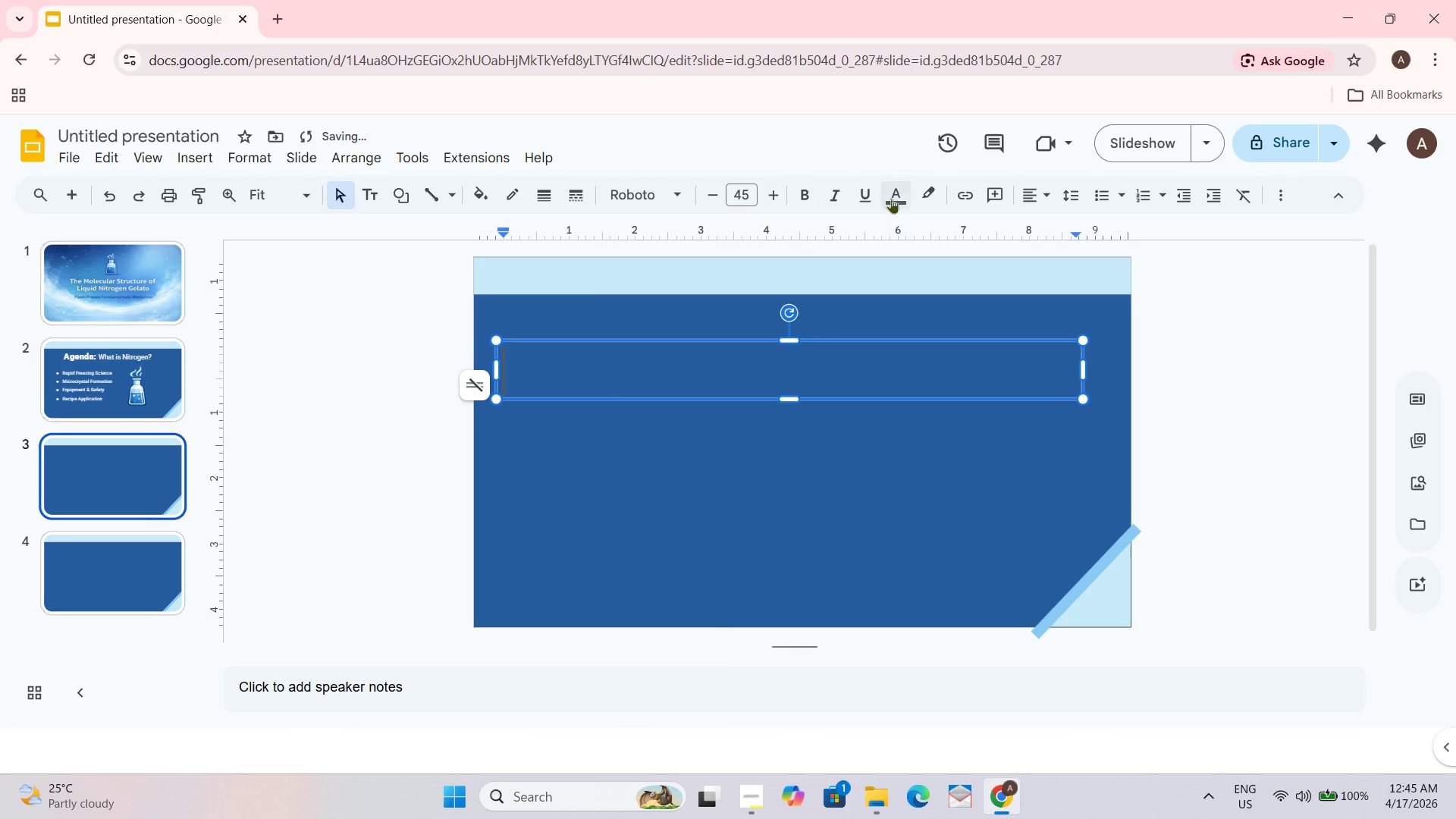 
left_click([896, 193])
 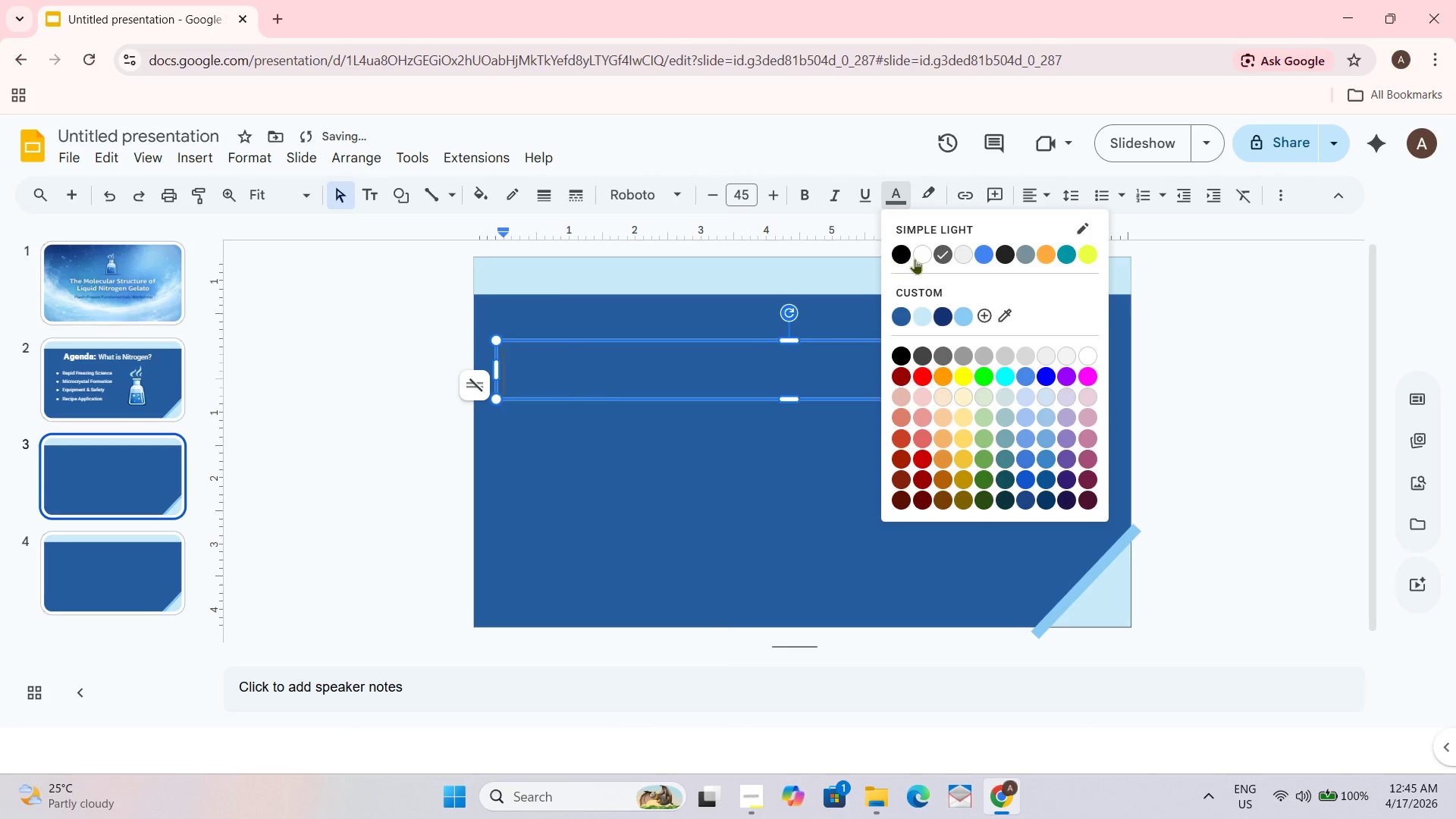 
left_click([918, 258])
 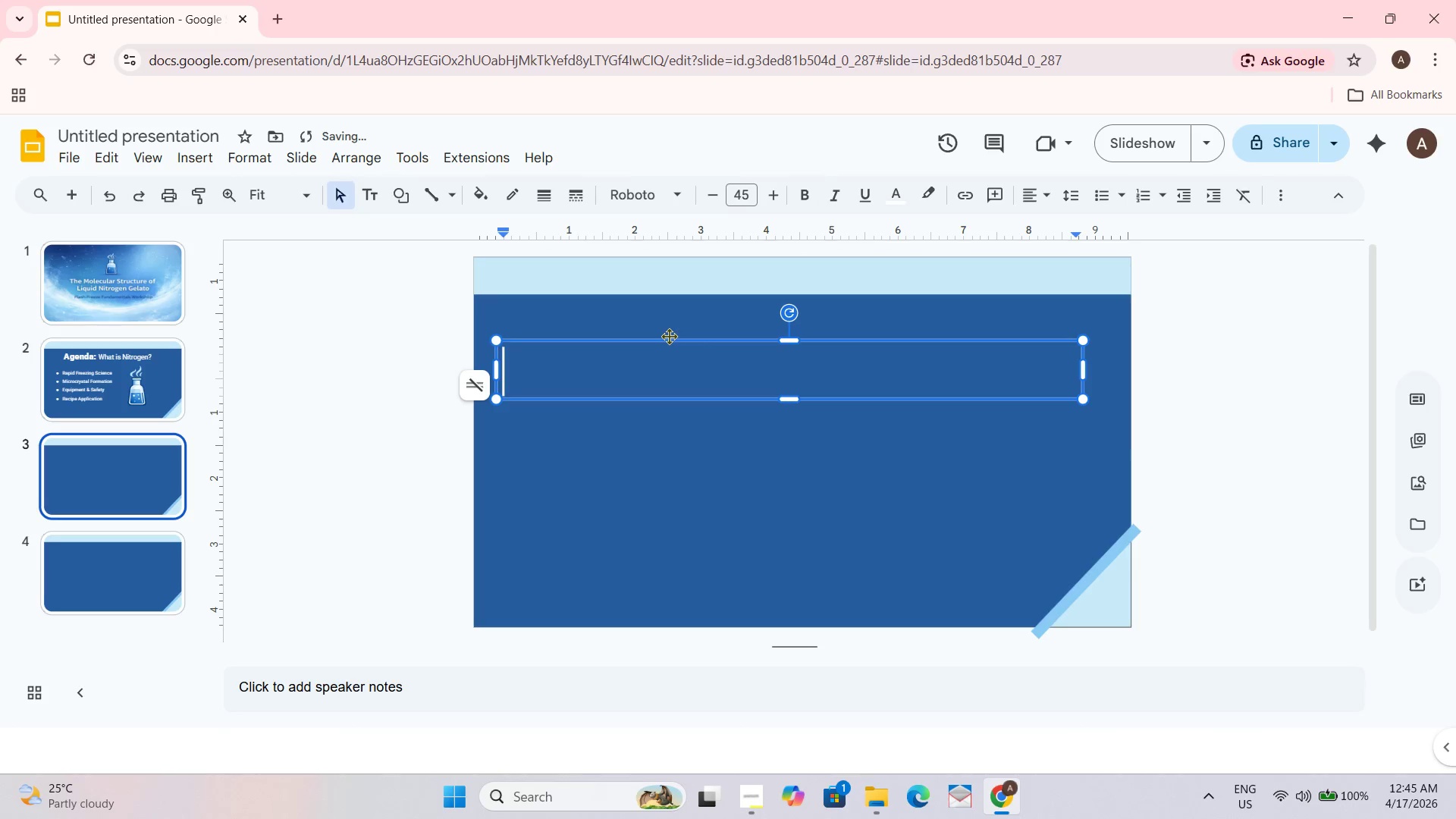 
type(What is LN)
 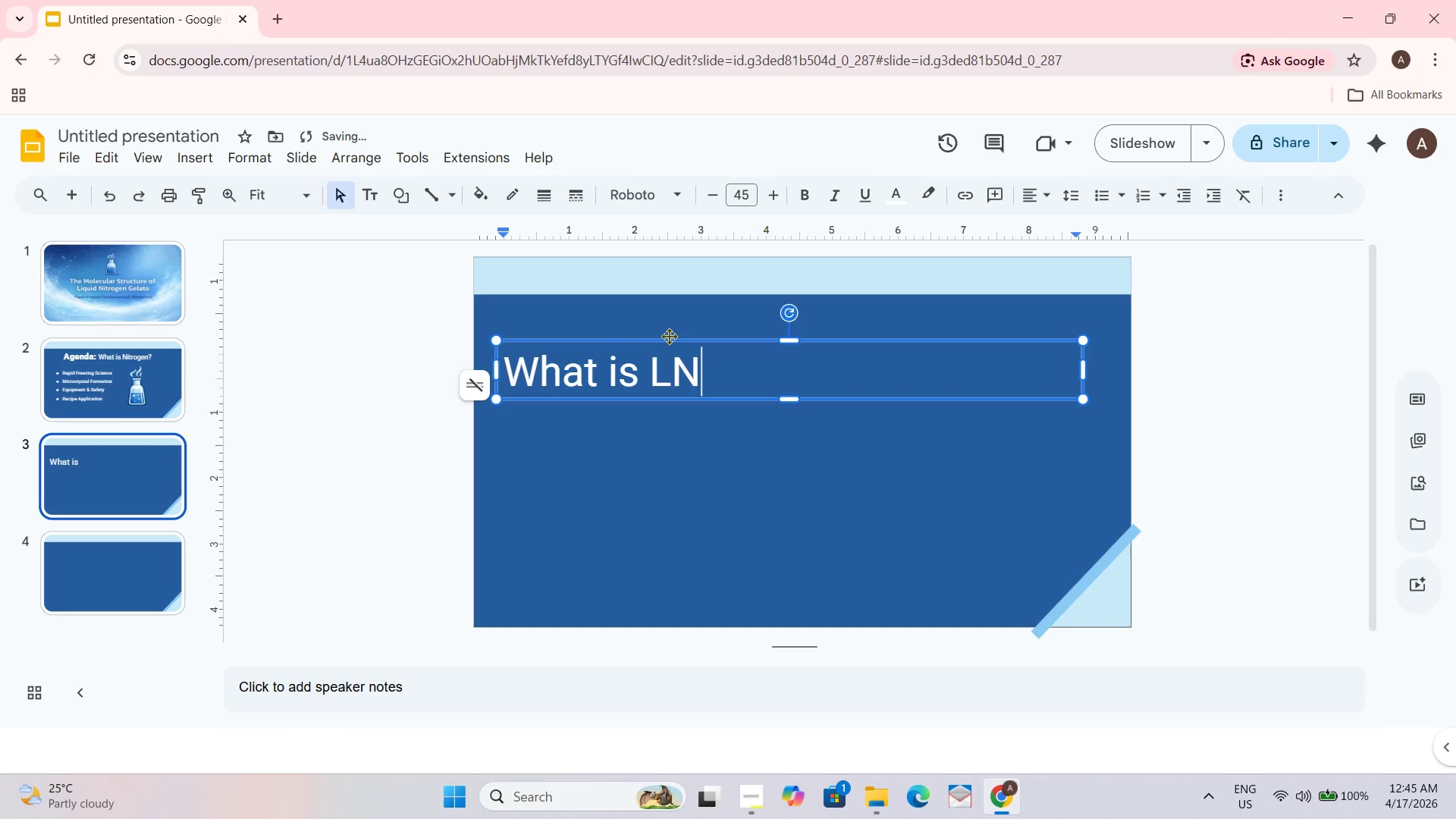 
wait(6.95)
 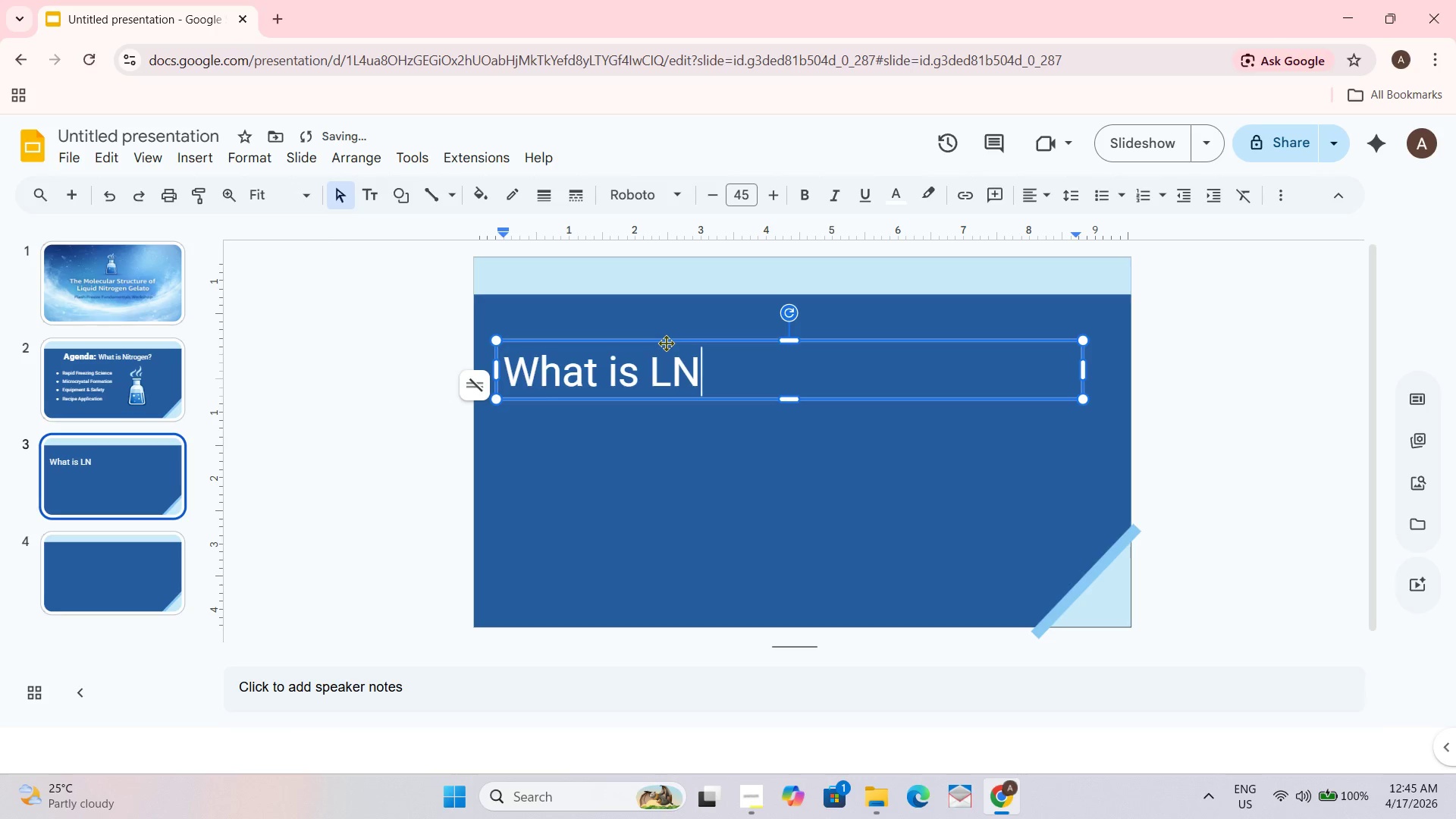 
left_click_drag(start_coordinate=[704, 366], to_coordinate=[654, 372])
 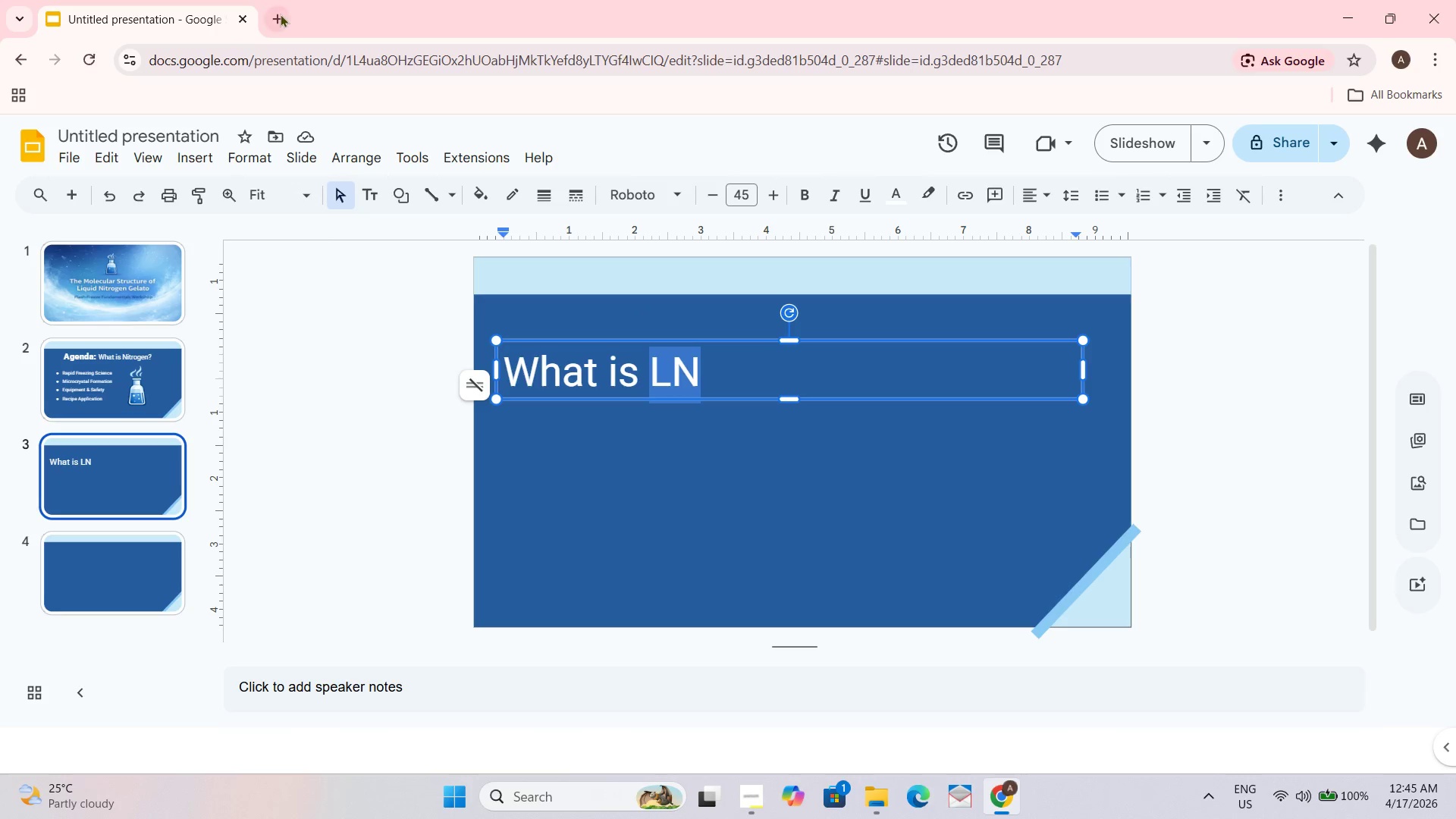 
left_click([280, 14])
 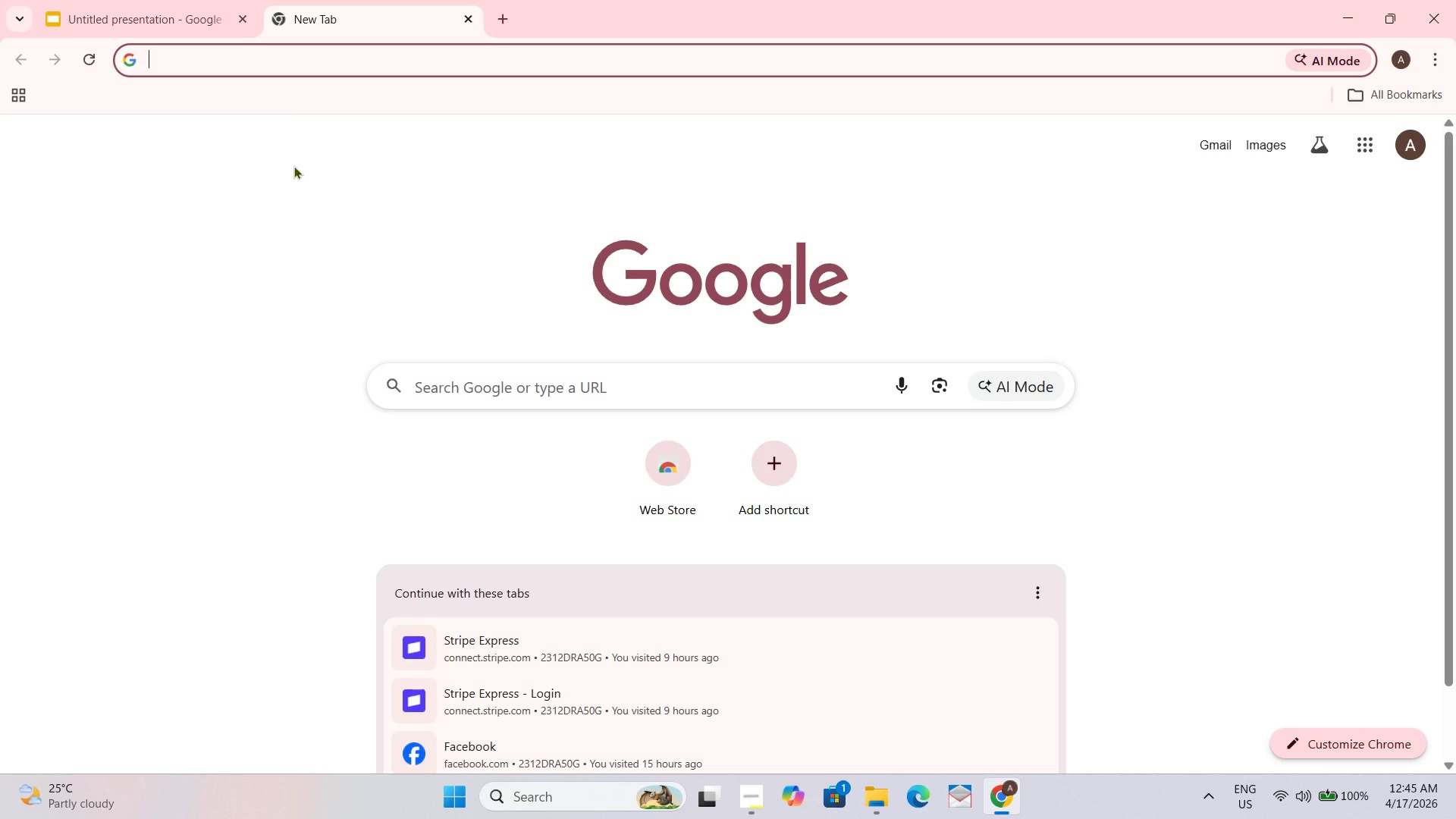 
type(ln2)
 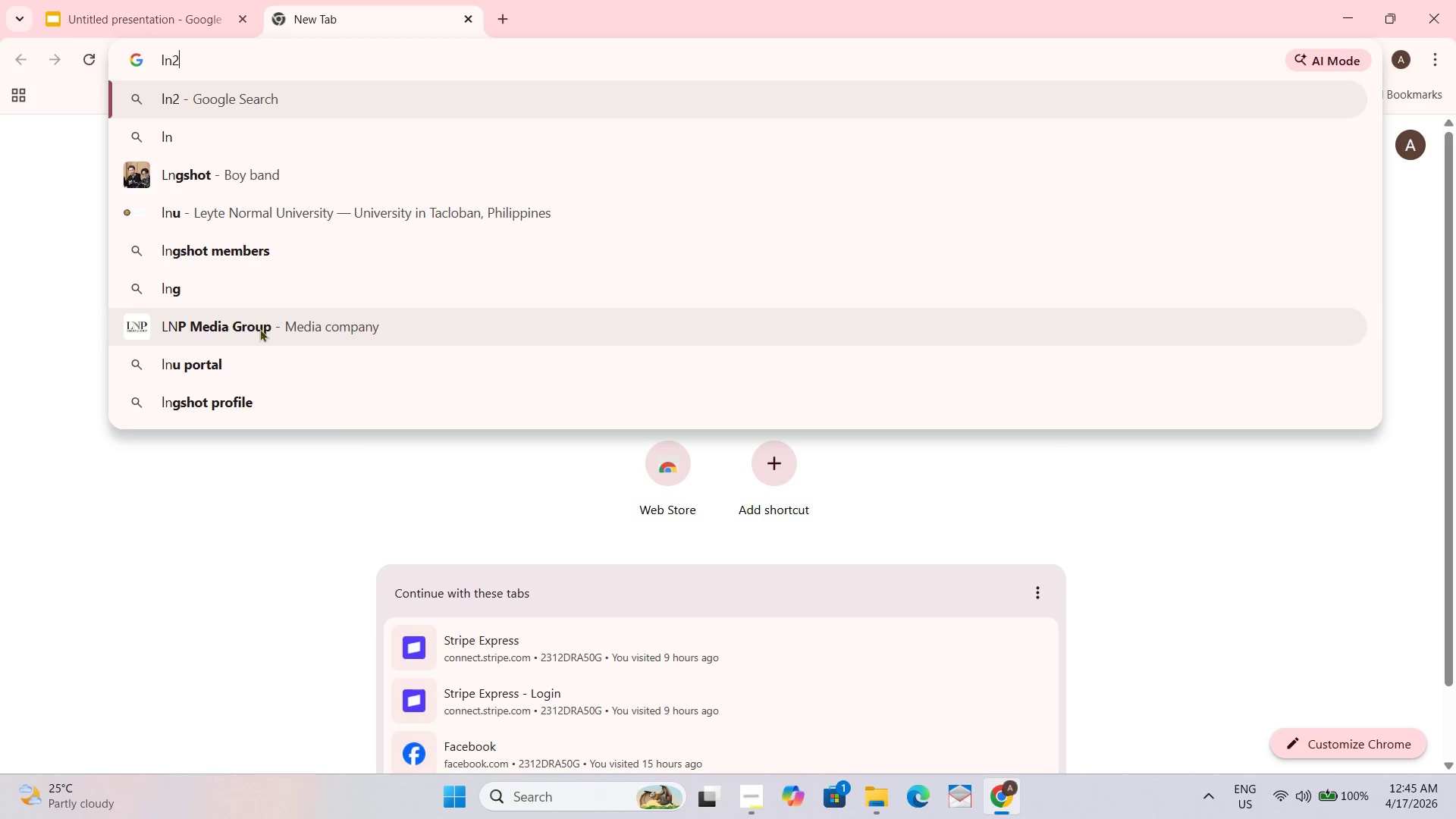 
key(Enter)
 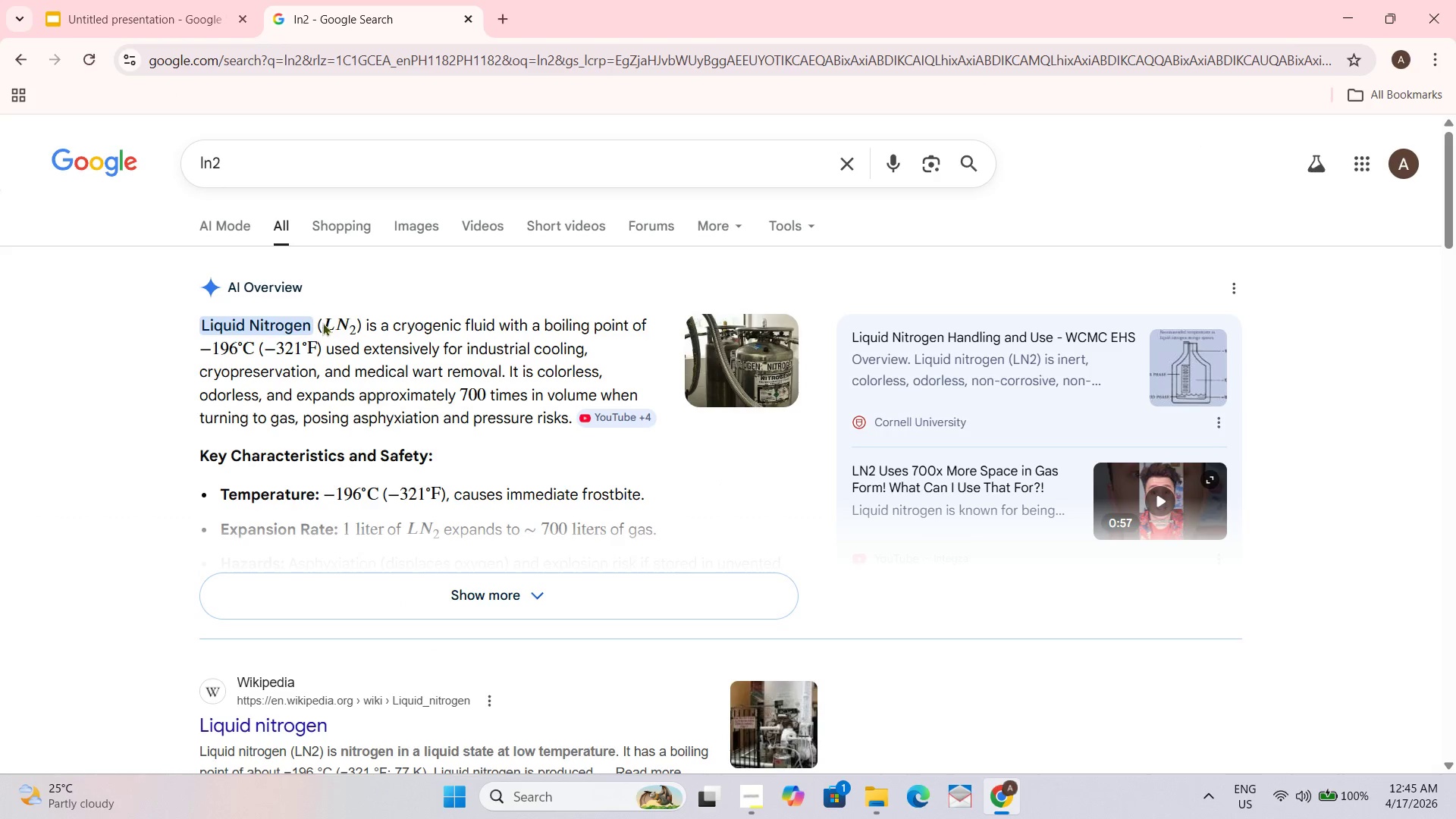 
left_click_drag(start_coordinate=[354, 328], to_coordinate=[341, 329])
 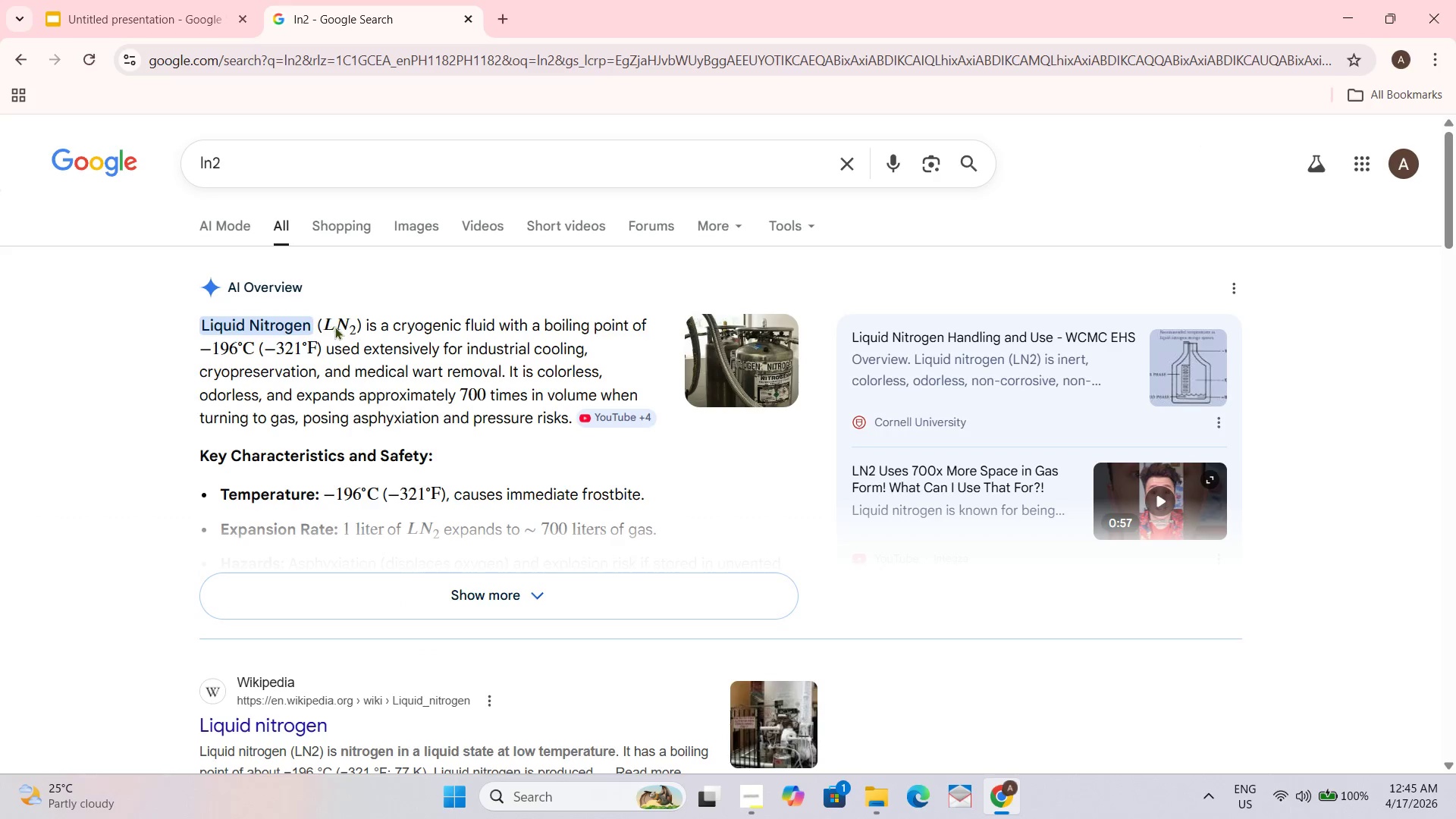 
left_click_drag(start_coordinate=[334, 329], to_coordinate=[359, 332])
 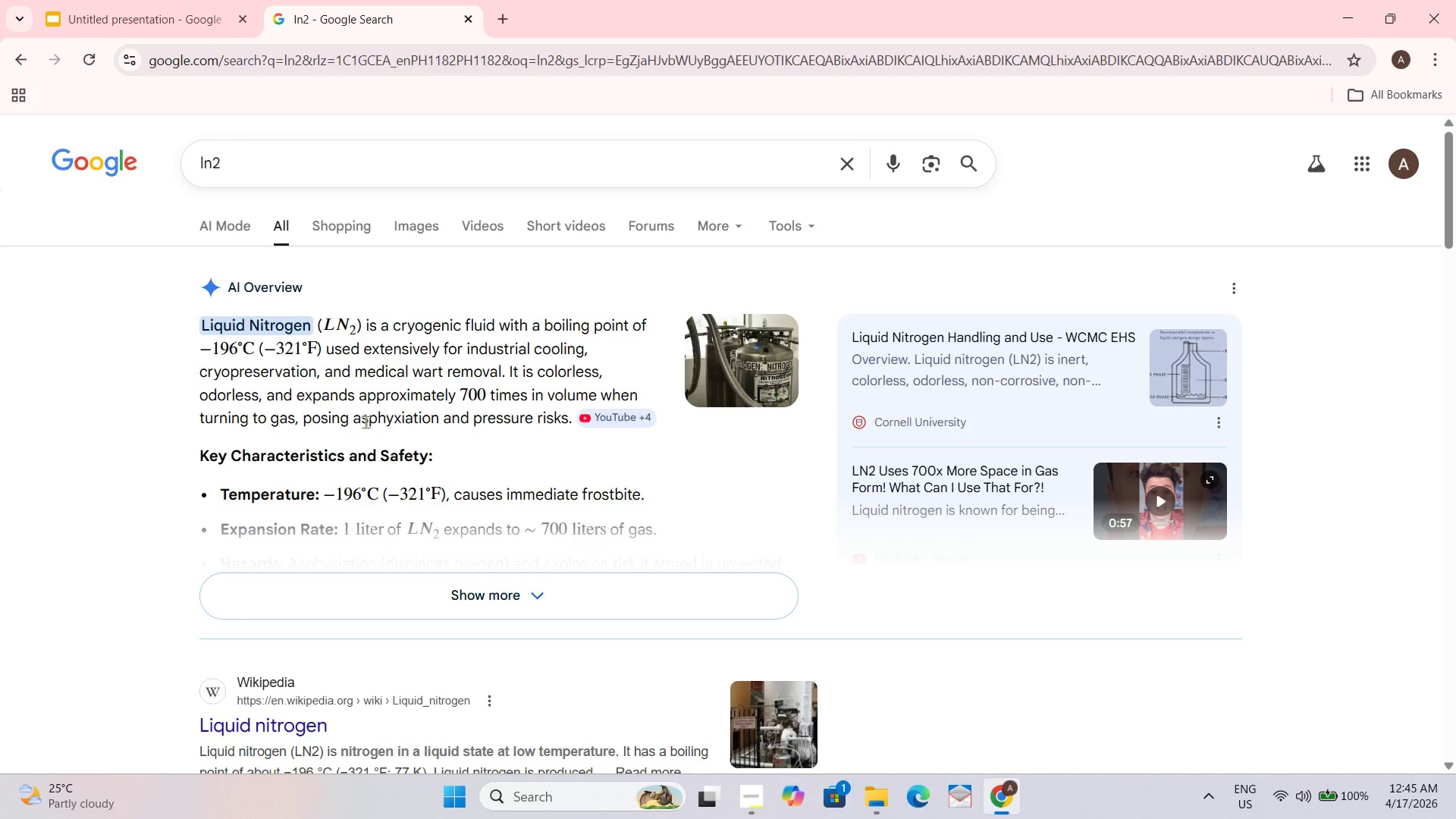 
scroll: coordinate [366, 425], scroll_direction: down, amount: 2.0
 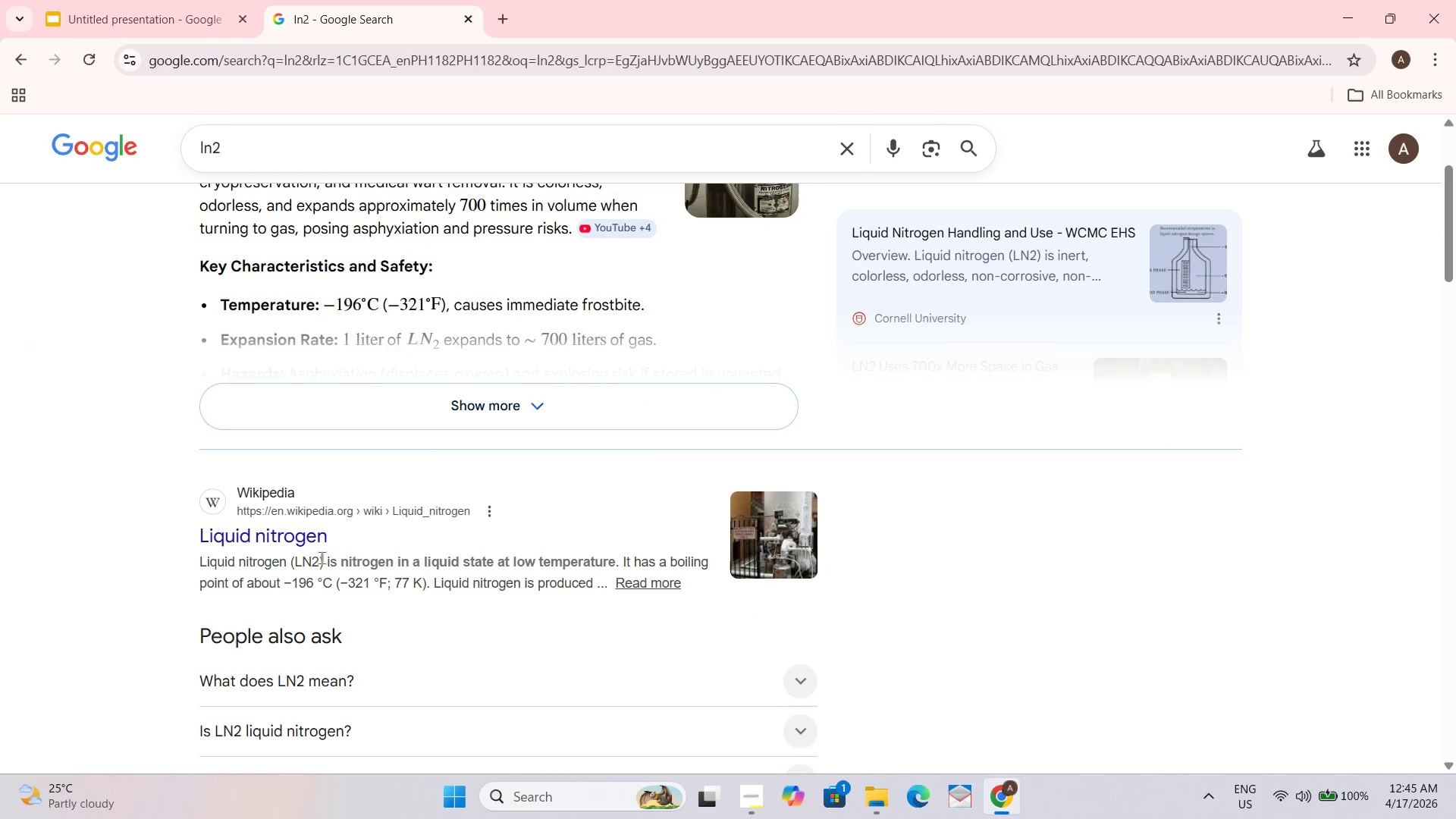 
scroll: coordinate [309, 428], scroll_direction: up, amount: 2.0
 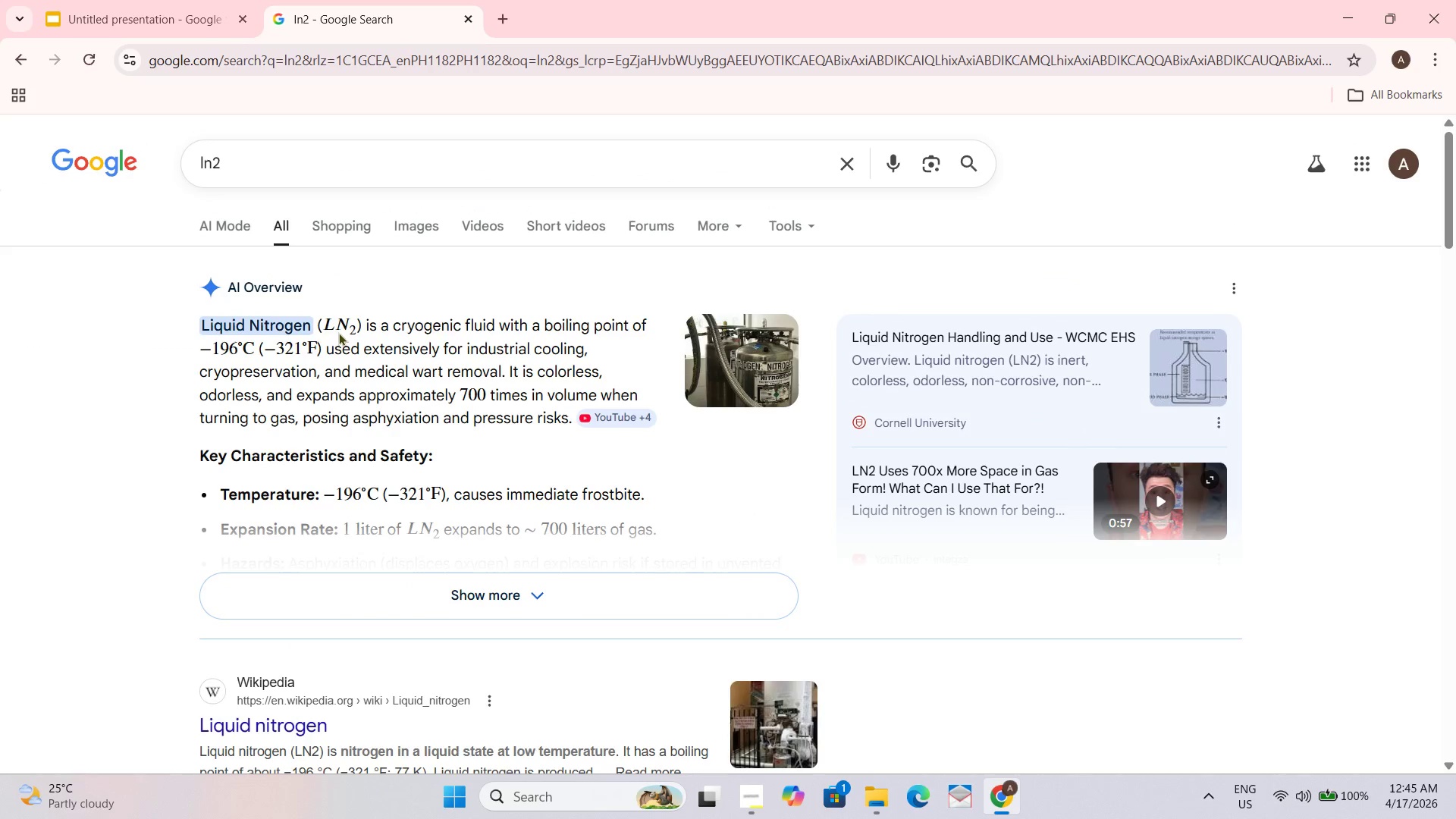 
left_click_drag(start_coordinate=[340, 332], to_coordinate=[379, 340])
 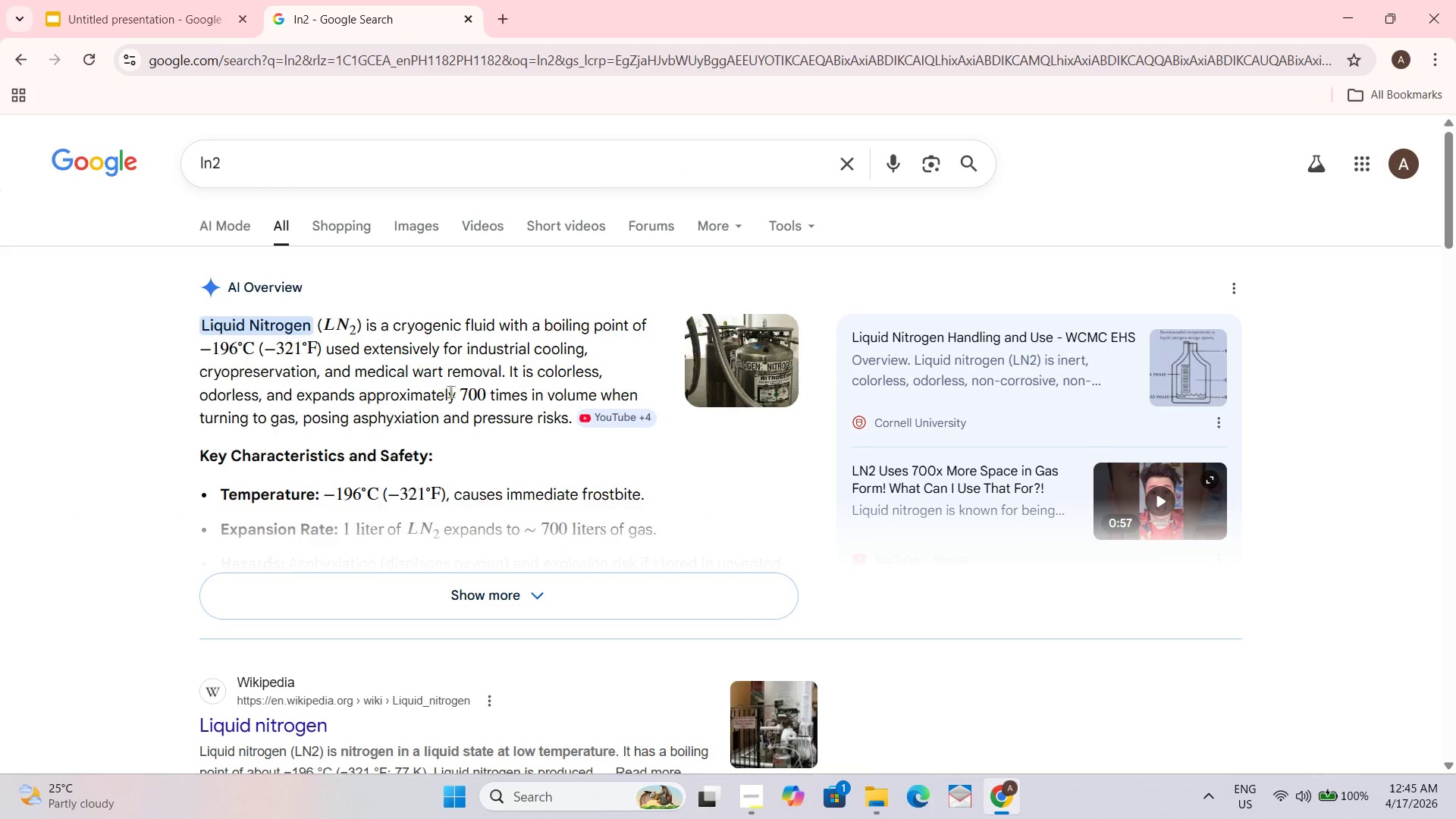 
left_click_drag(start_coordinate=[450, 391], to_coordinate=[453, 395])
 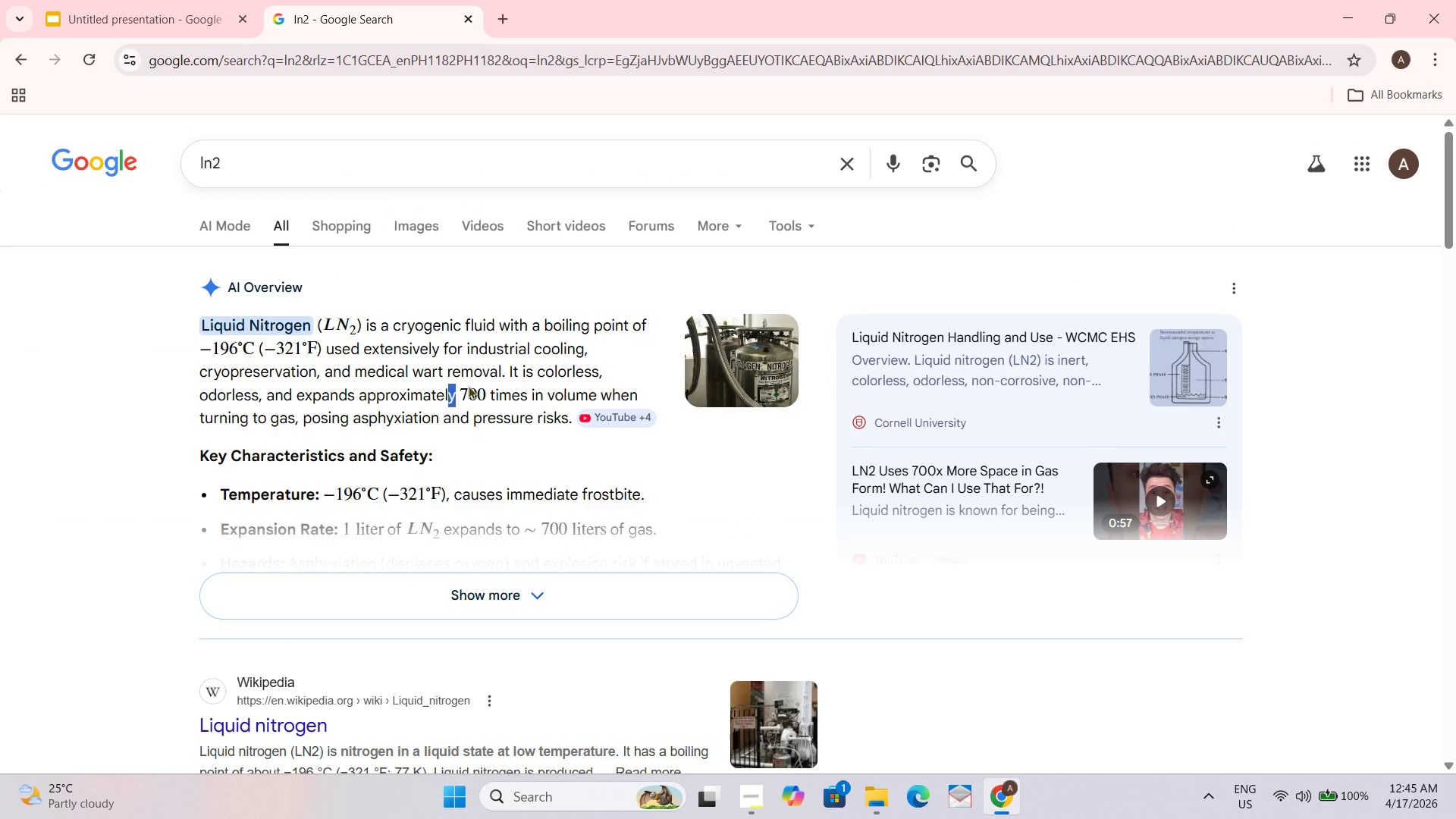 
left_click_drag(start_coordinate=[479, 382], to_coordinate=[488, 380])
 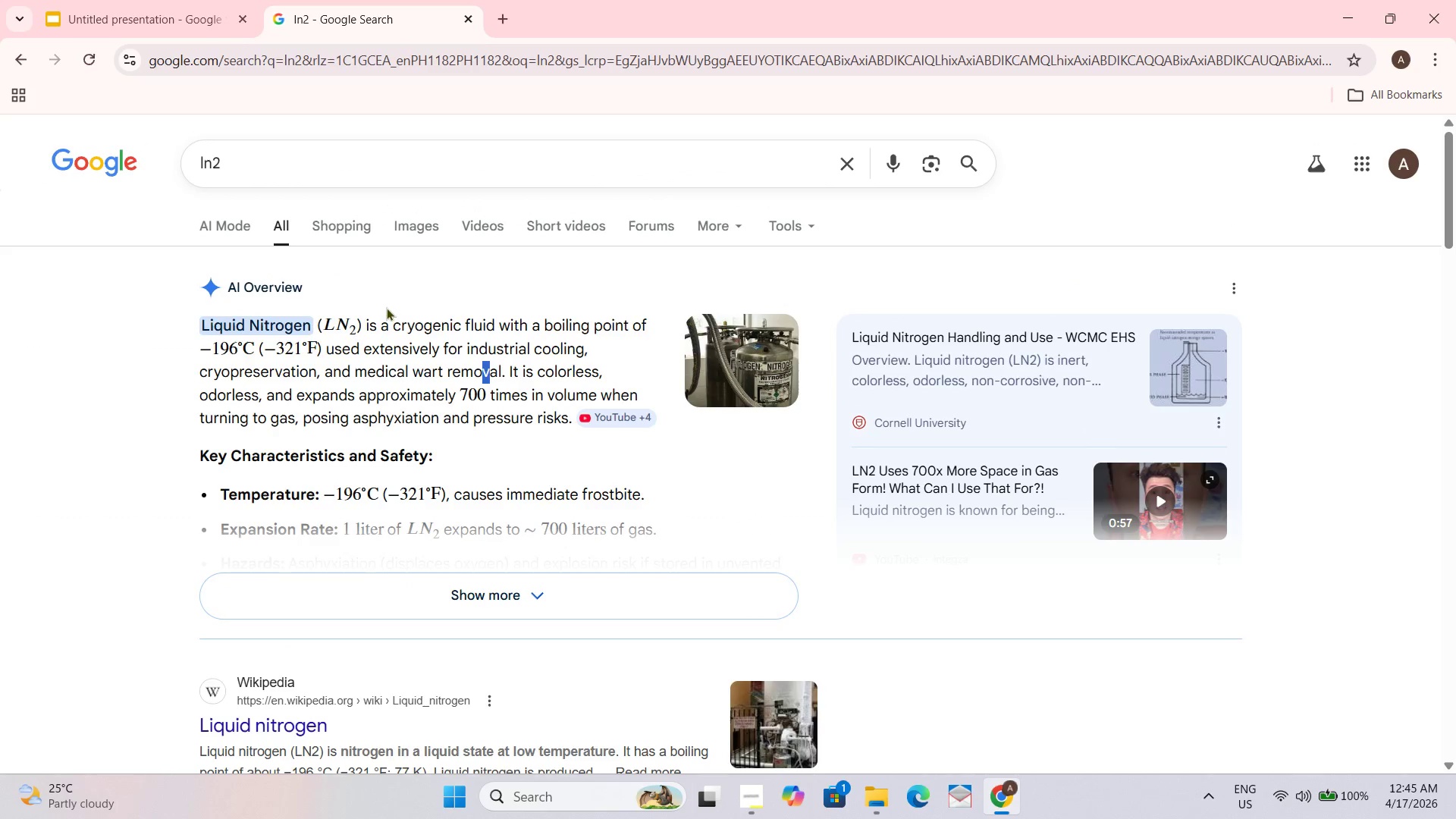 
left_click_drag(start_coordinate=[370, 321], to_coordinate=[317, 321])
 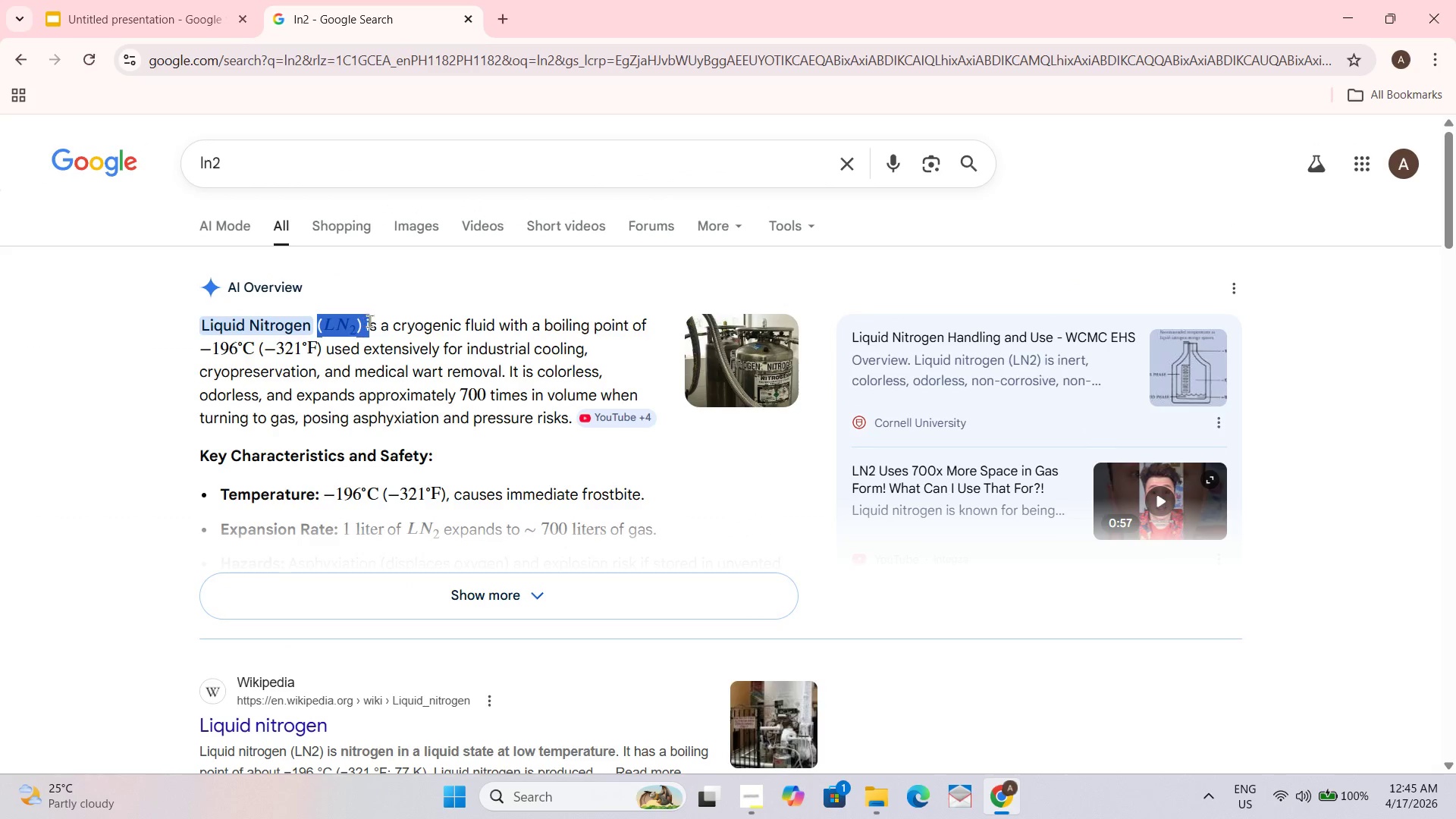 
left_click([369, 321])
 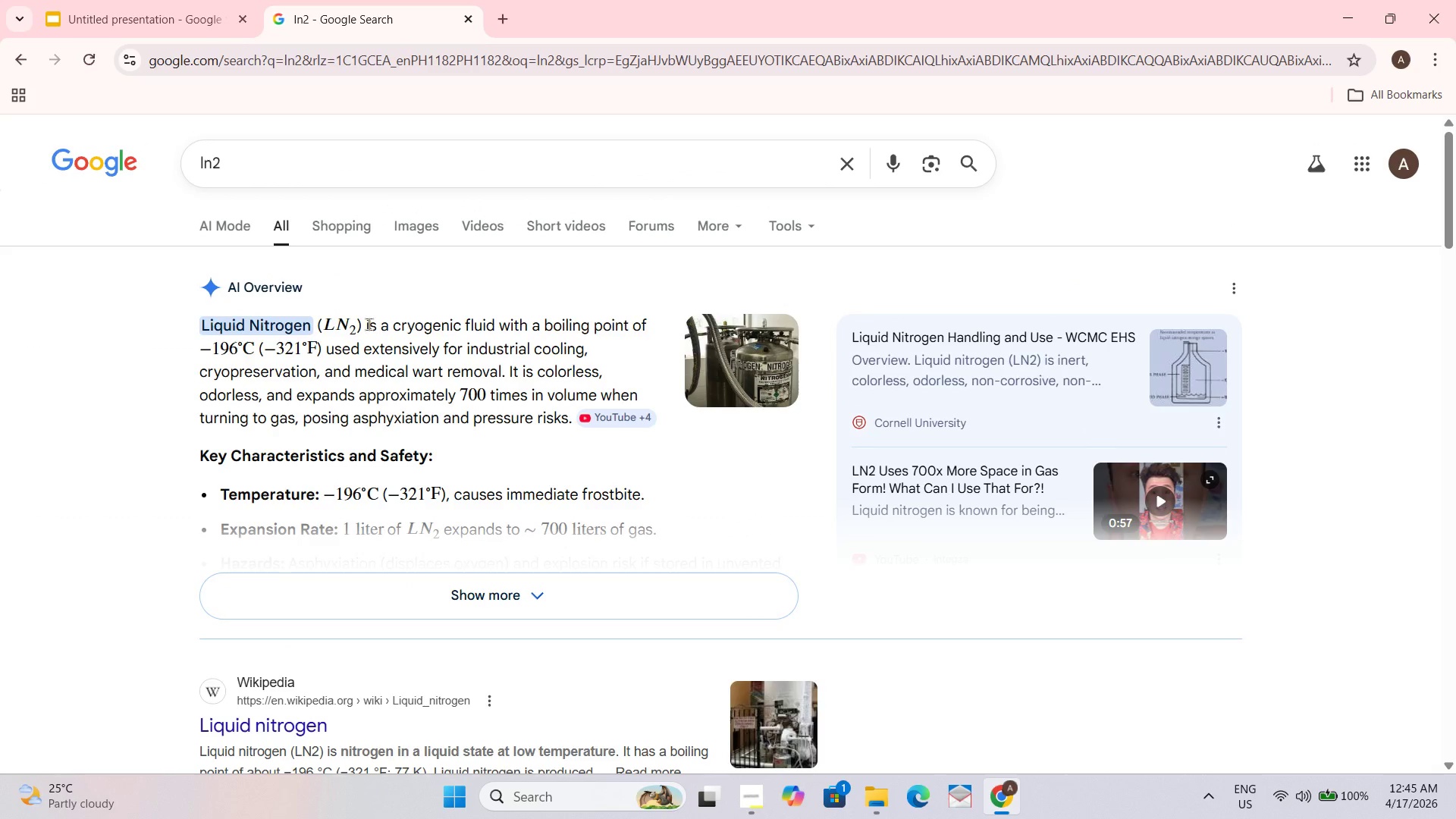 
left_click_drag(start_coordinate=[369, 324], to_coordinate=[346, 323])
 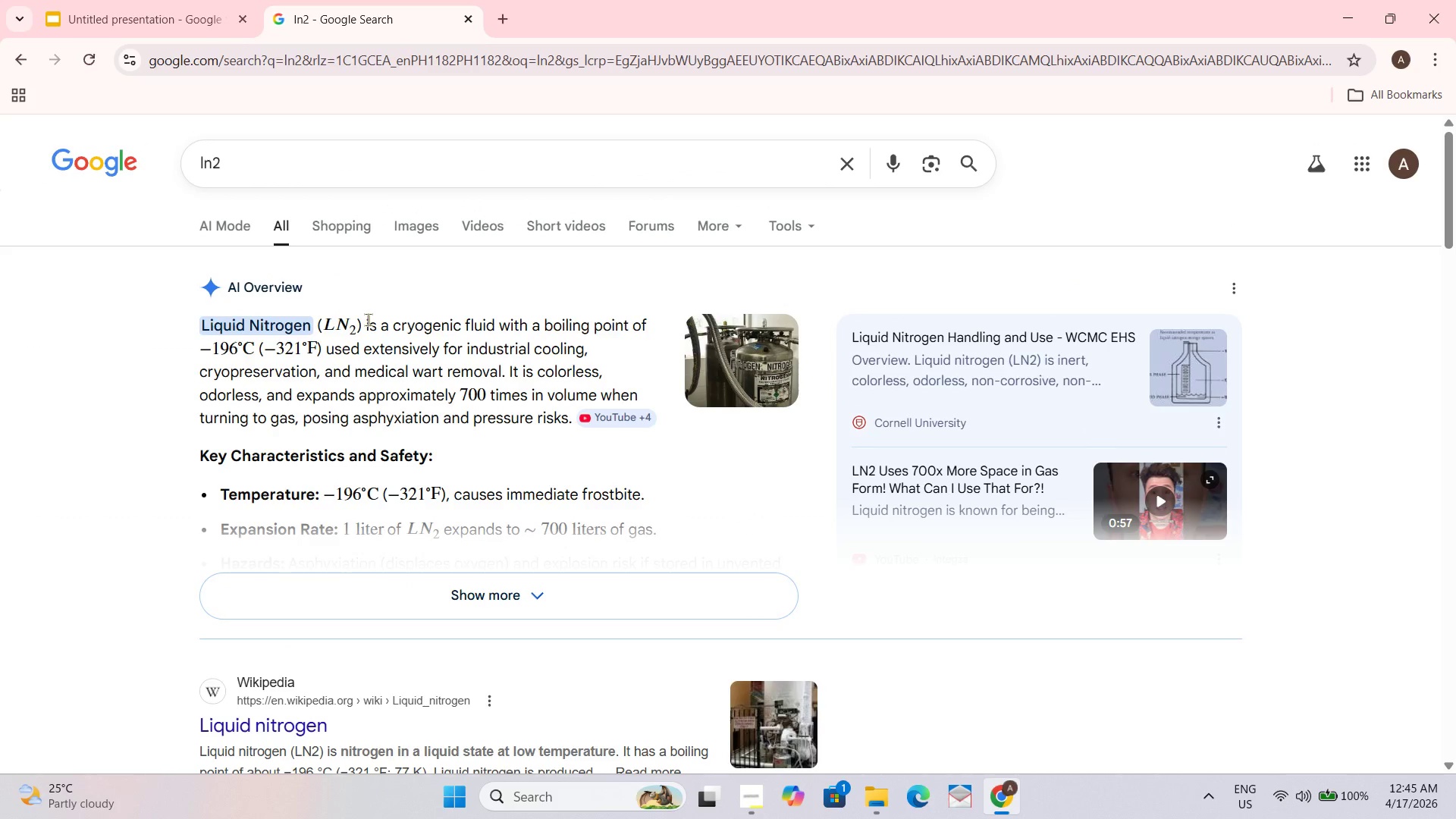 
left_click_drag(start_coordinate=[368, 319], to_coordinate=[318, 319])
 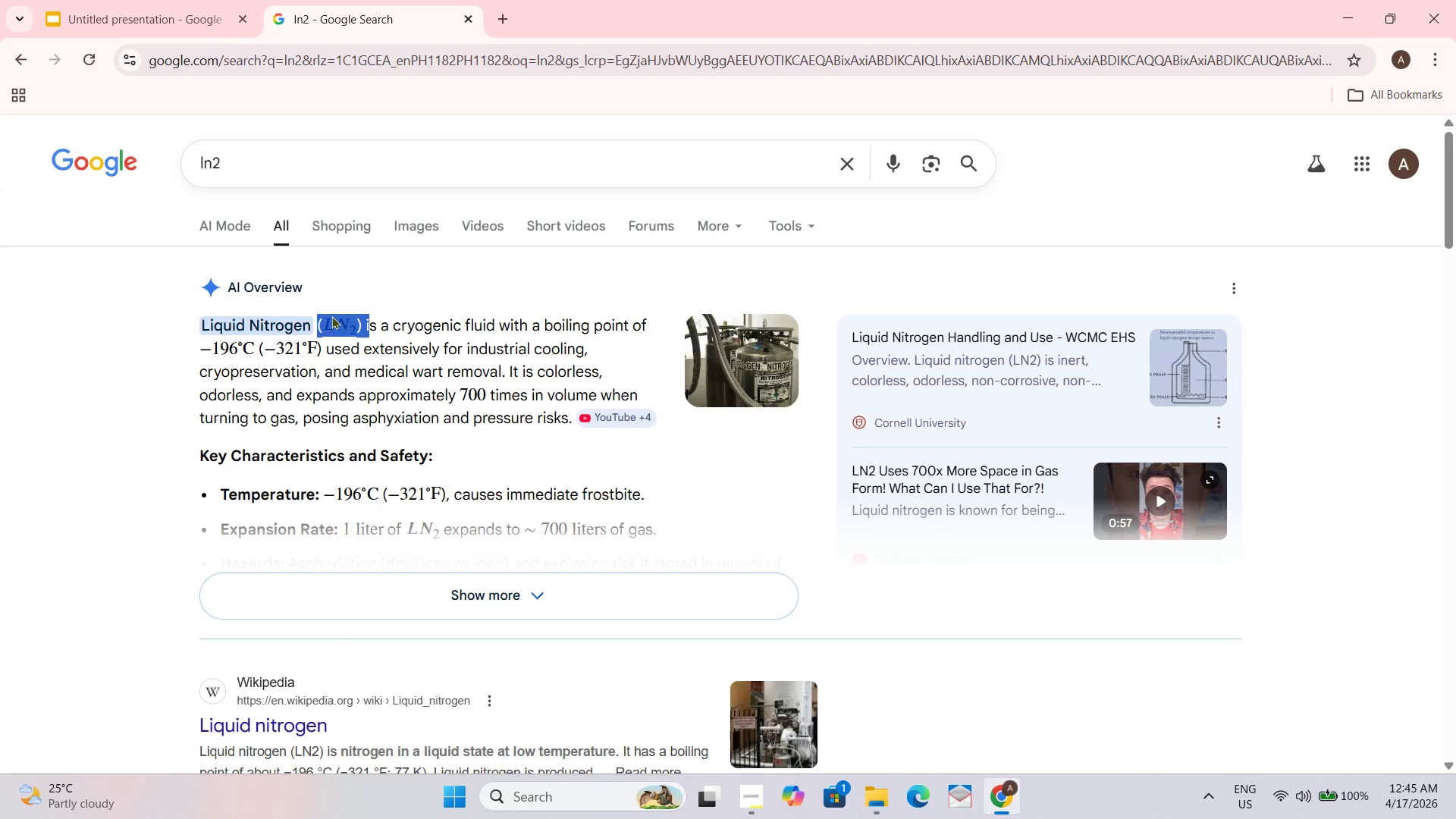 
key(Control+C)
 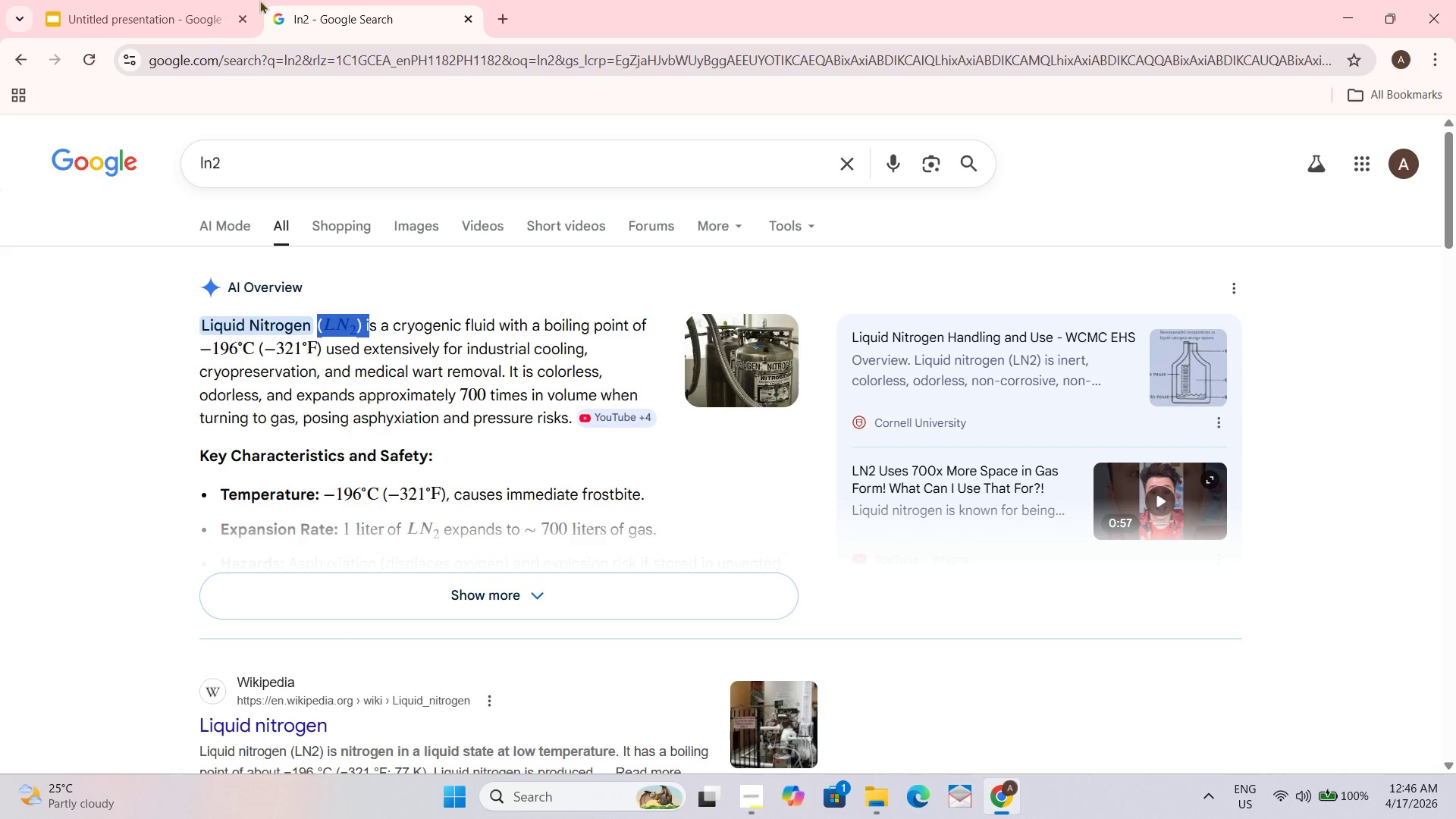 
key(Alt+AltLeft)
 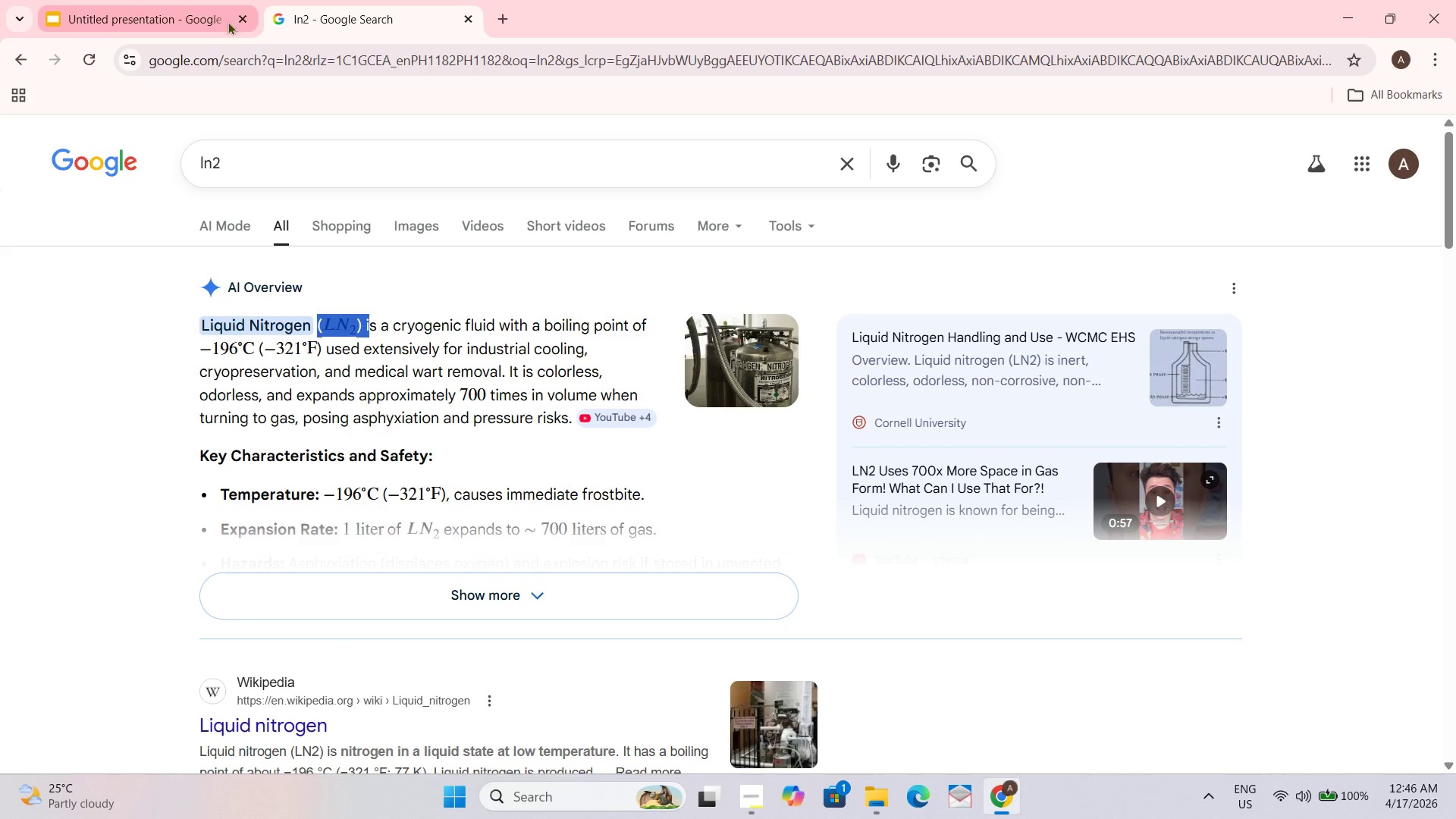 
key(Alt+Tab)
 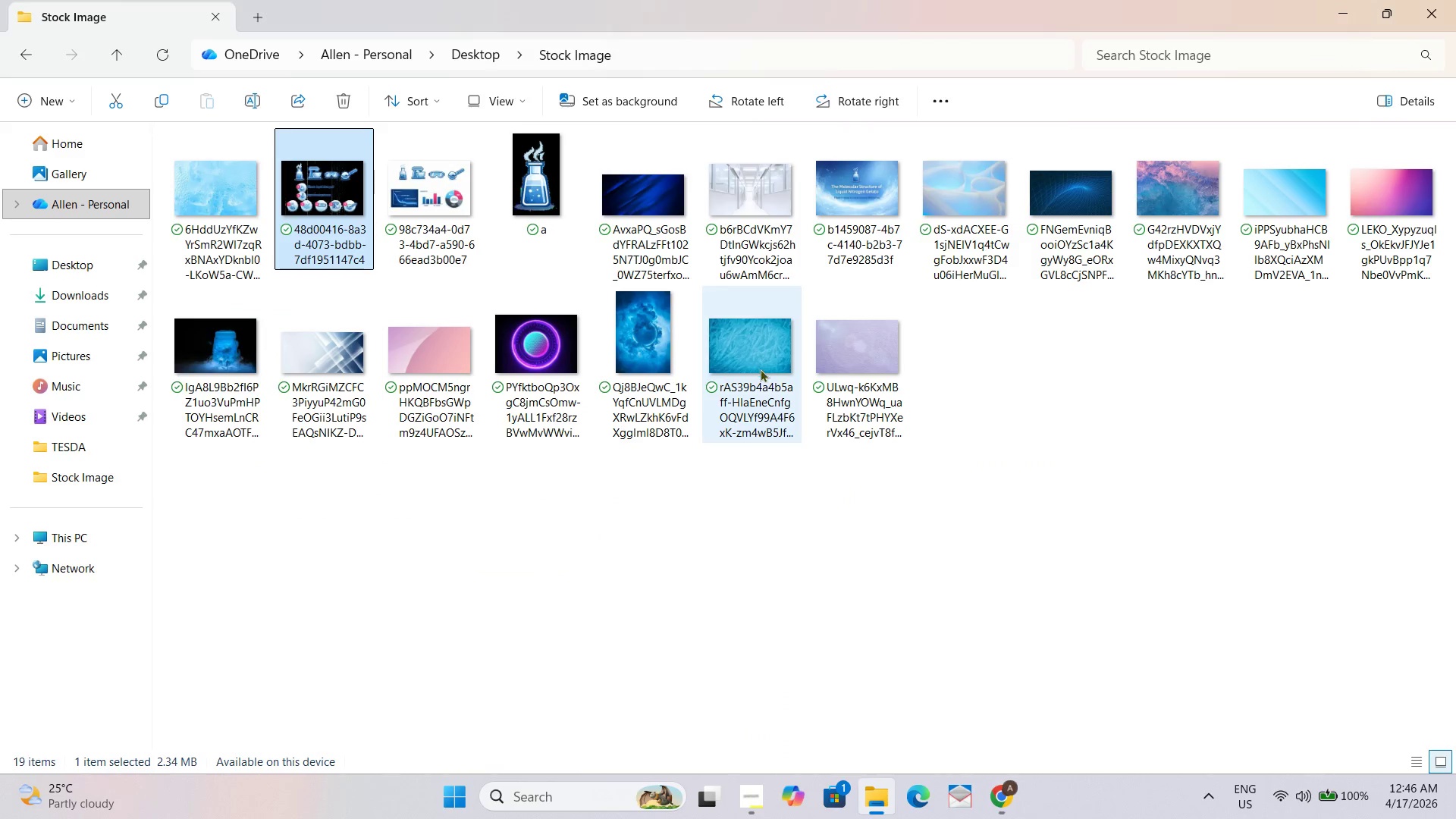 
key(Alt+Tab)
 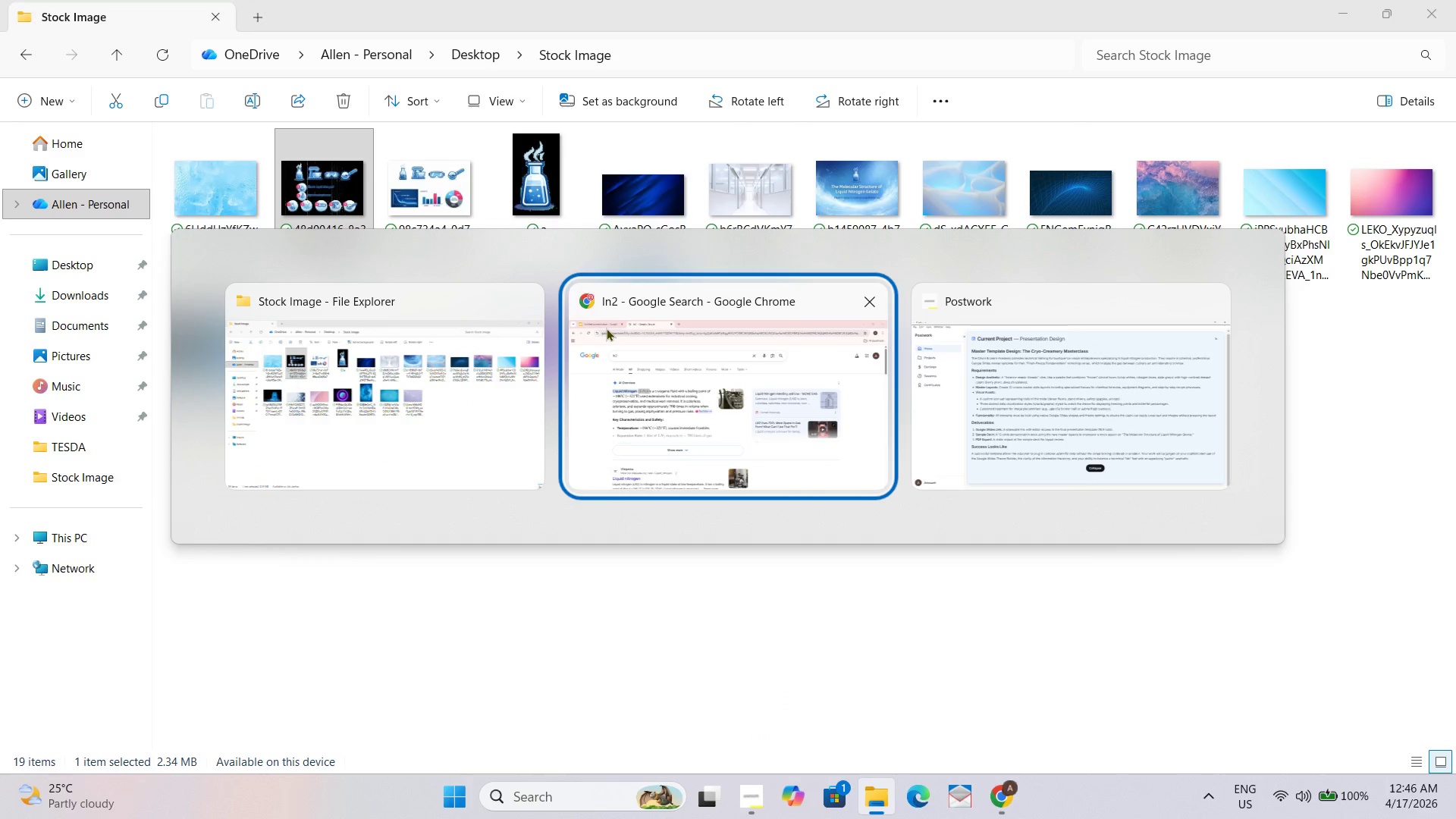 
left_click([166, 0])
 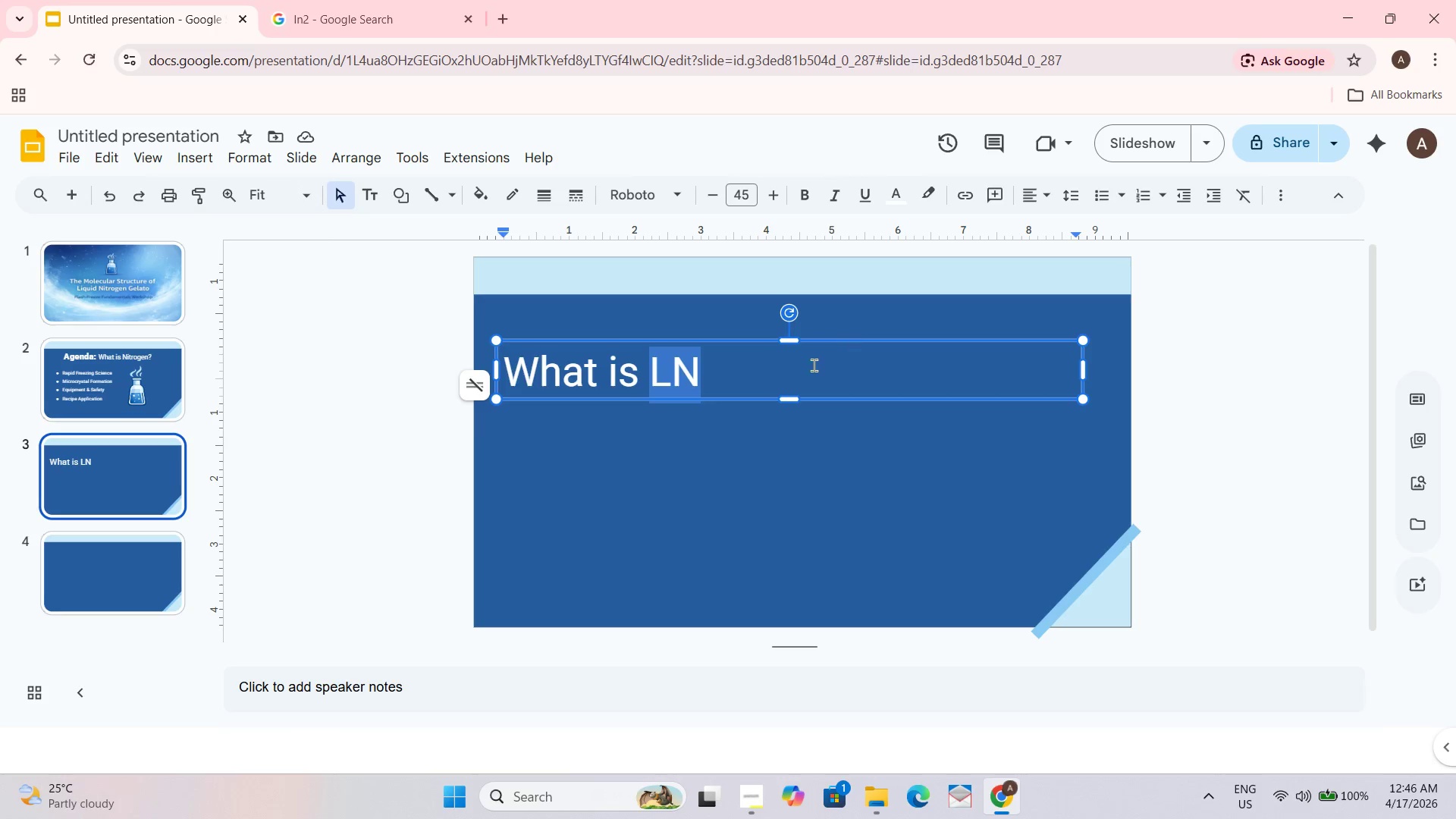 
key(Control+V)
 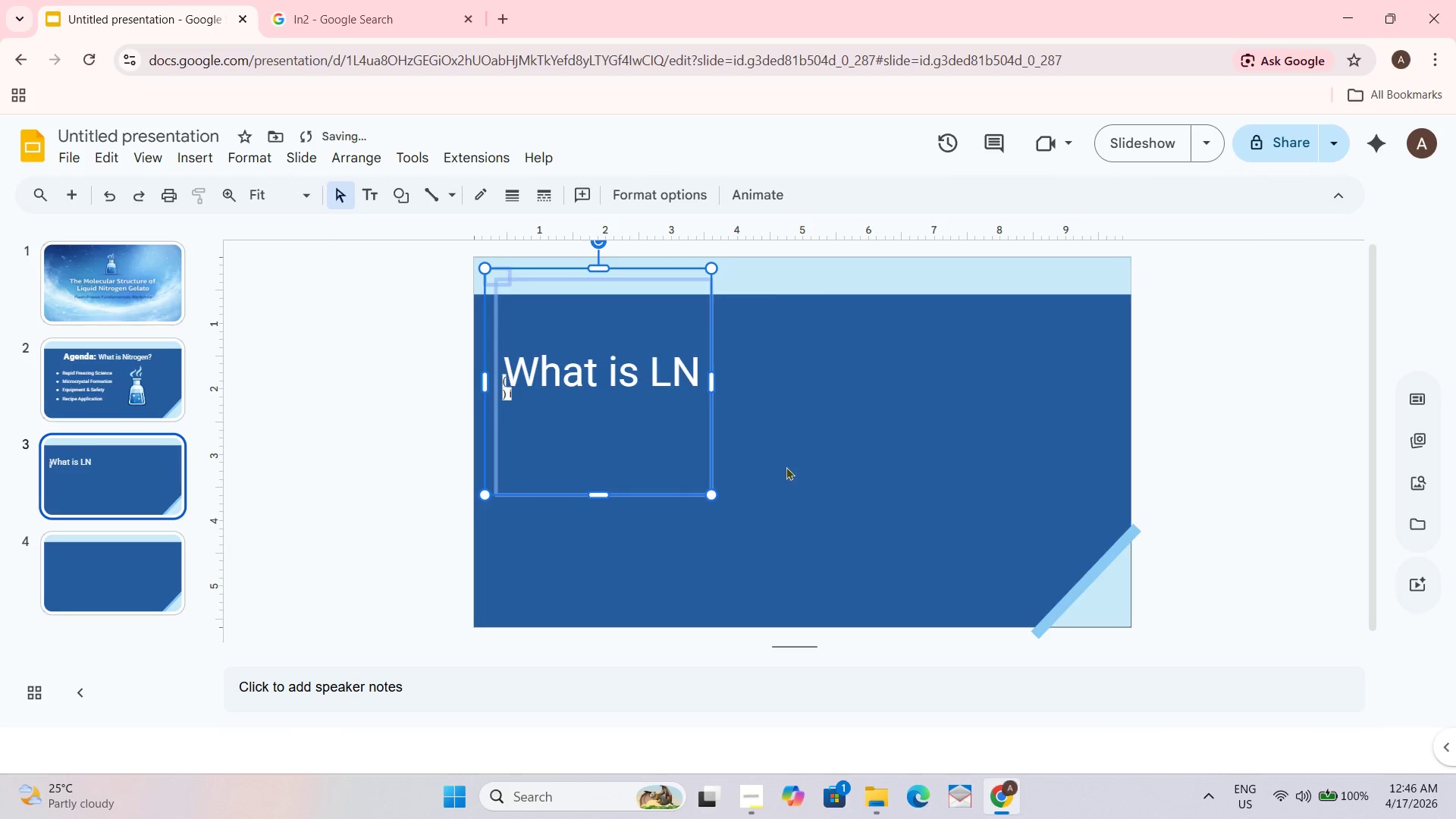 
left_click_drag(start_coordinate=[642, 434], to_coordinate=[735, 471])
 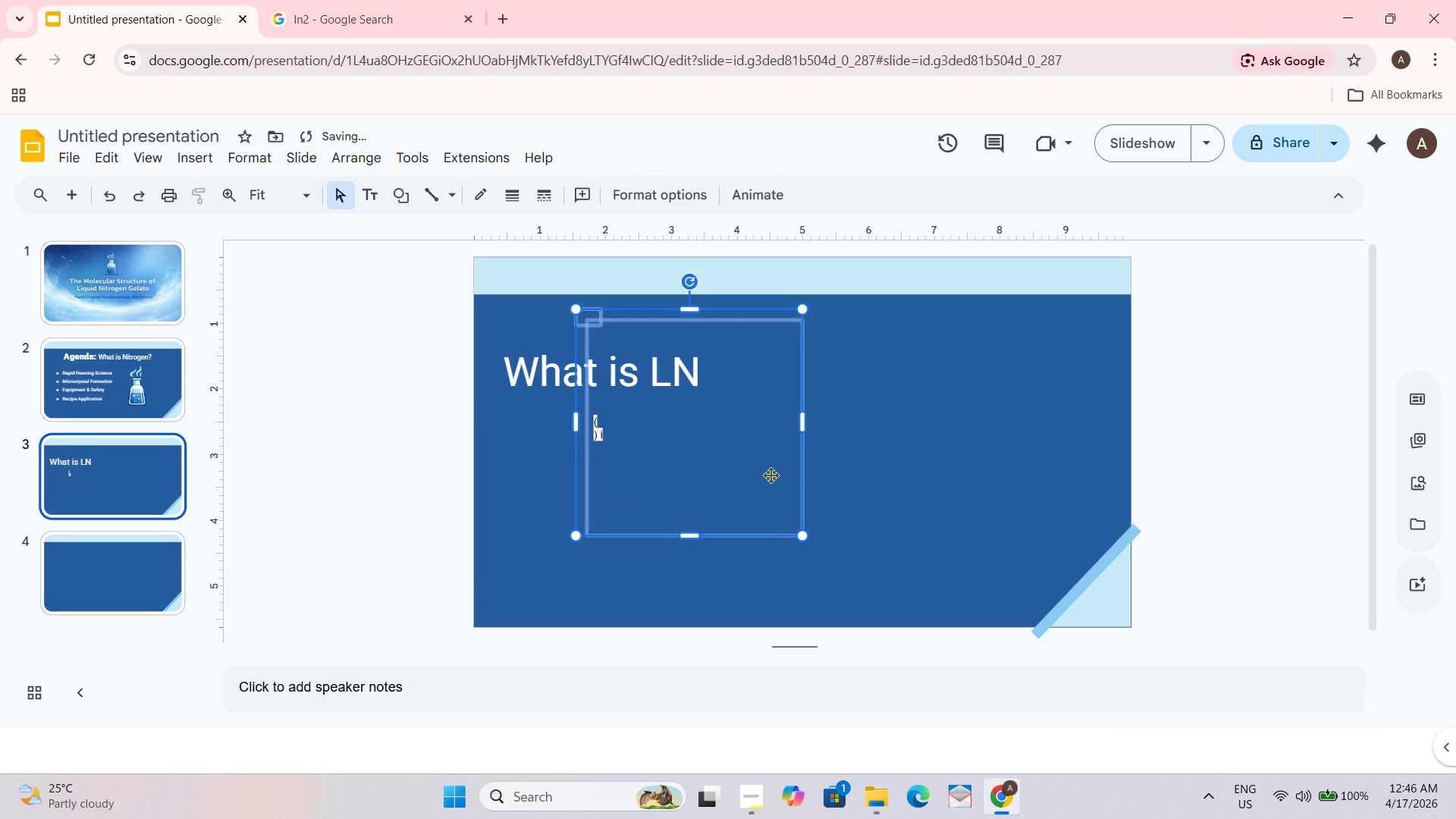 
key(Control+Z)
 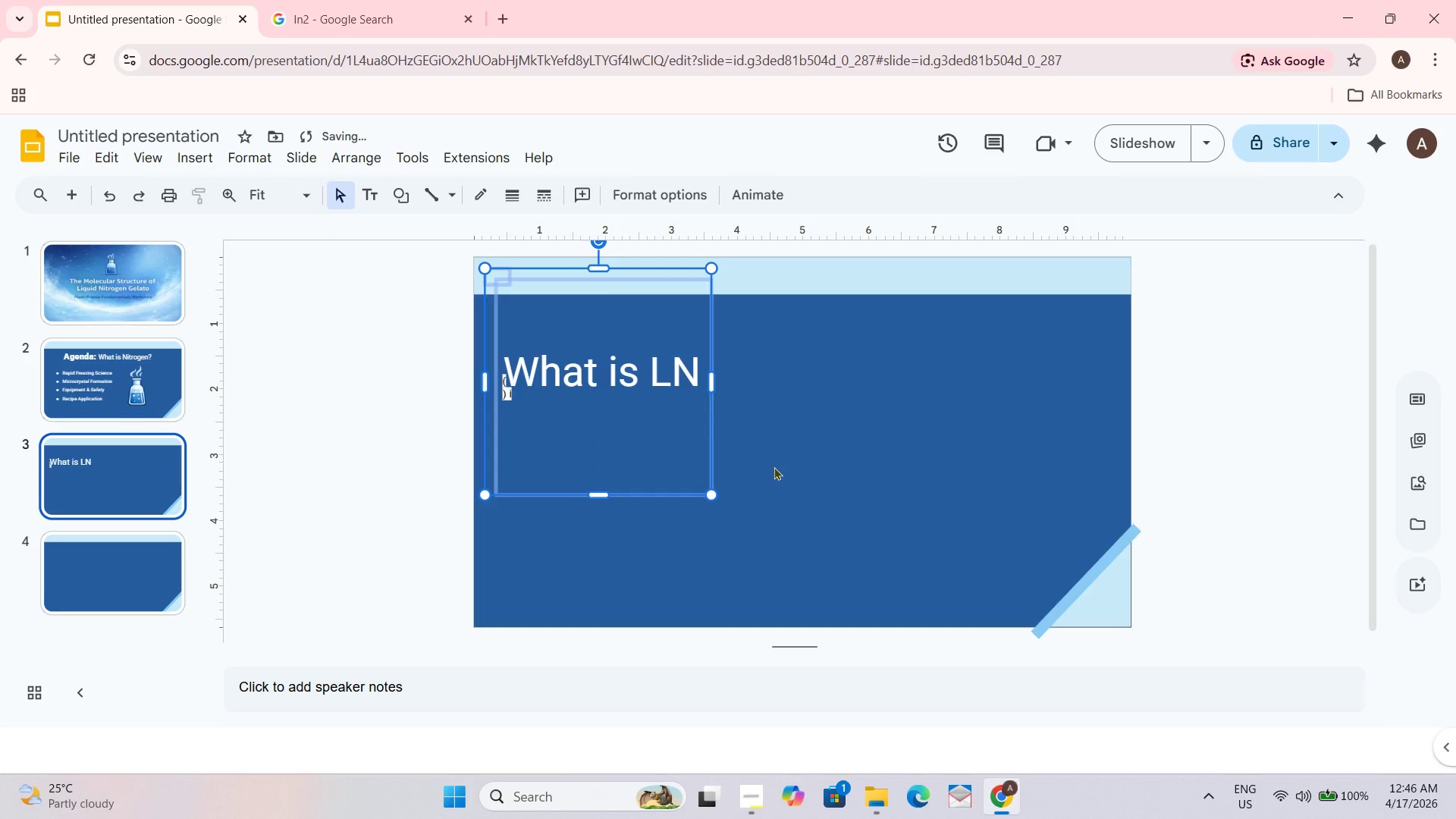 
key(Control+Z)
 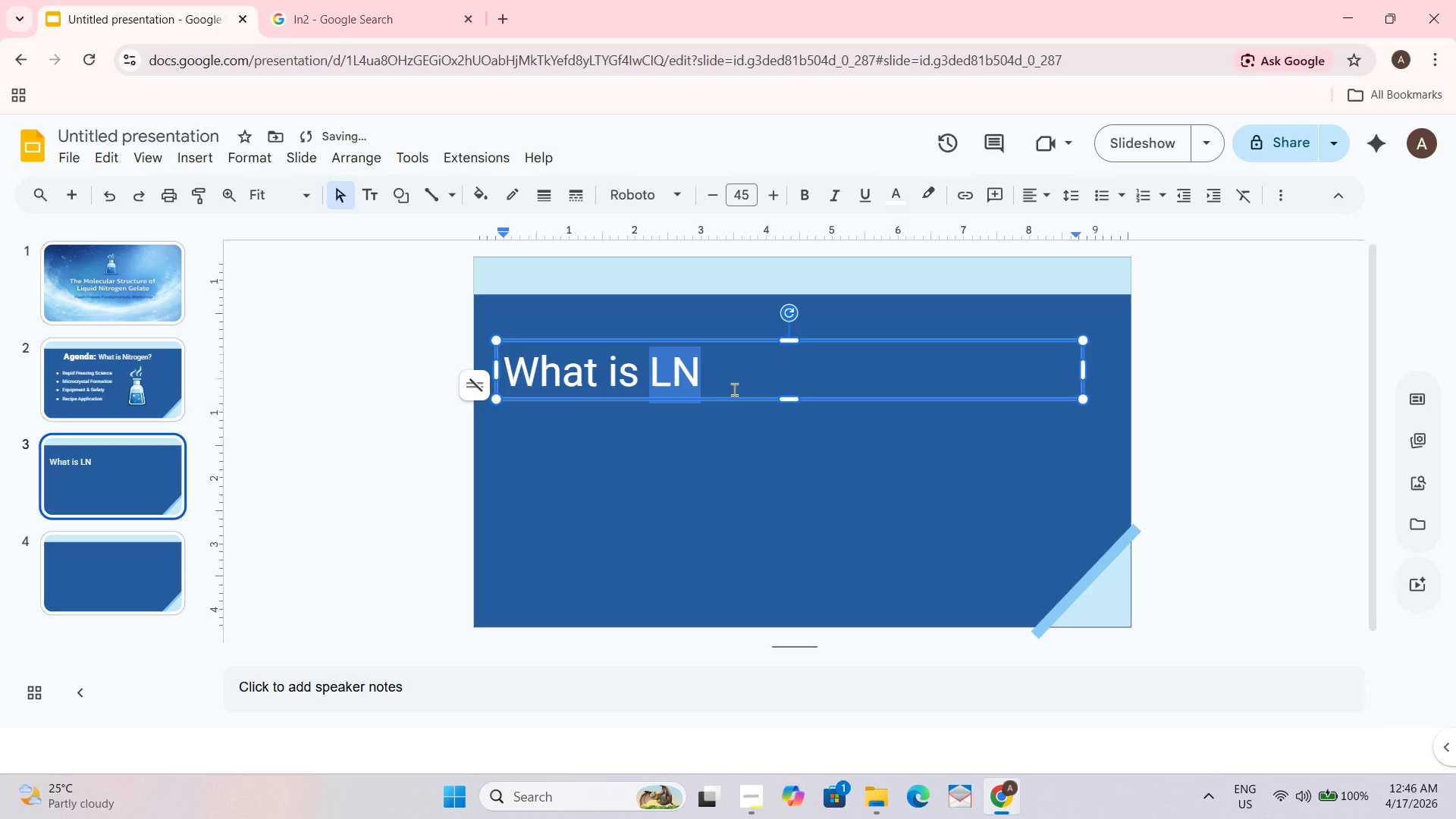 
left_click([703, 360])
 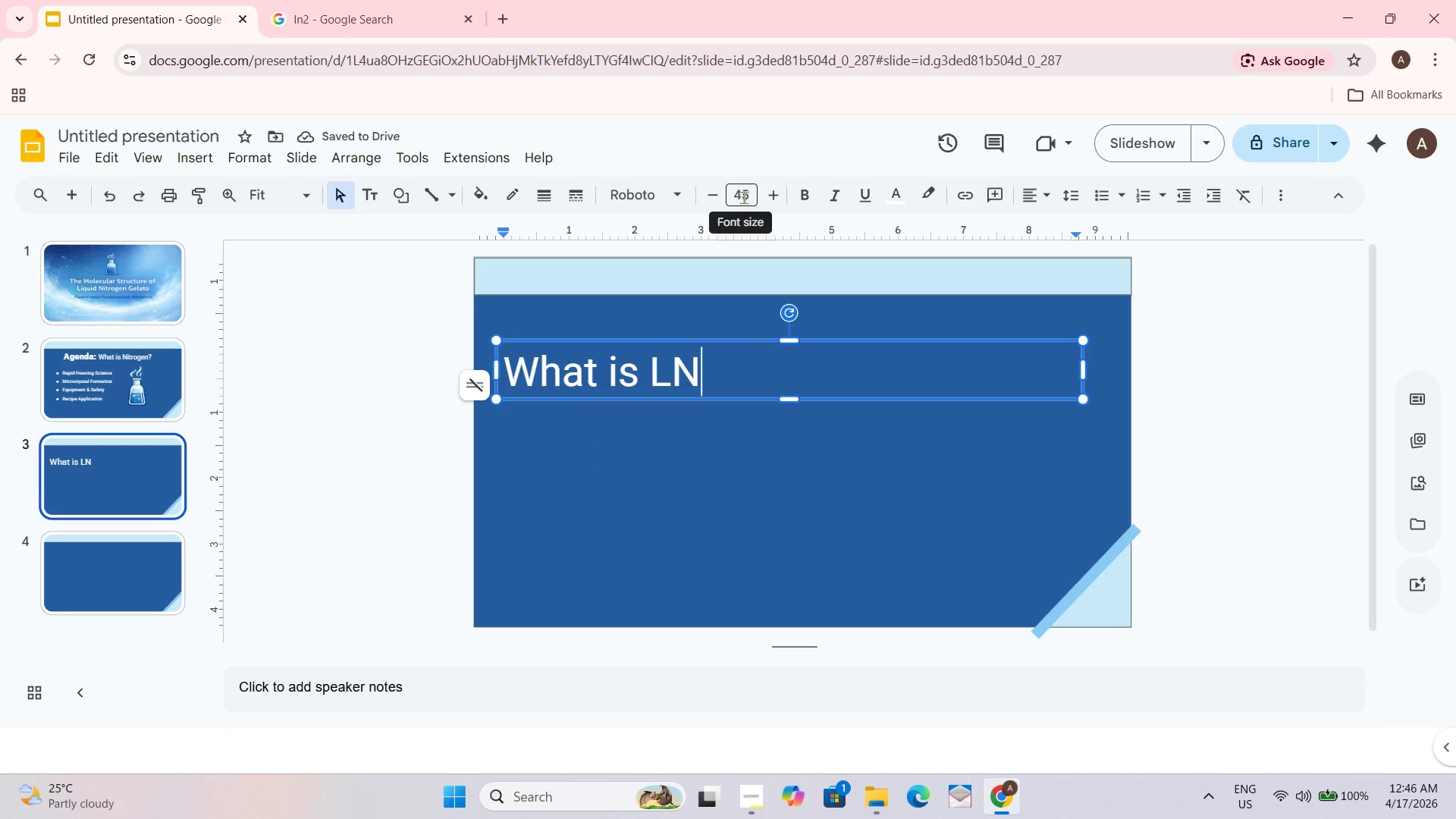 
left_click([753, 190])
 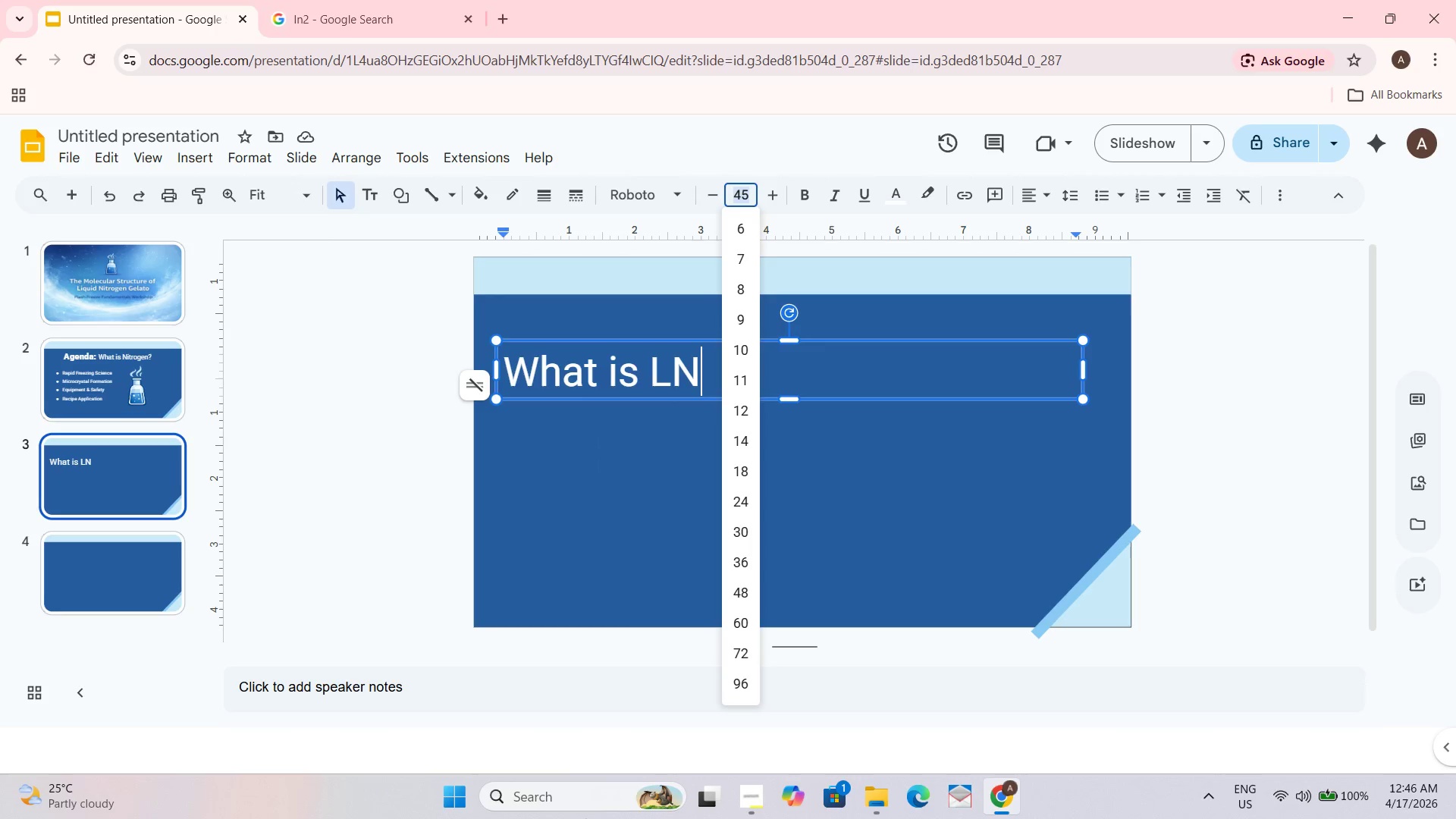 
key(Numpad2)
 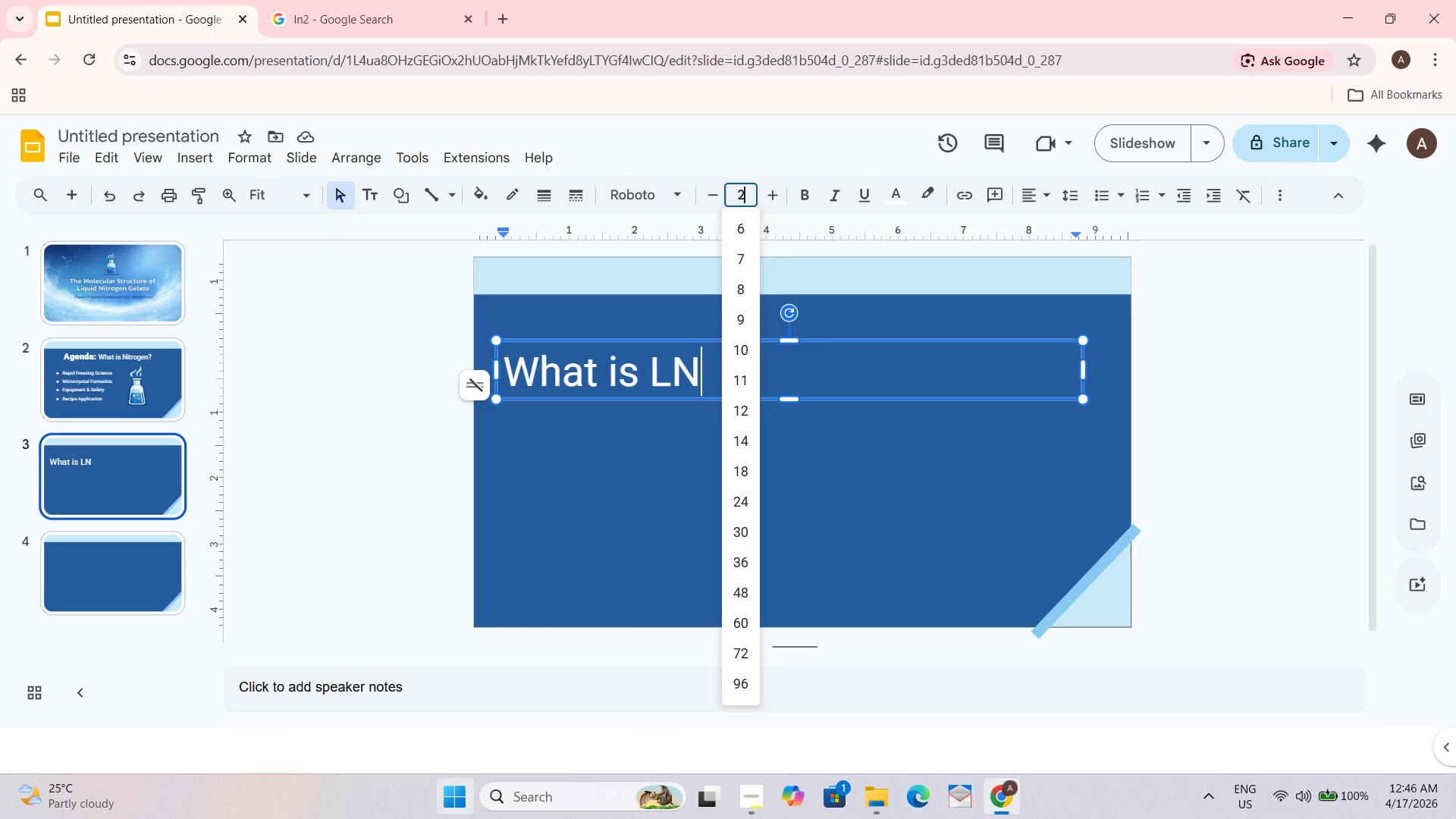 
key(Numpad2)
 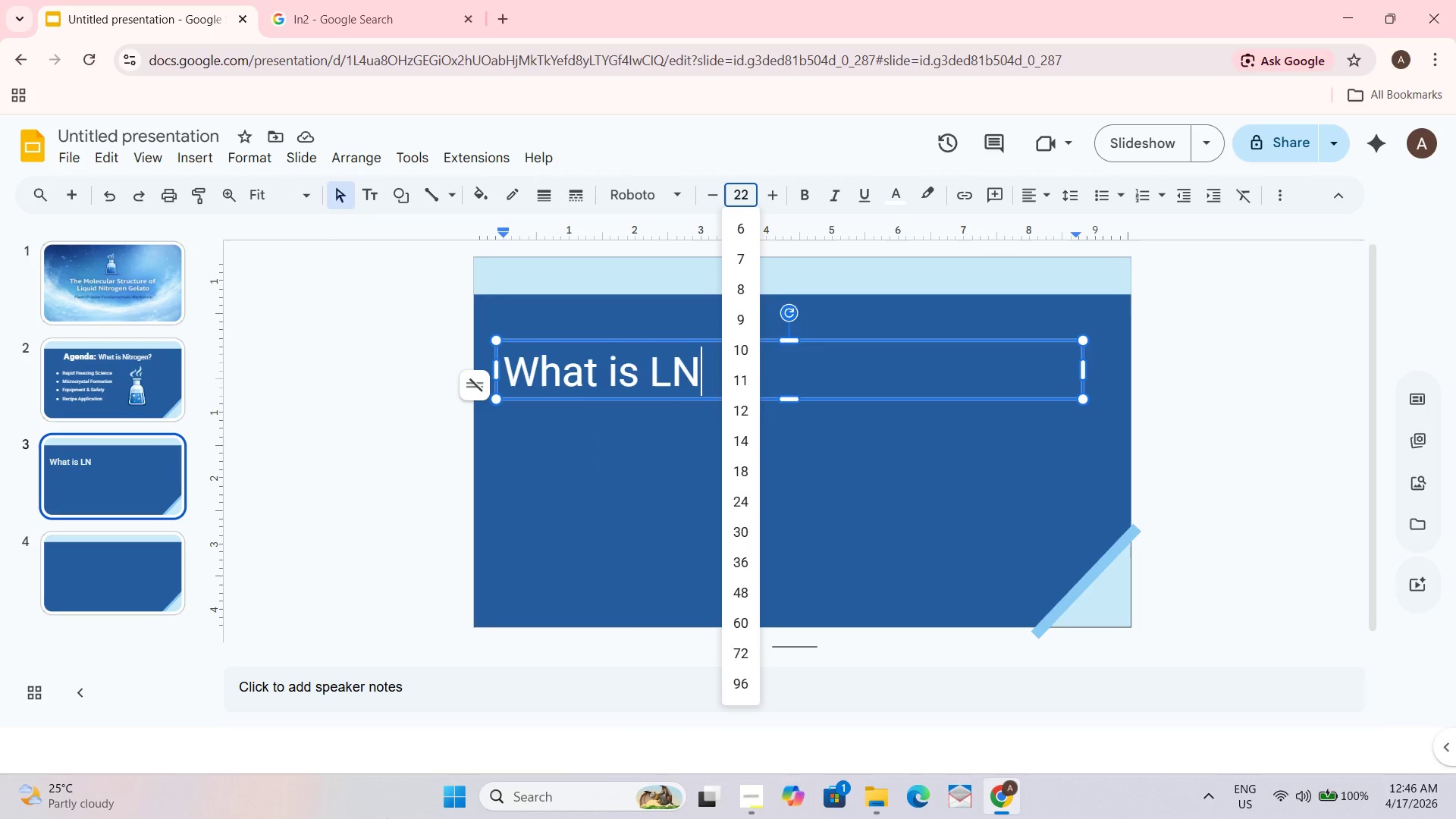 
key(NumpadEnter)
 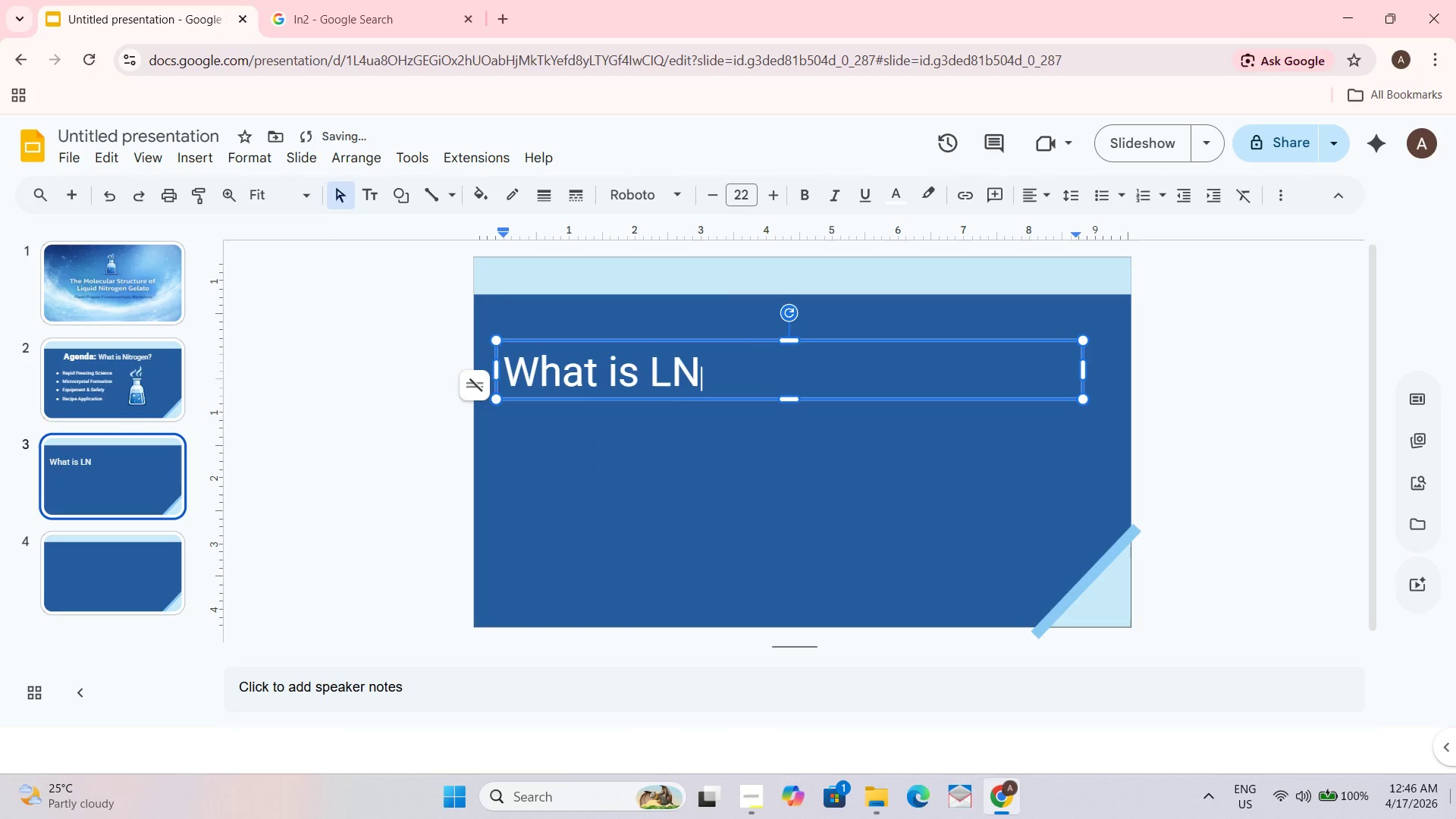 
key(2)
 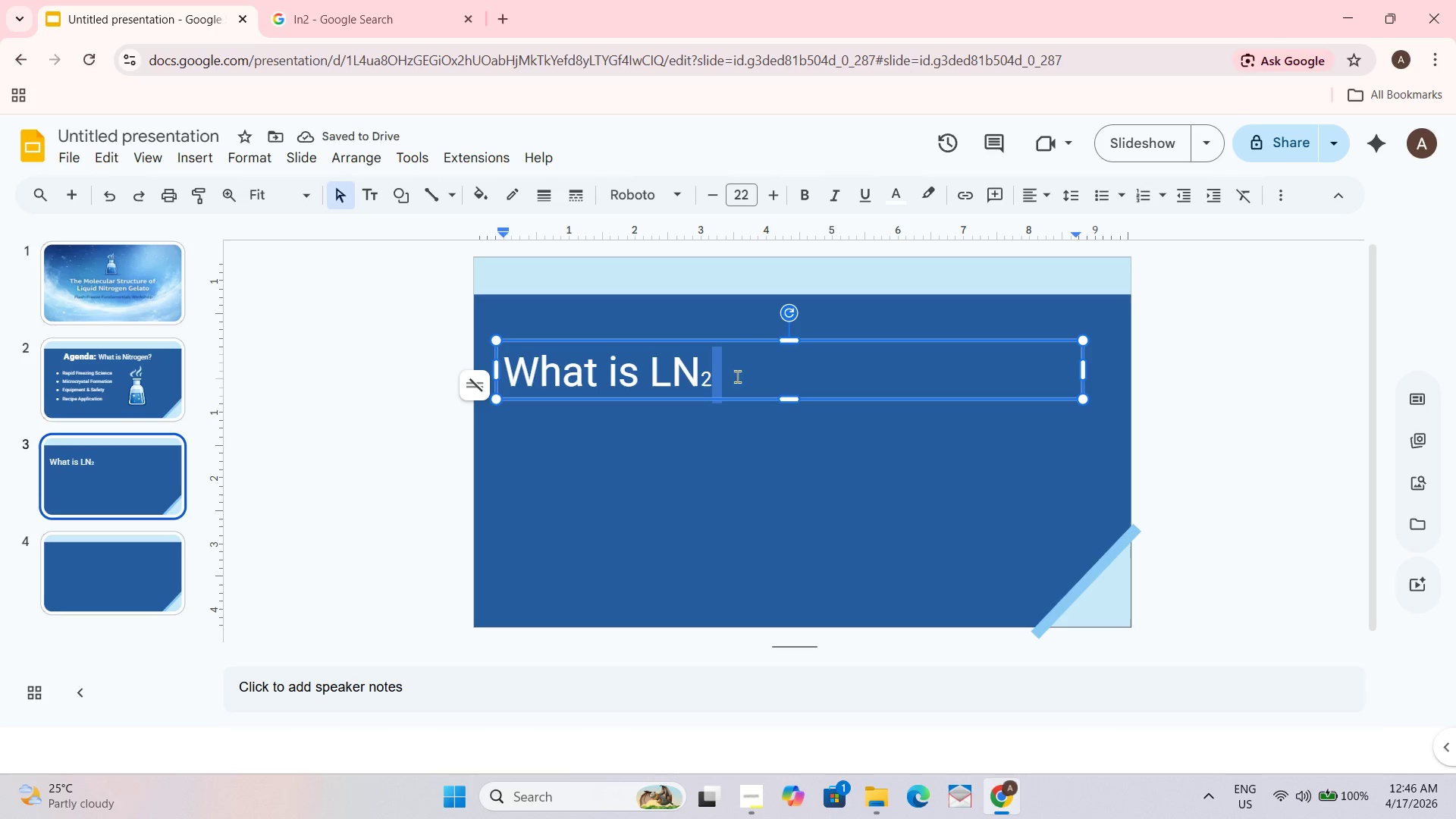 
wait(7.06)
 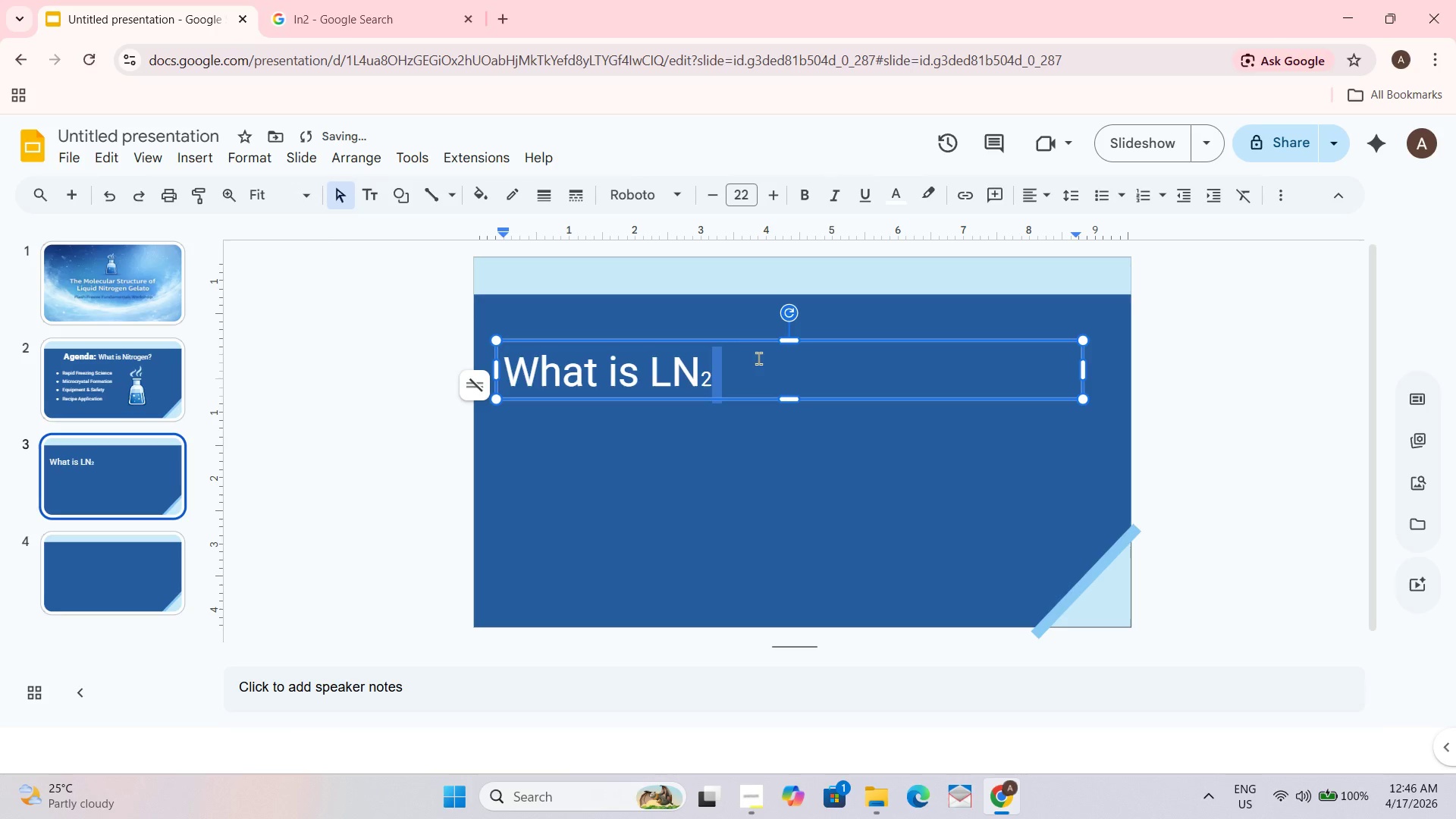 
key(Shift+ShiftRight)
 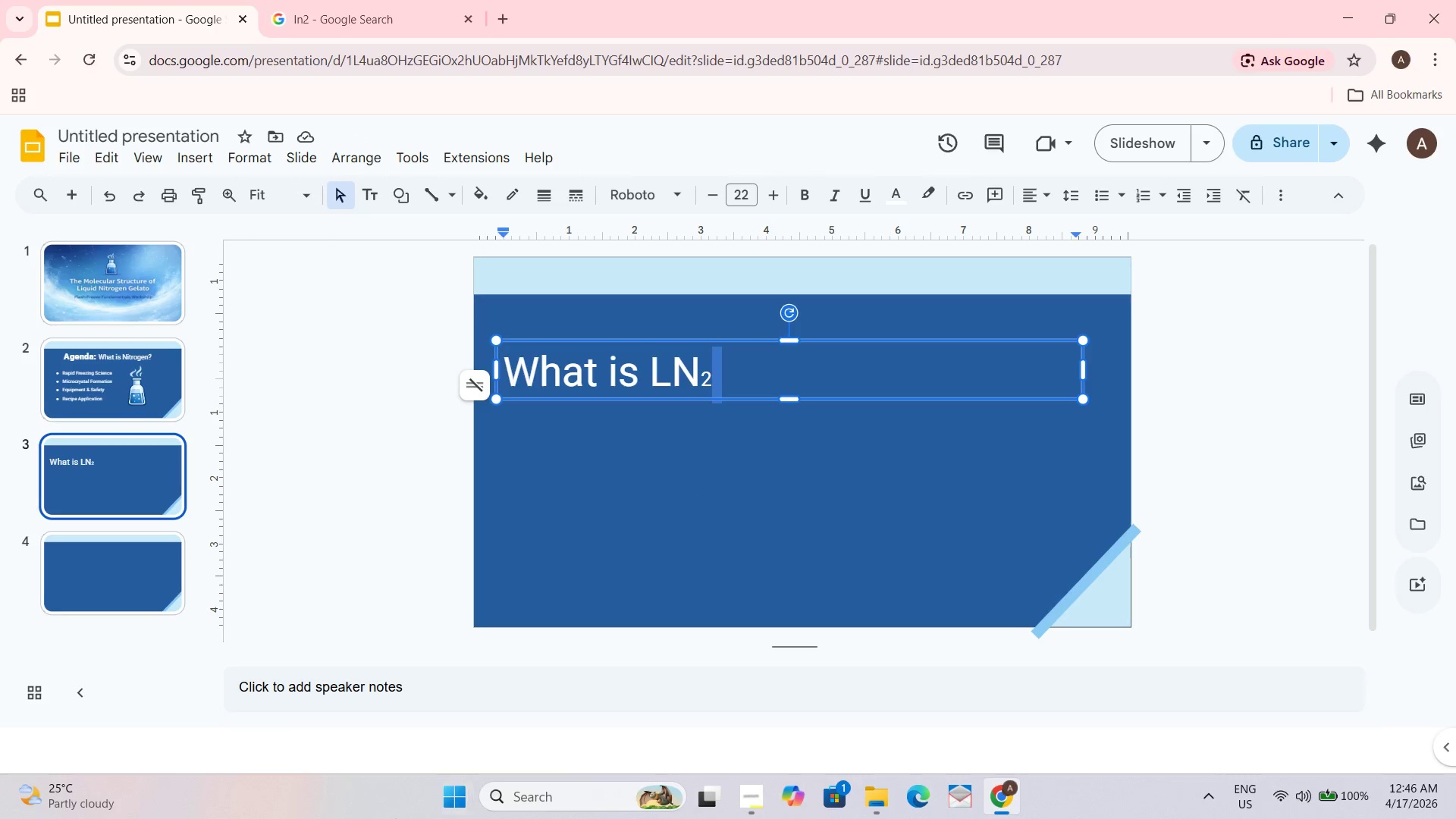 
key(Shift+Slash)
 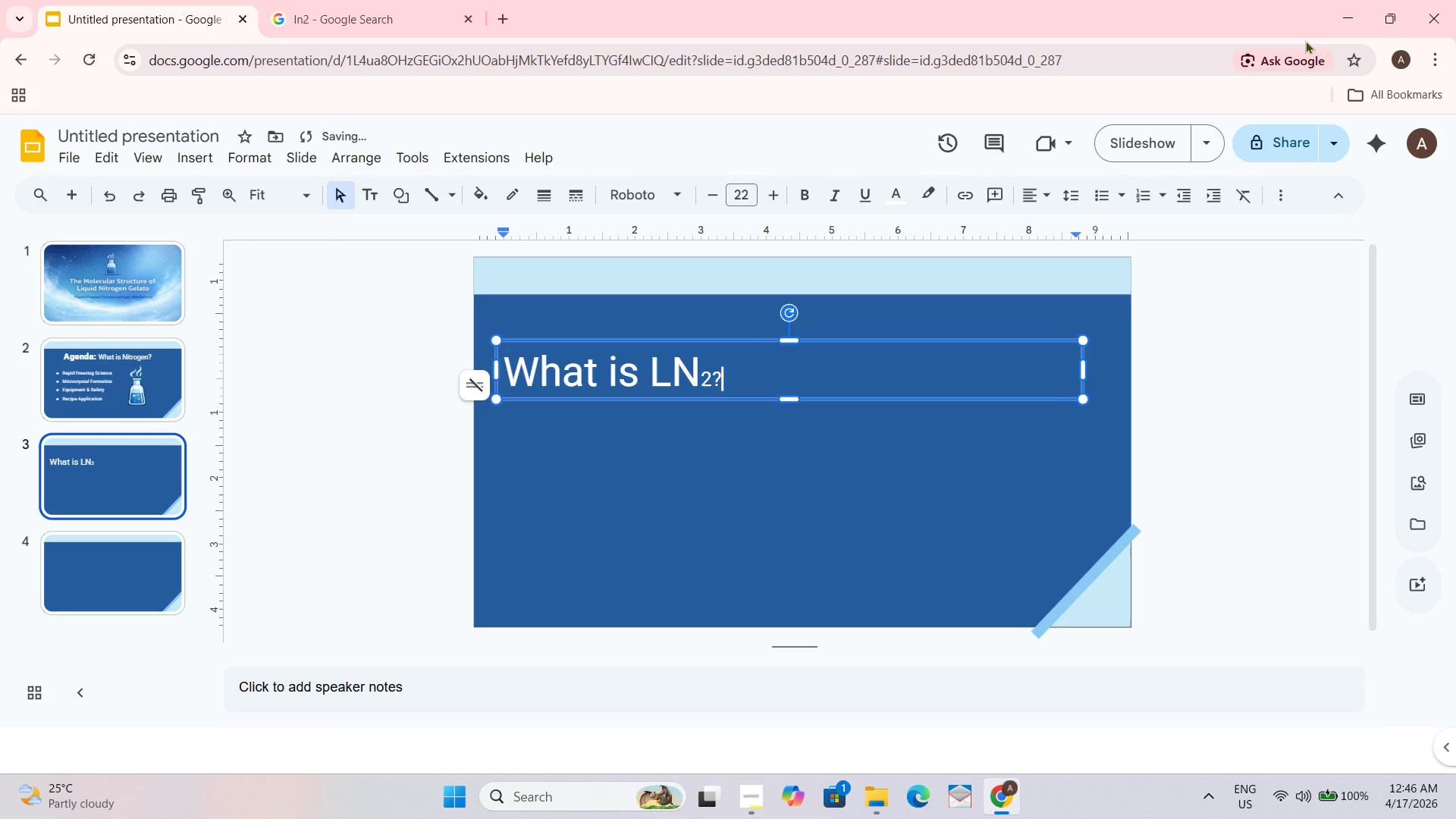 
key(Backspace)
 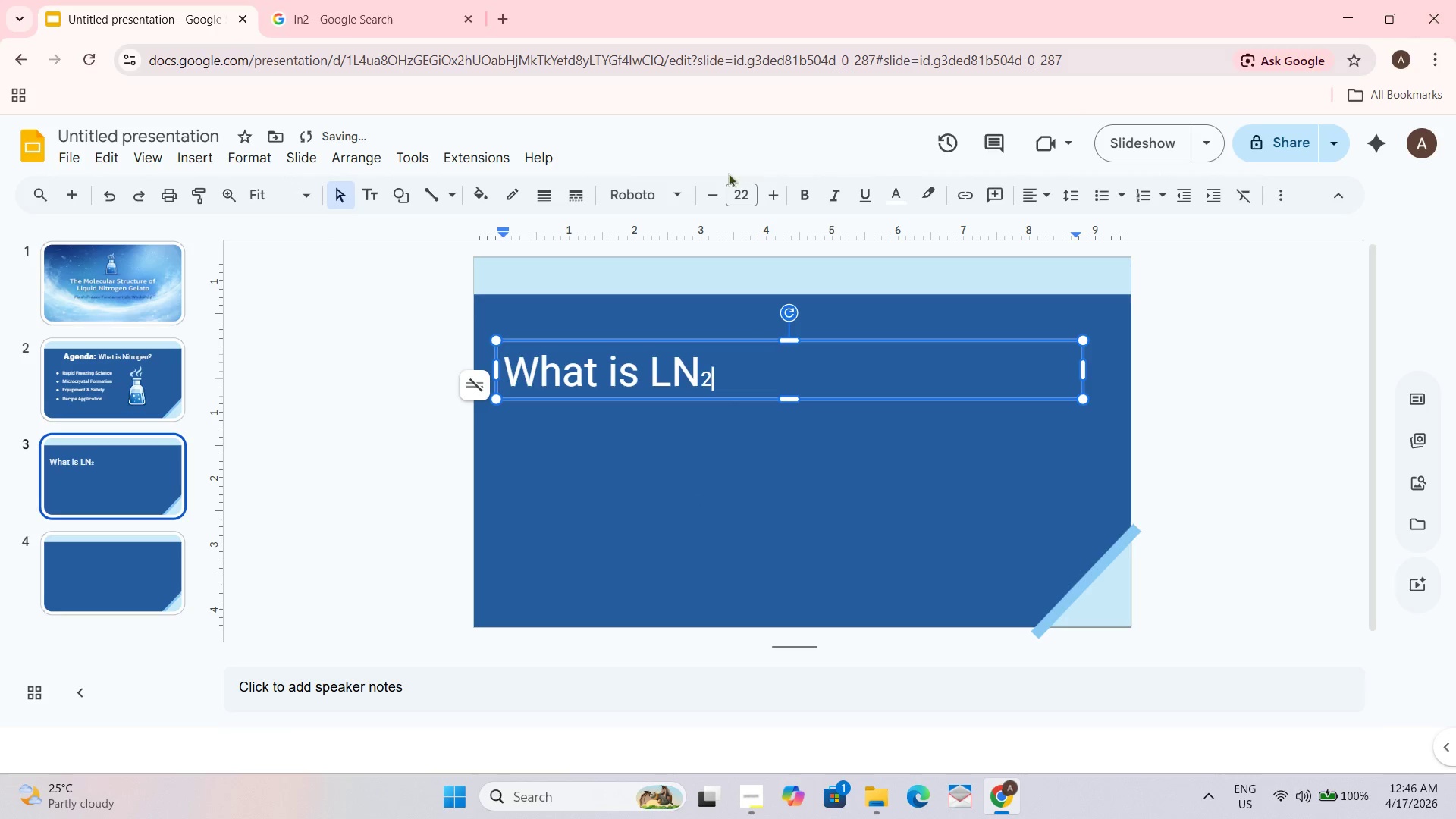 
left_click([752, 196])
 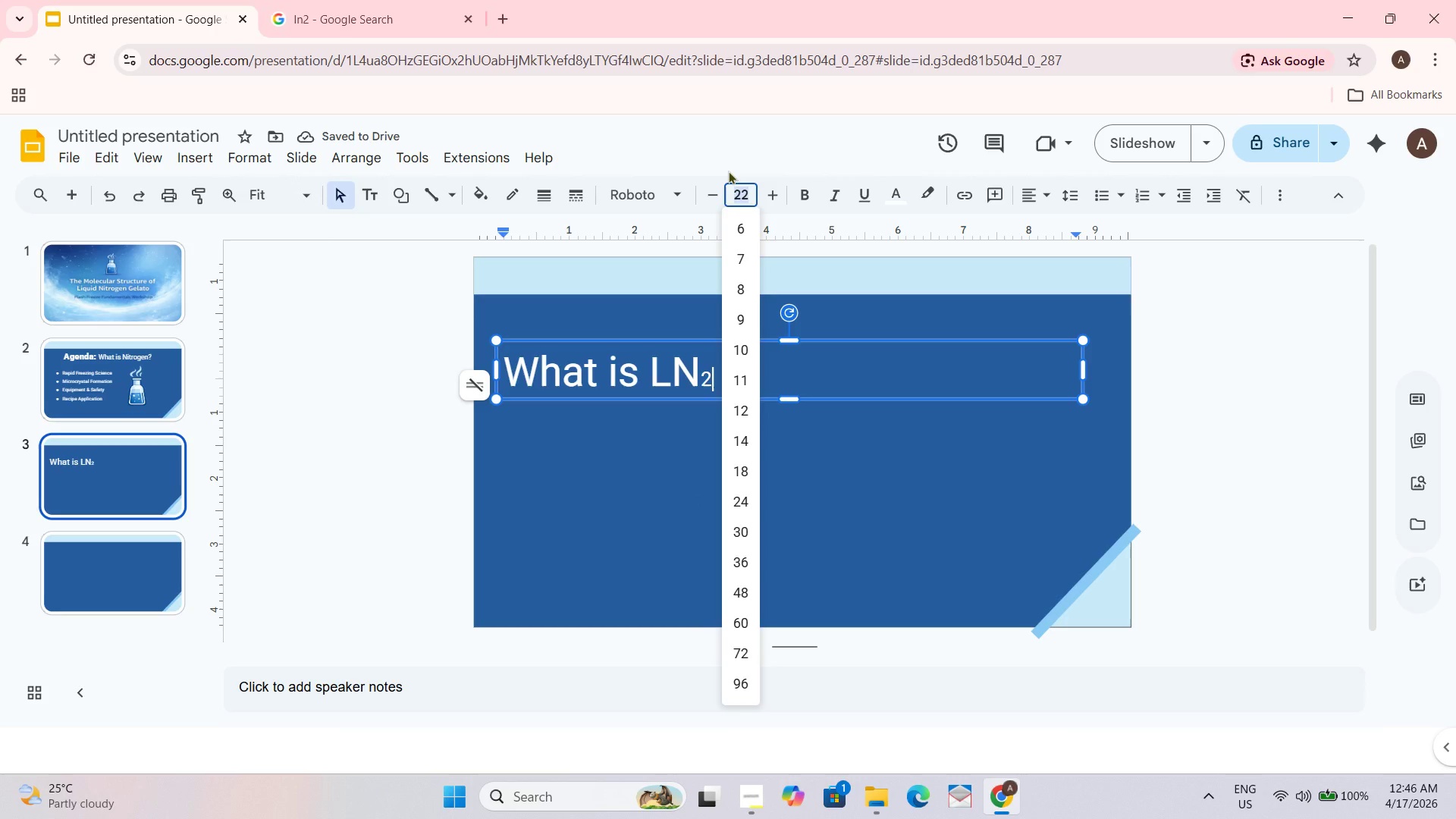 
key(Numpad4)
 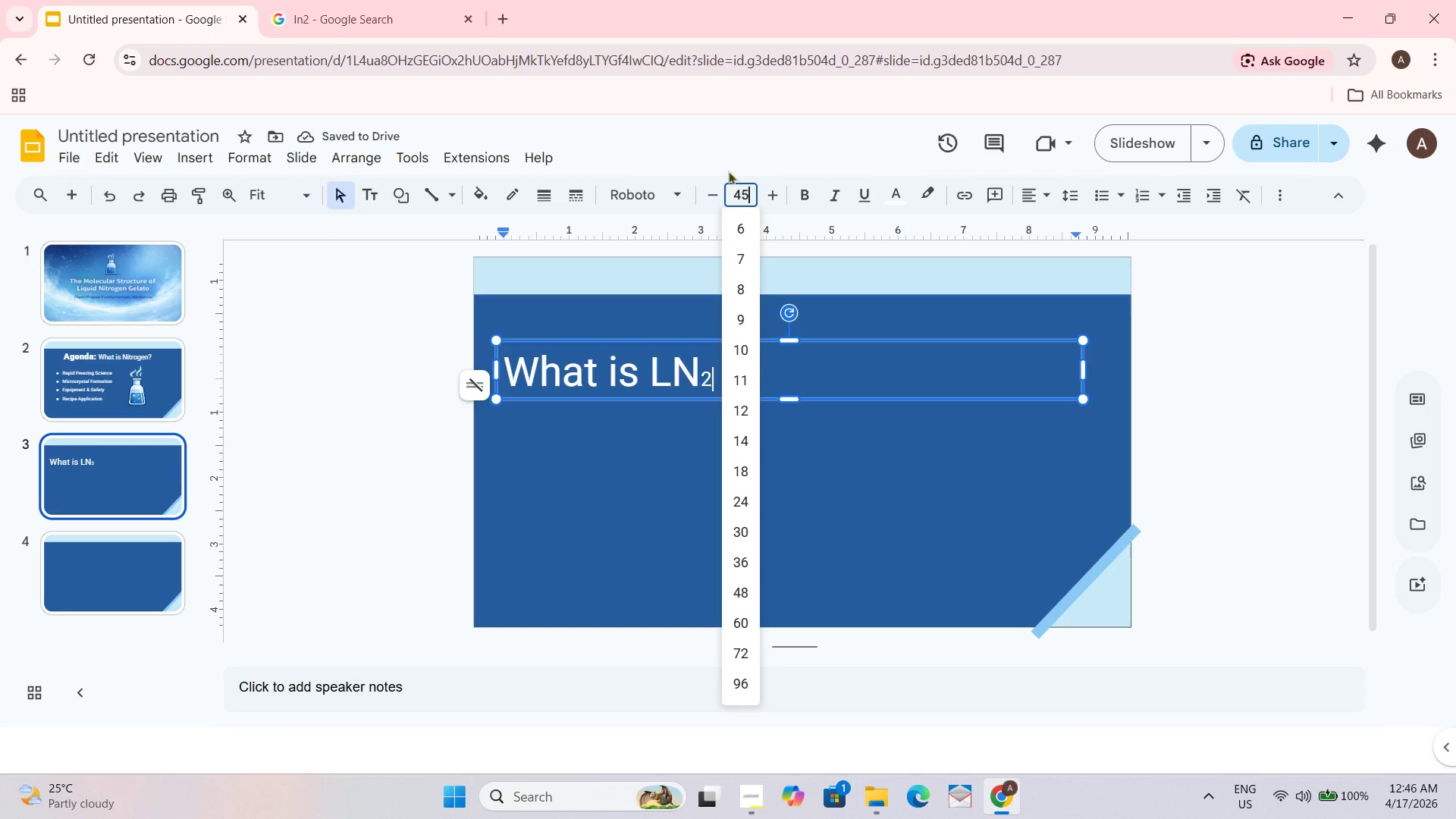 
key(Numpad5)
 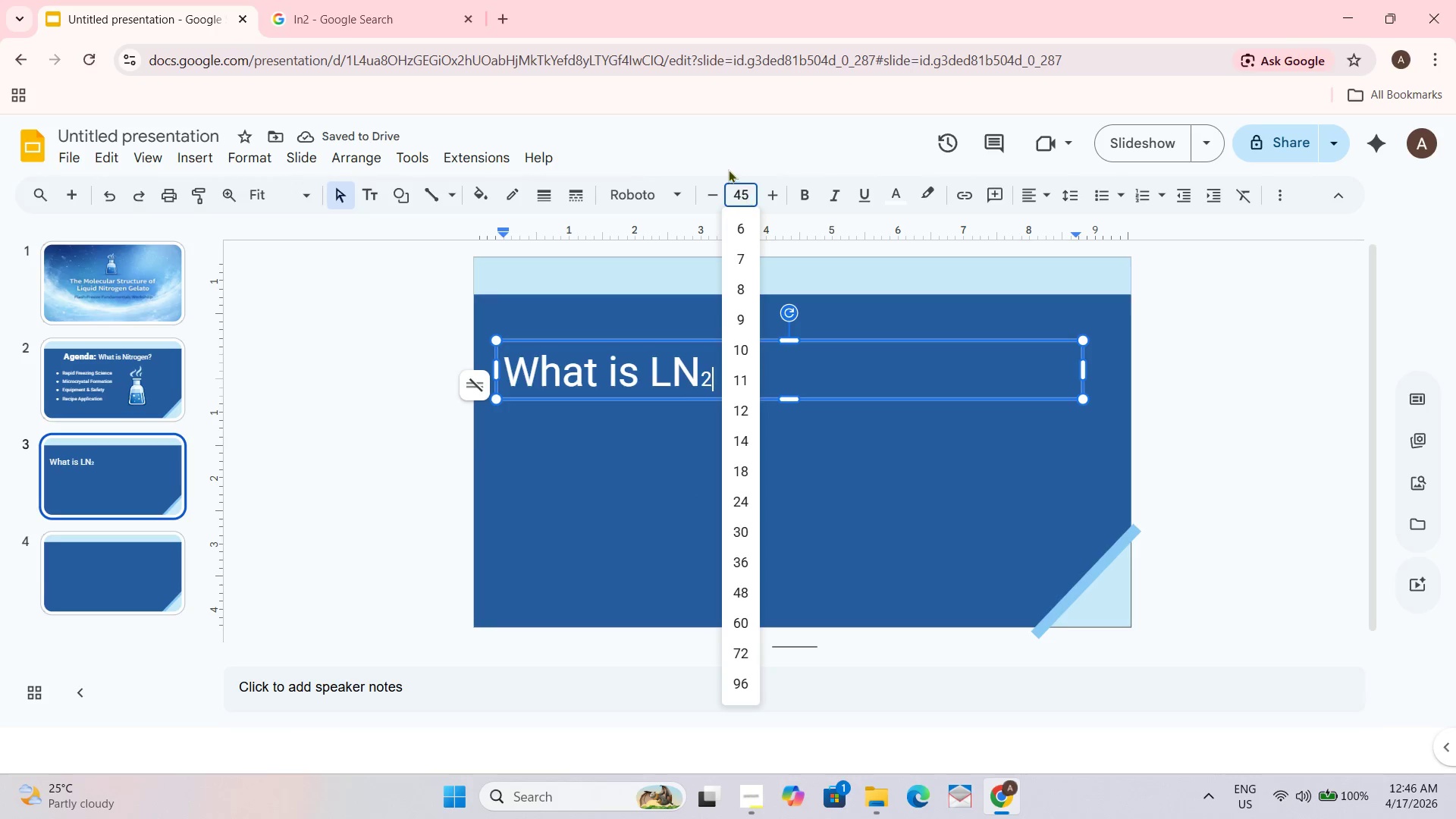 
key(Enter)
 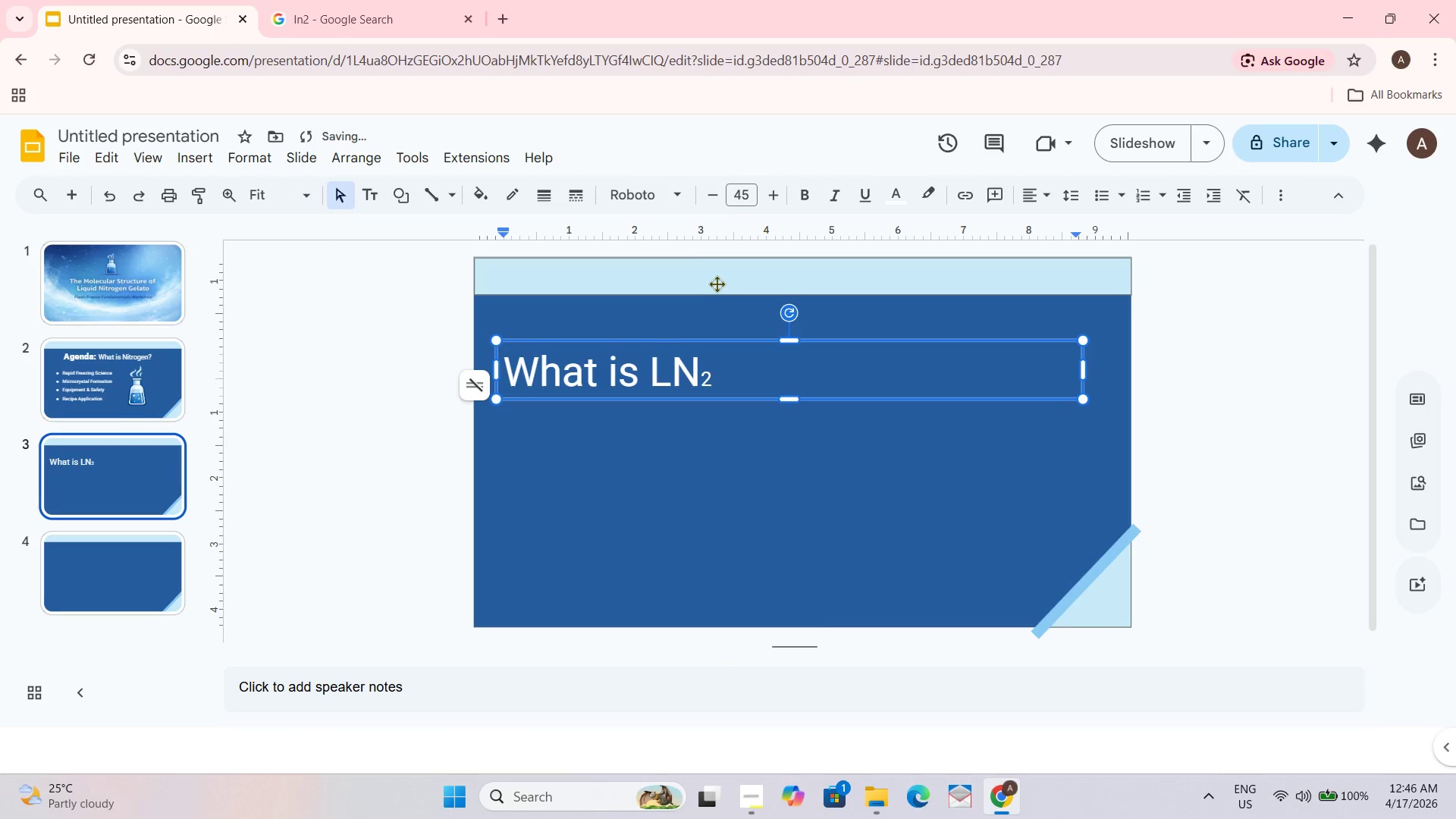 
key(Shift+ShiftRight)
 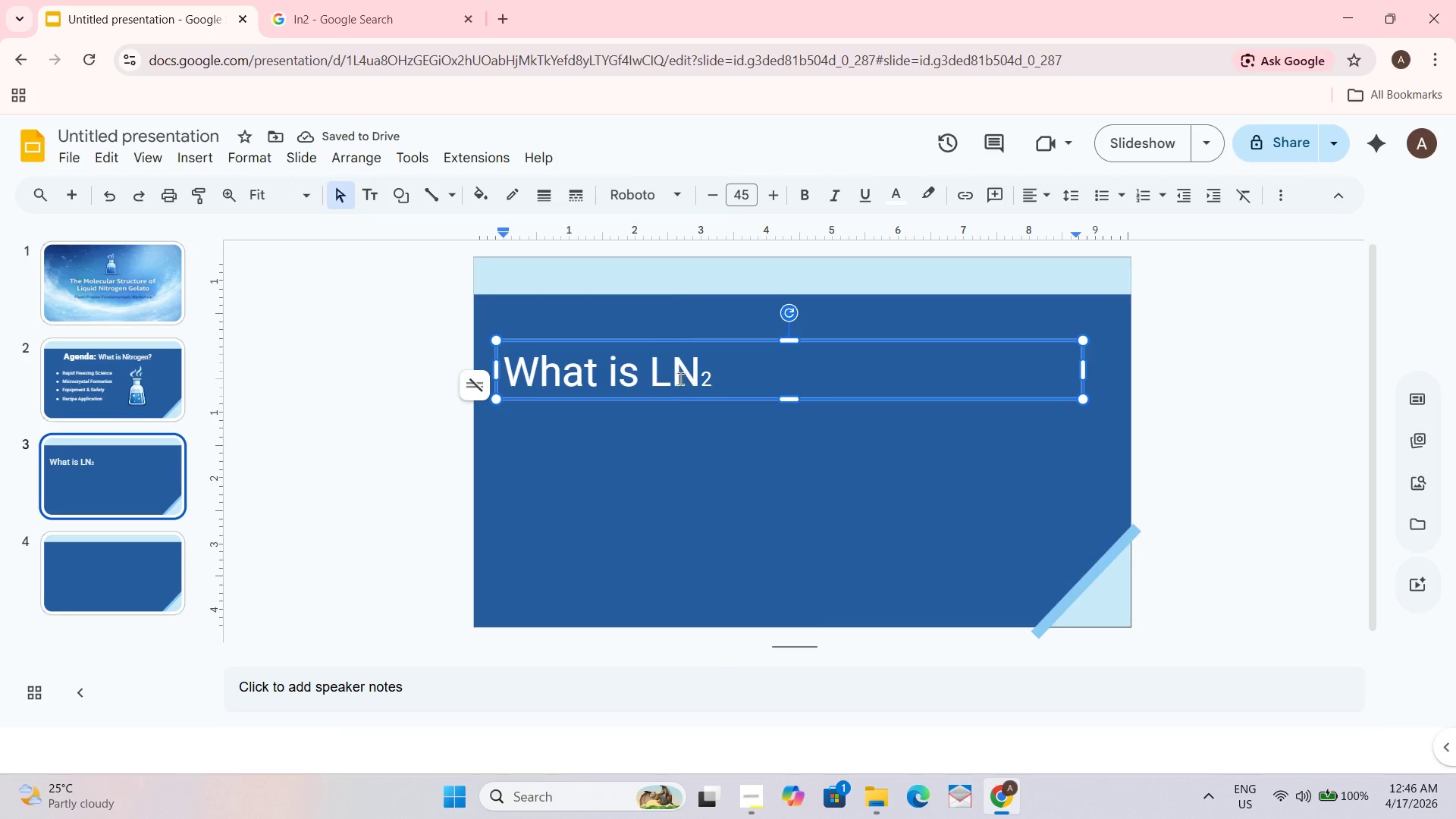 
key(Shift+Slash)
 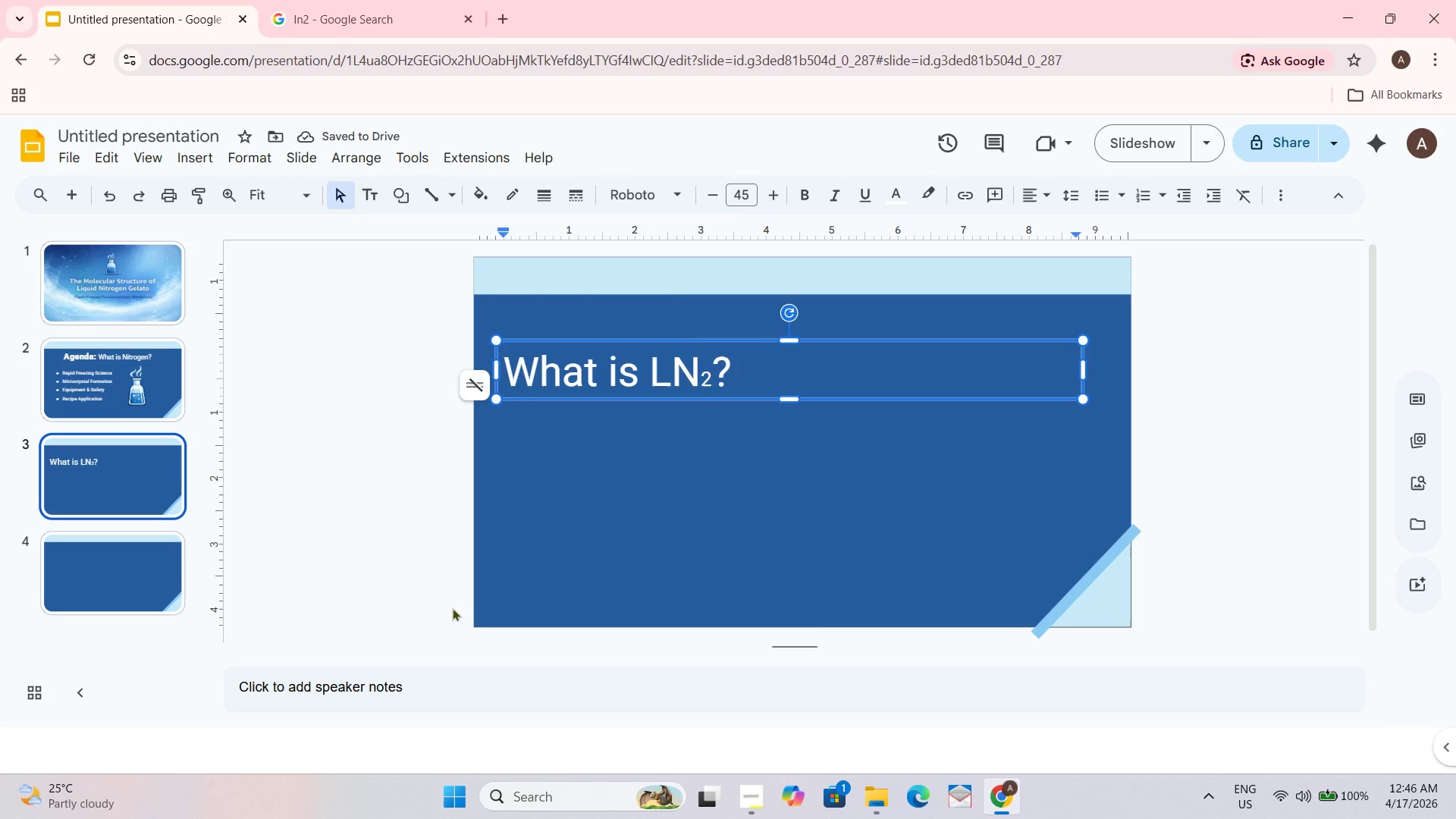 
wait(6.84)
 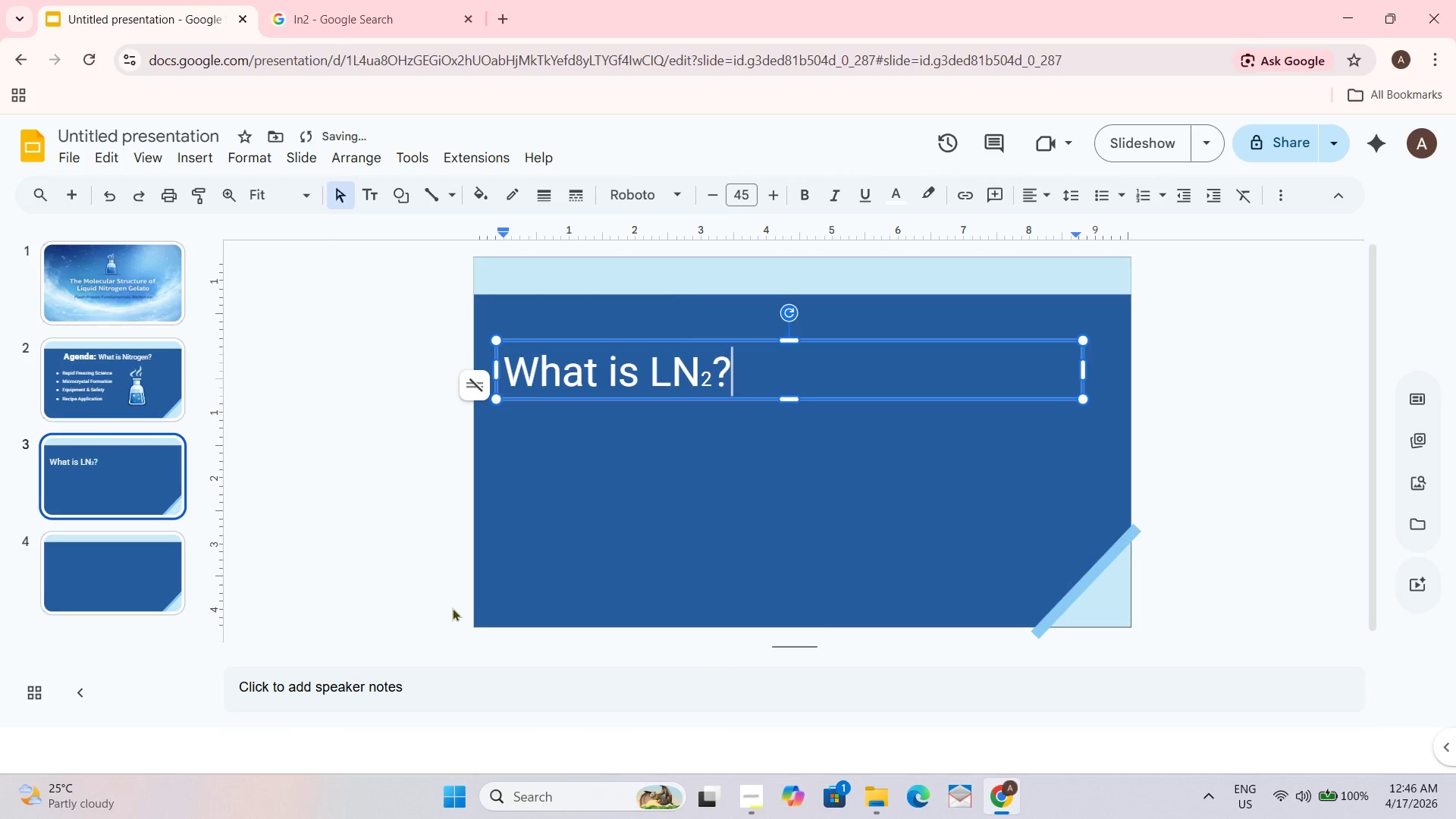 
key(Control+A)
 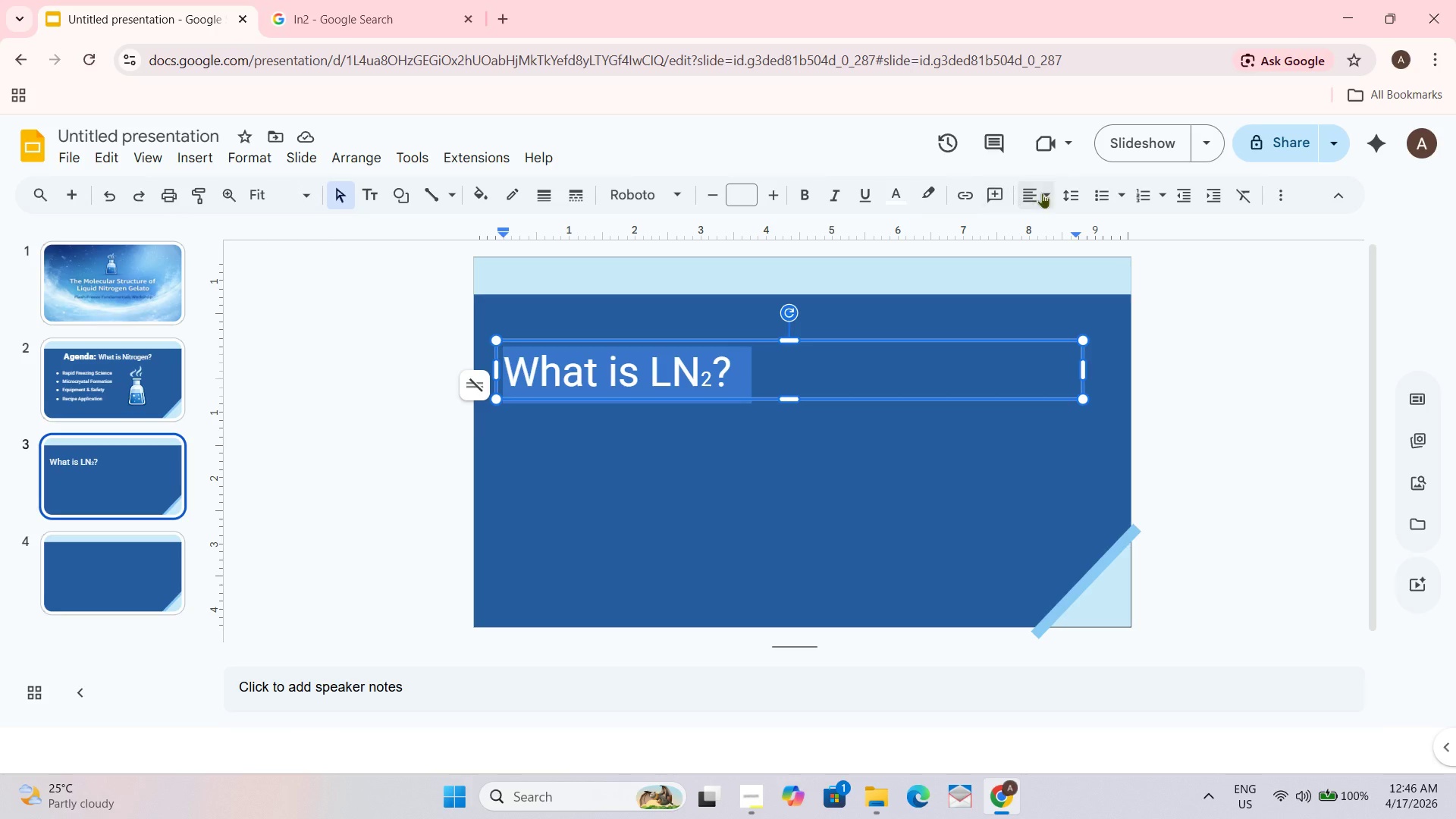 
left_click([1031, 189])
 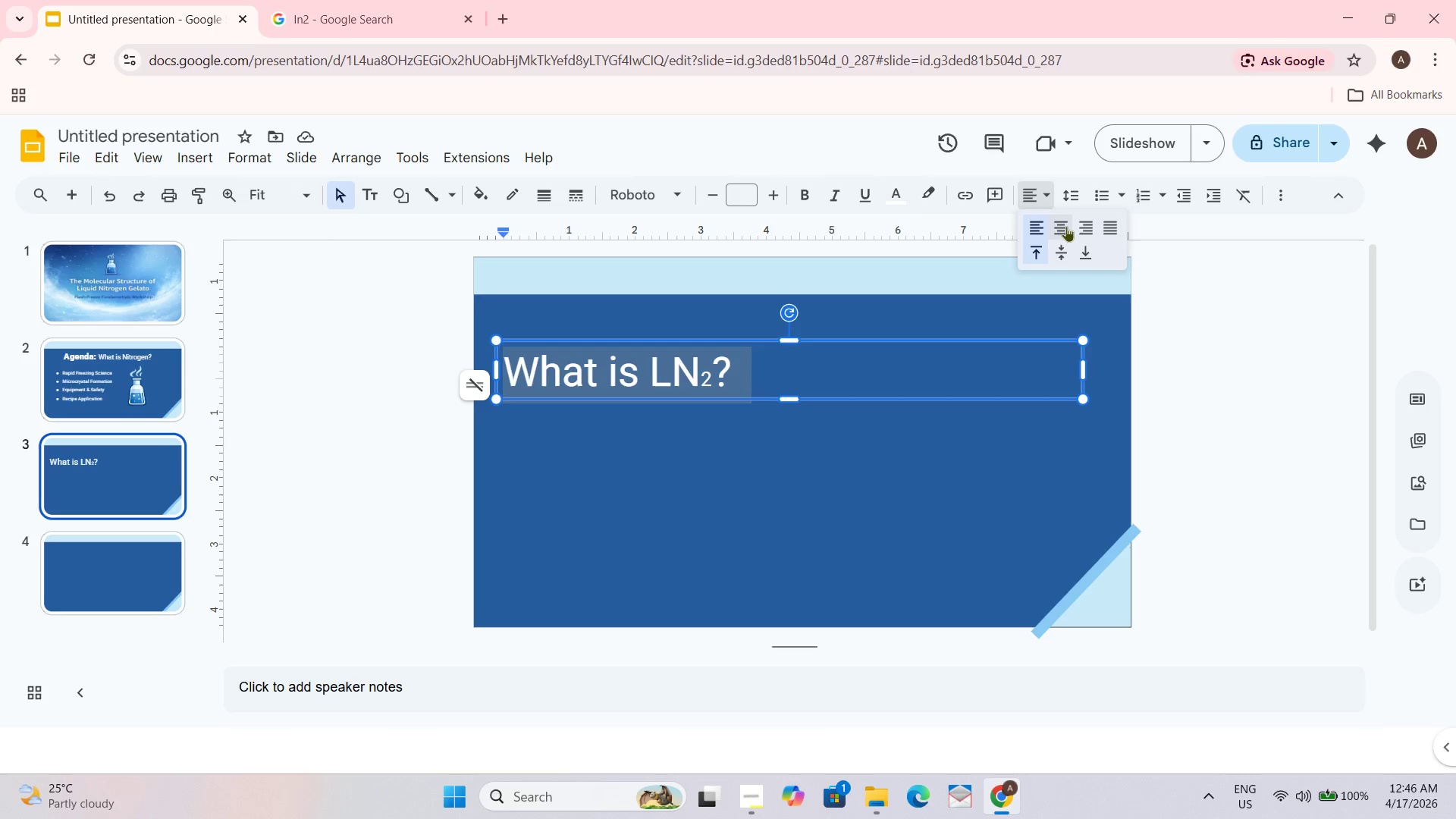 
left_click([1062, 226])
 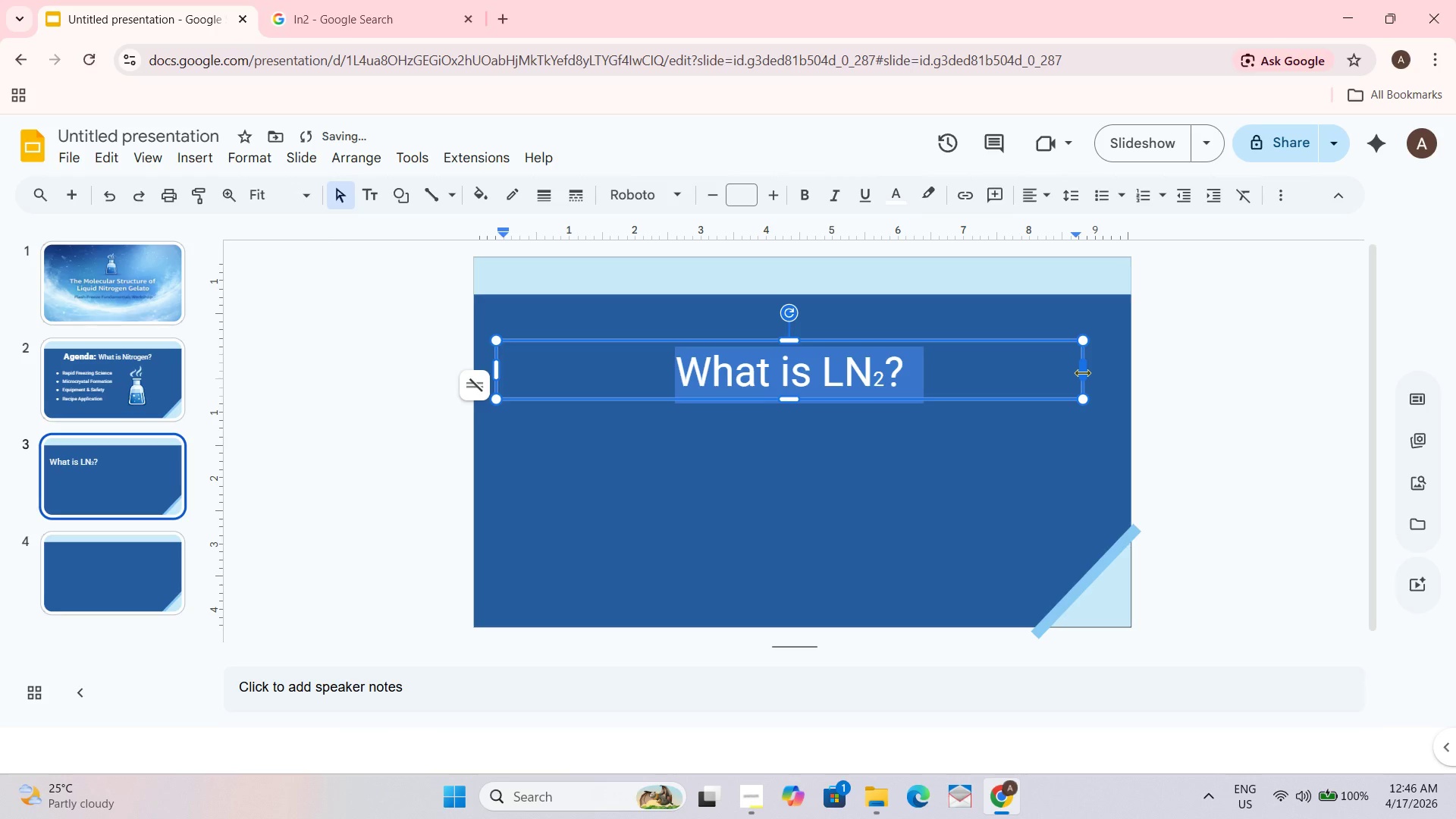 
left_click_drag(start_coordinate=[1084, 372], to_coordinate=[952, 375])
 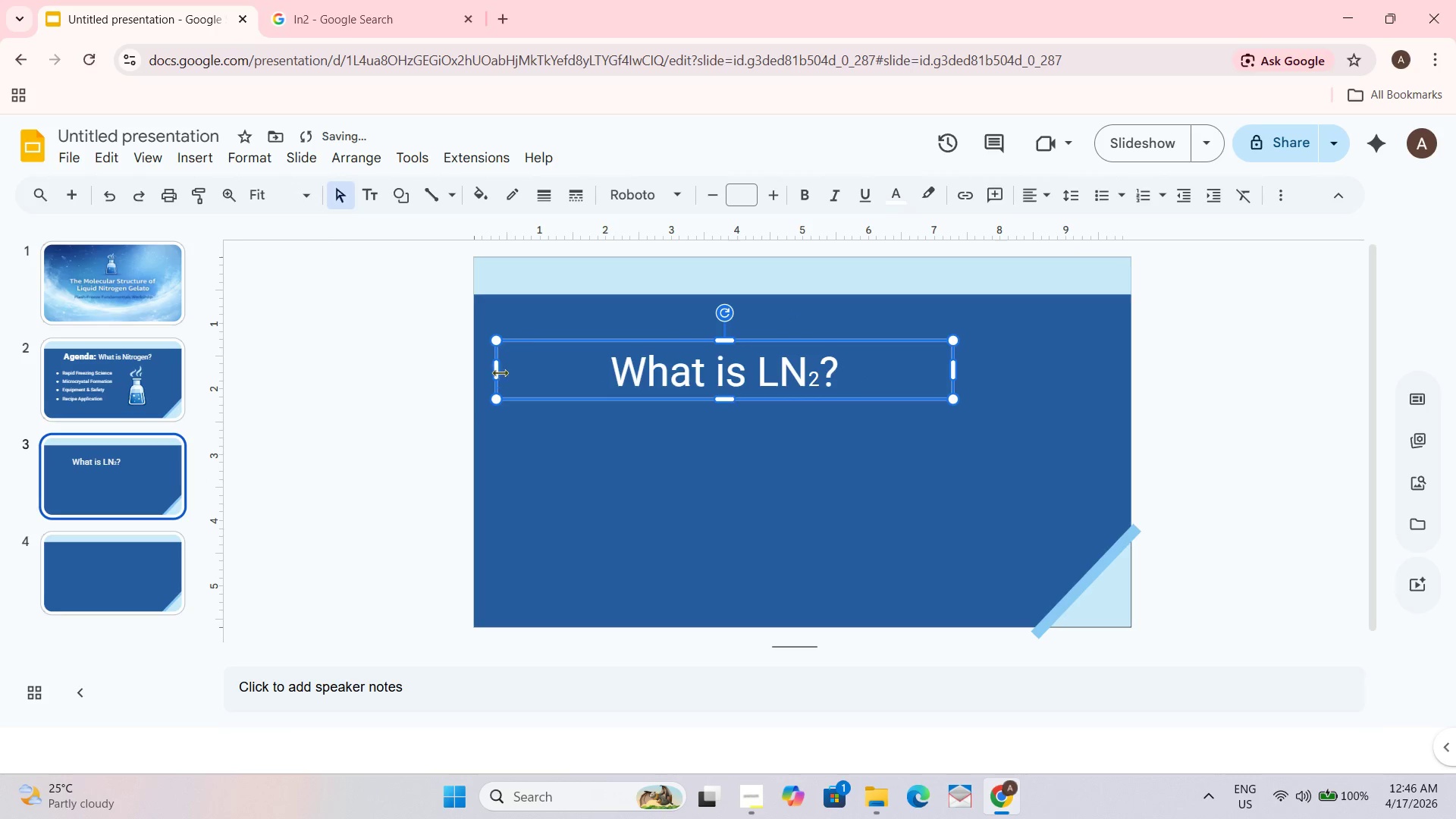 
left_click_drag(start_coordinate=[497, 372], to_coordinate=[621, 369])
 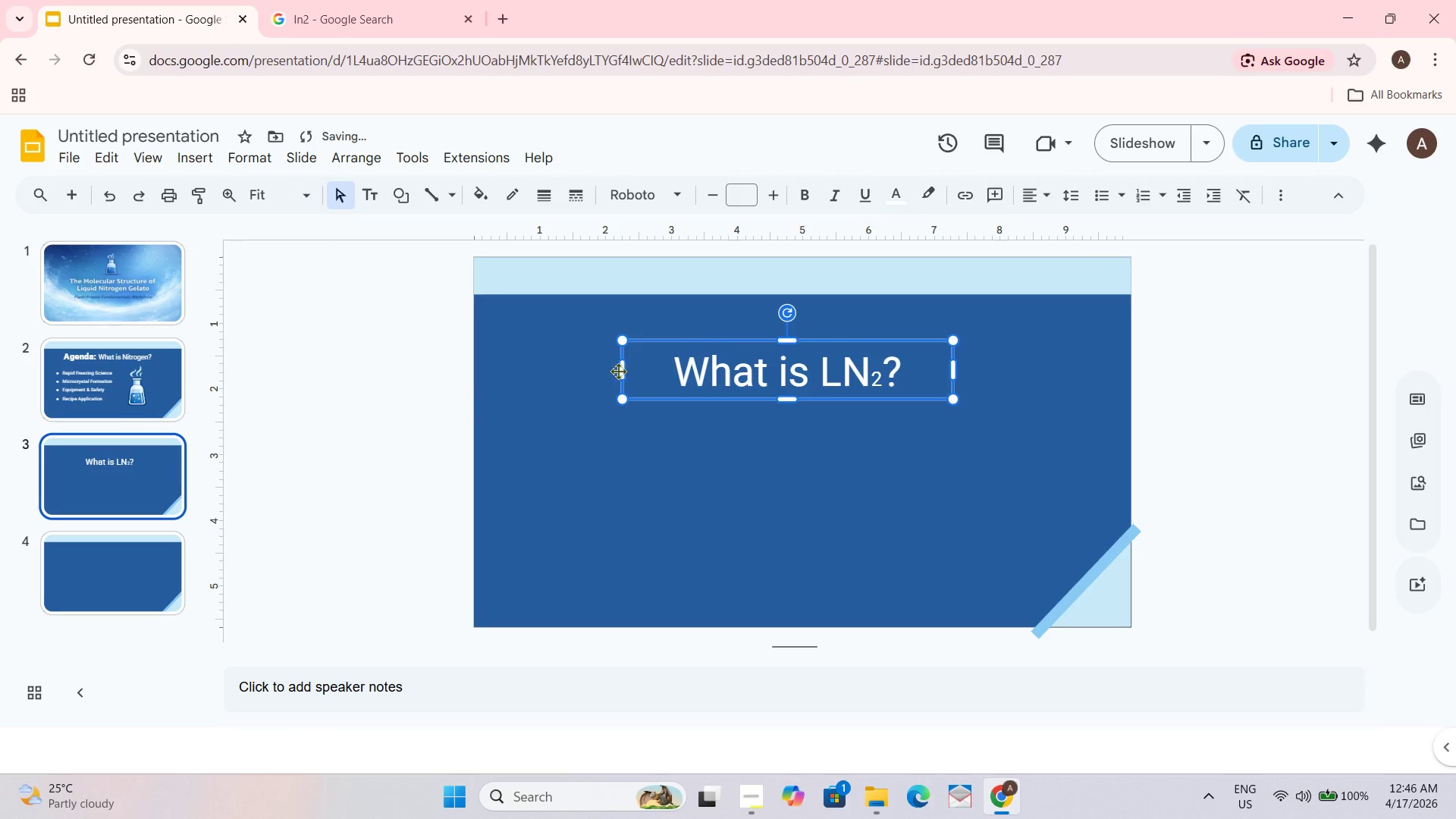 
left_click_drag(start_coordinate=[626, 371], to_coordinate=[647, 371])
 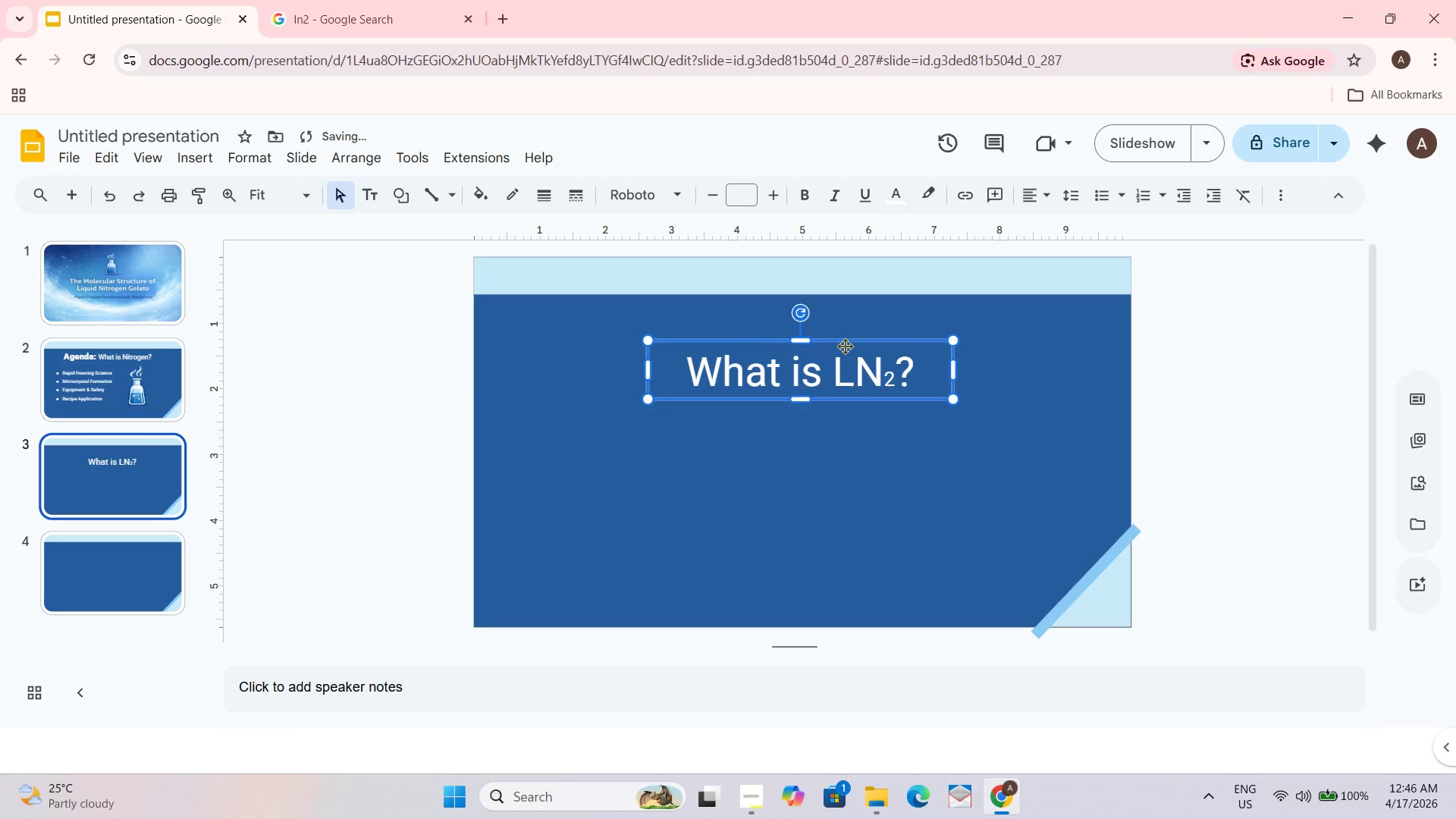 
left_click_drag(start_coordinate=[843, 344], to_coordinate=[842, 324])
 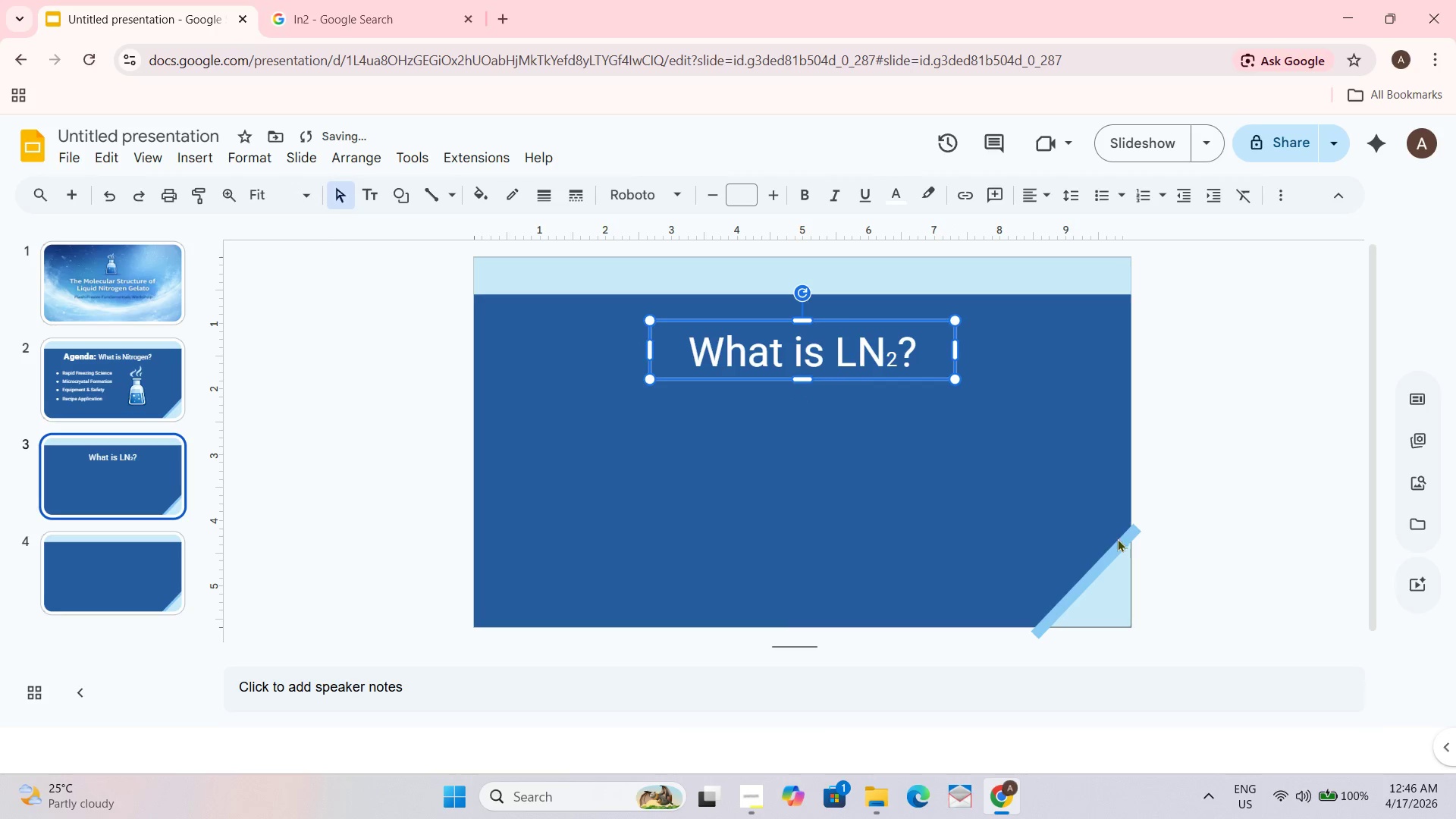 
left_click([1118, 545])
 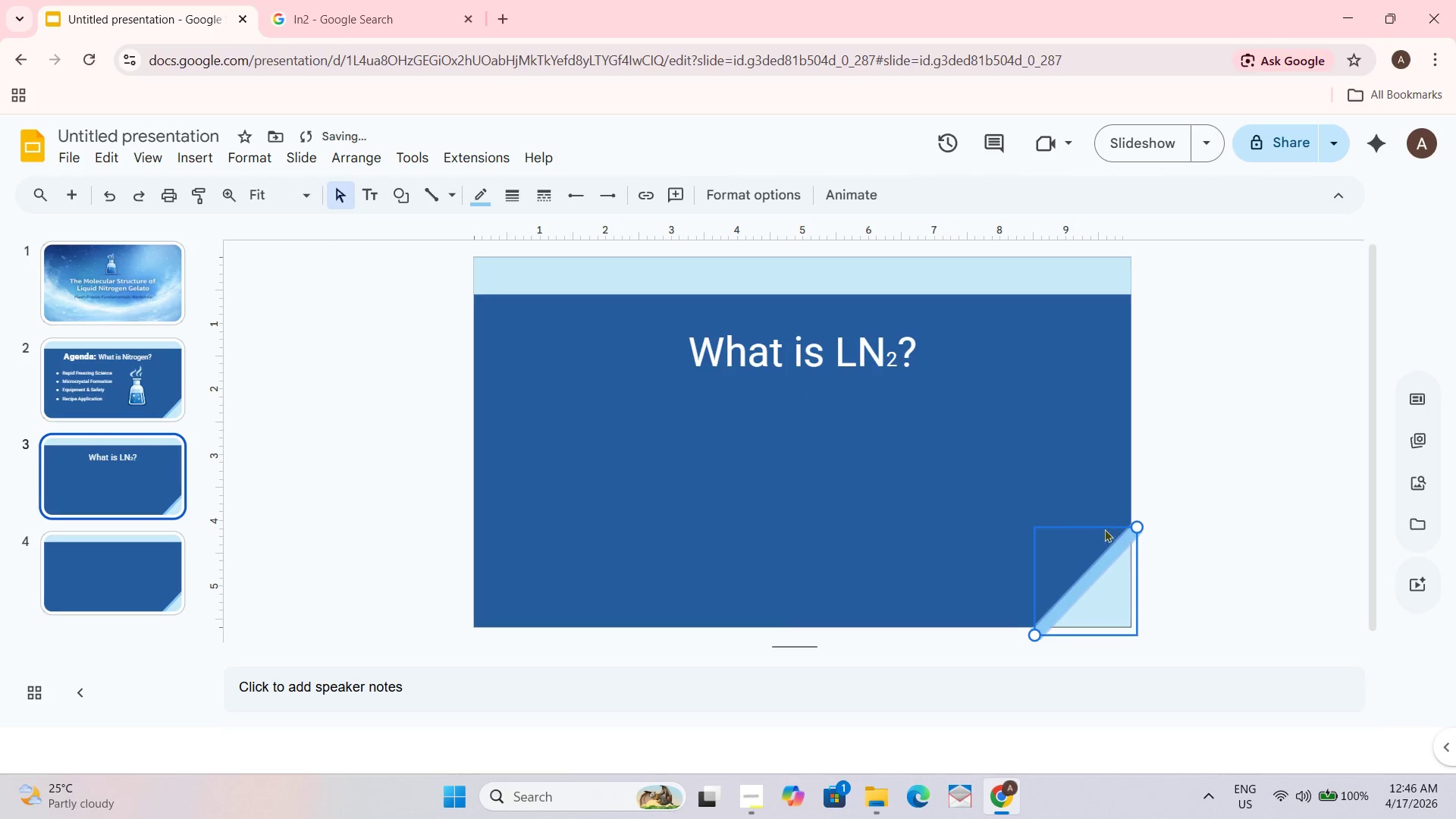 
hold_key(key=ControlLeft, duration=3.3)
 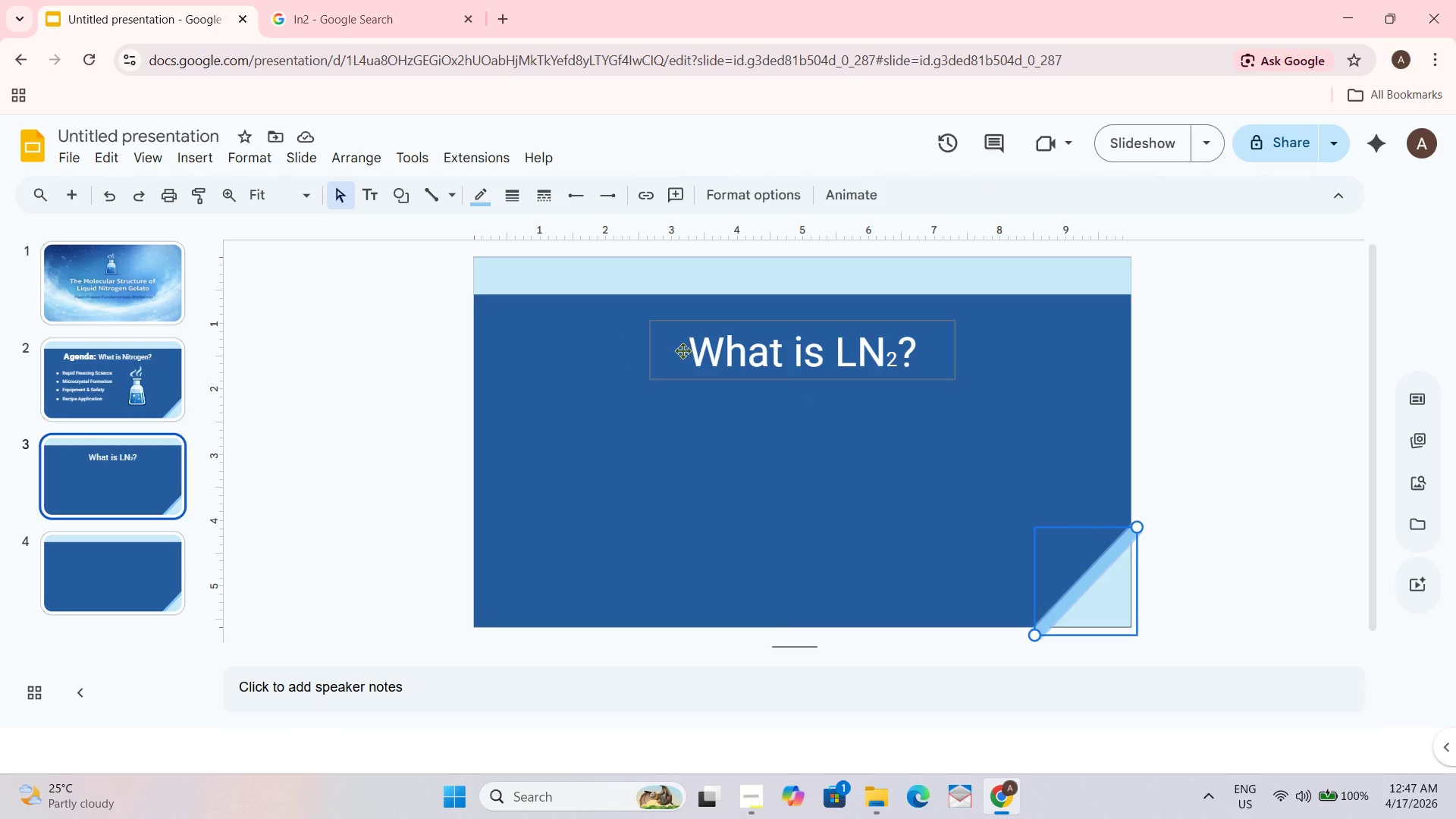 
hold_key(key=ControlLeft, duration=0.47)
 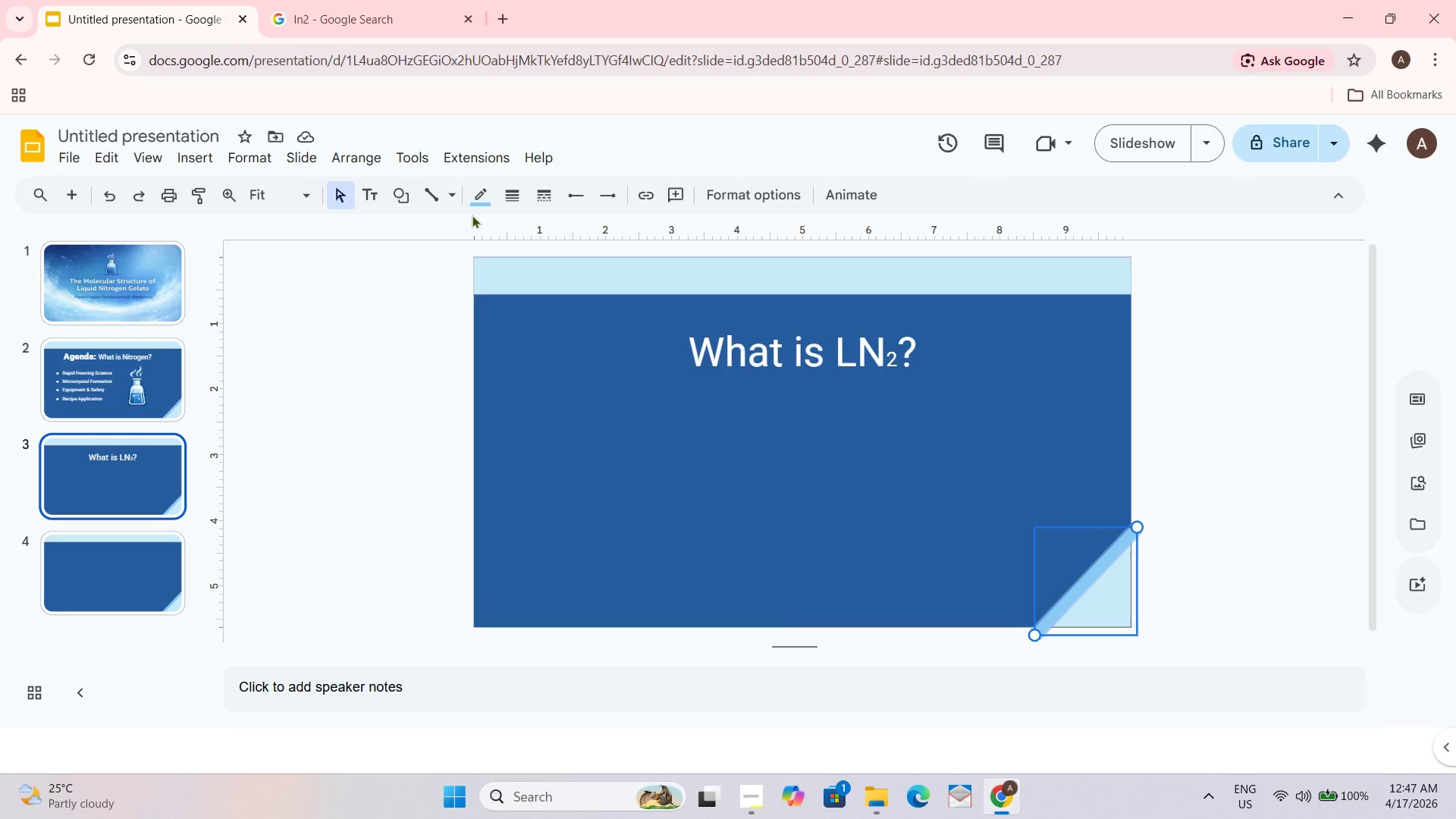 
left_click([379, 191])
 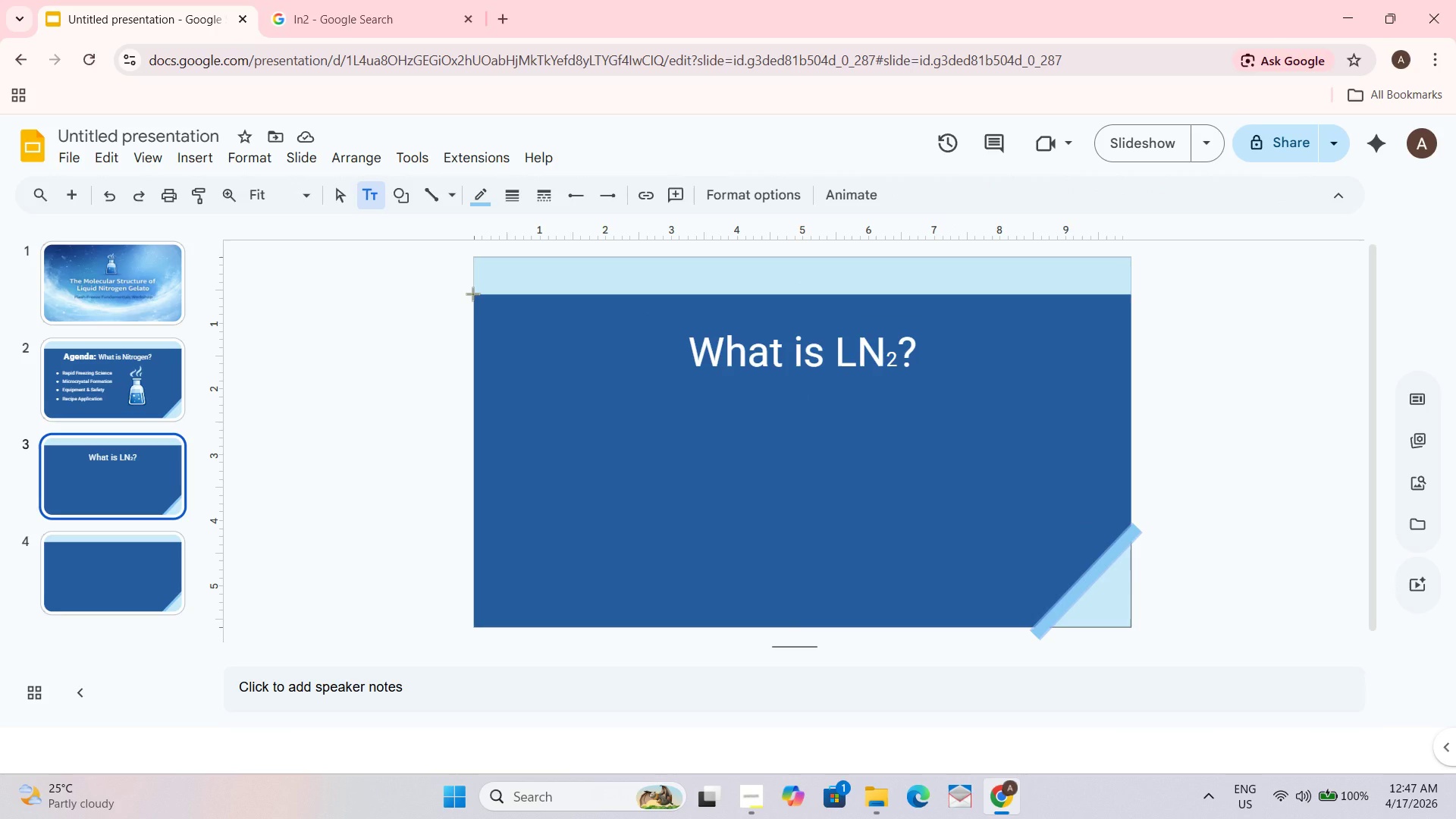 
left_click_drag(start_coordinate=[472, 293], to_coordinate=[1131, 310])
 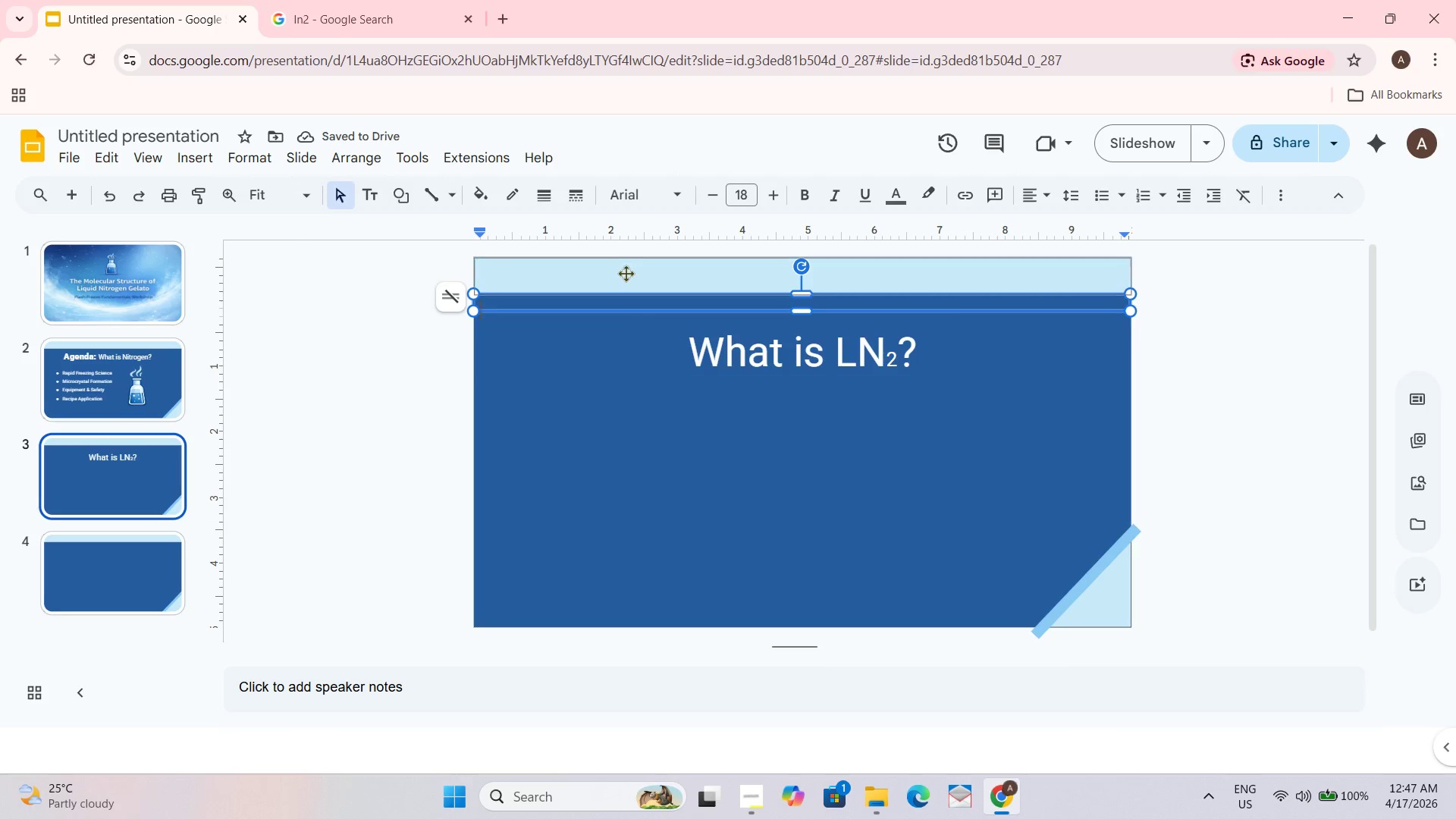 
left_click([483, 196])
 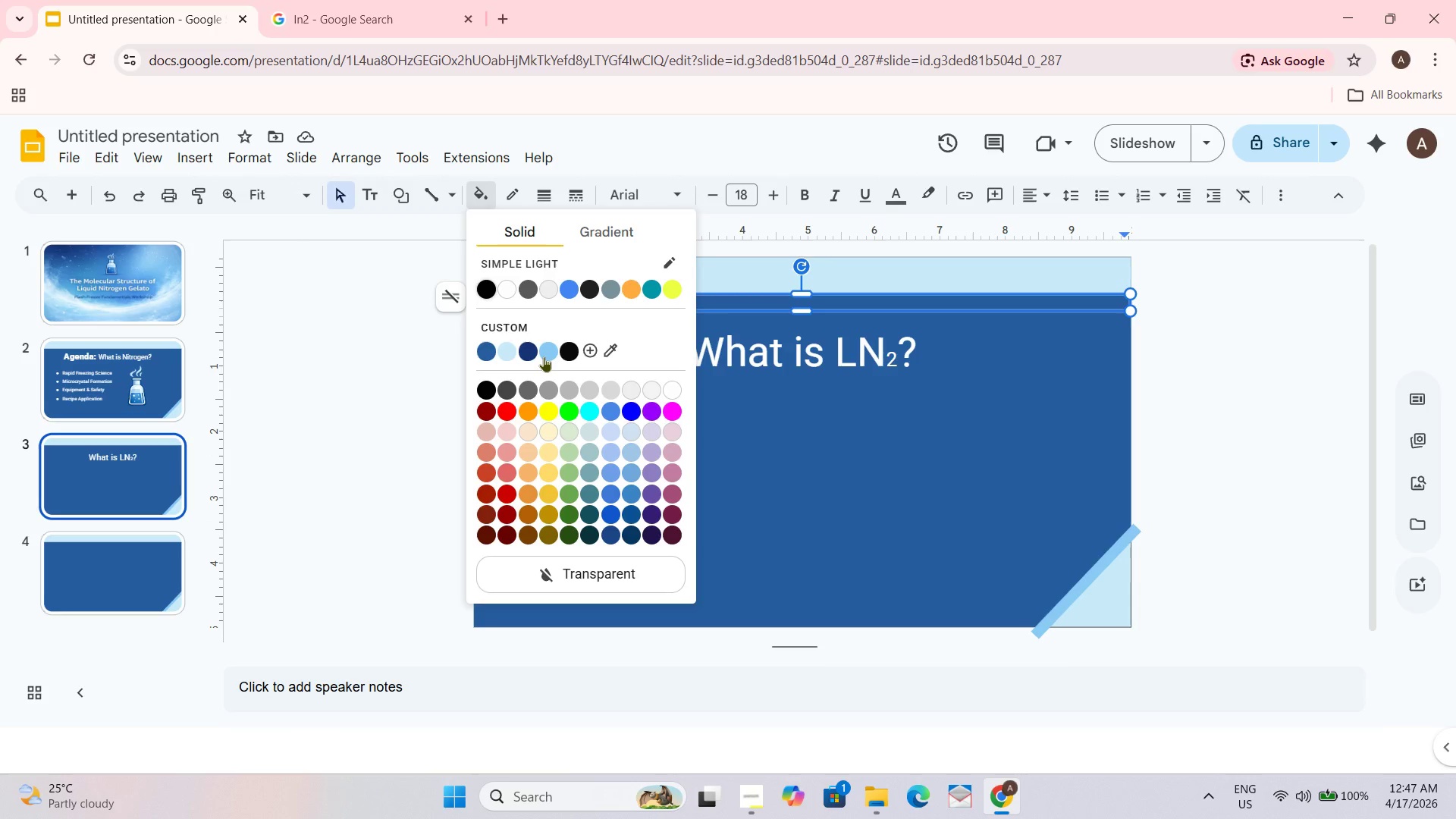 
left_click([544, 356])
 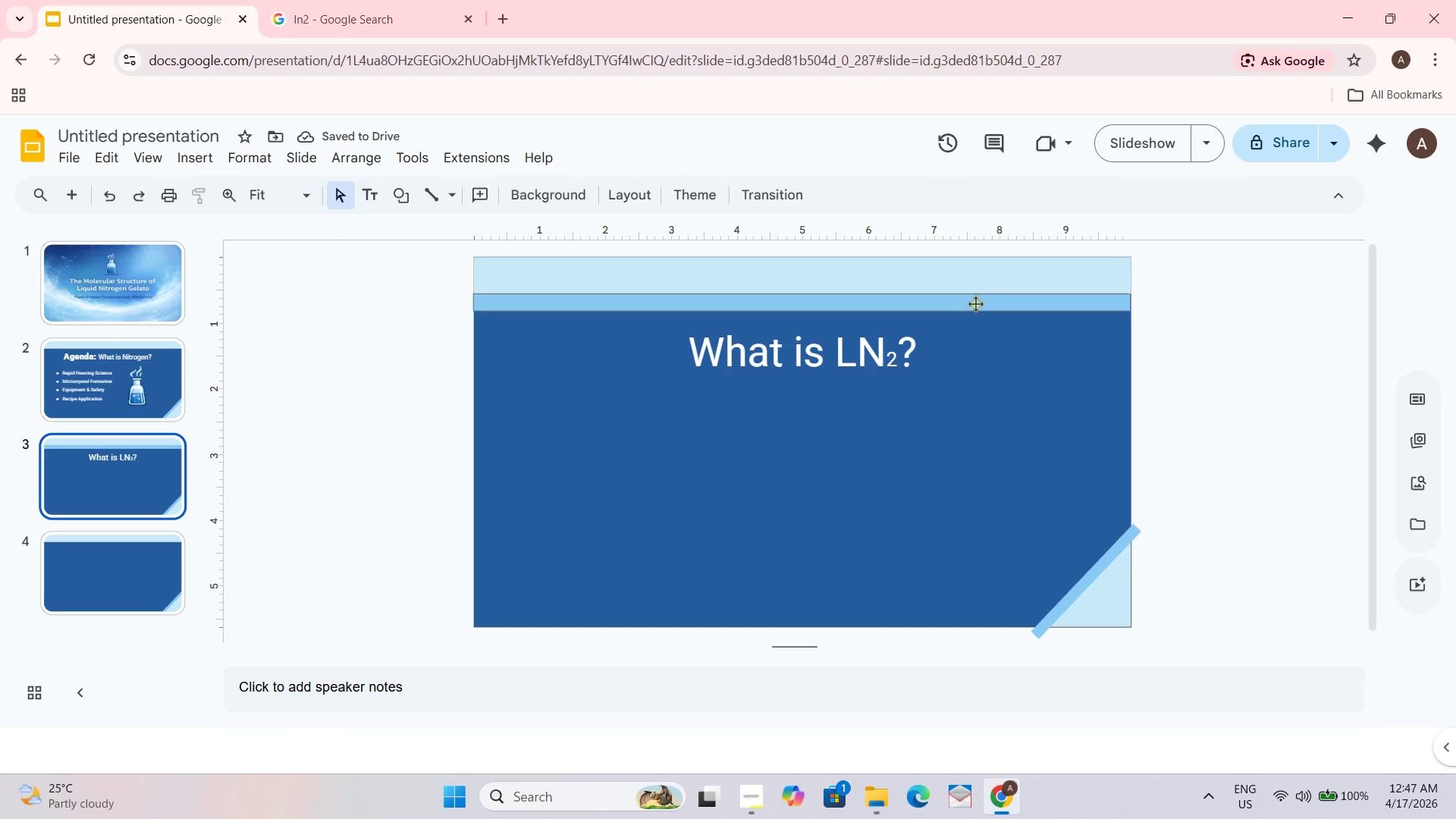 
left_click_drag(start_coordinate=[854, 362], to_coordinate=[854, 353])
 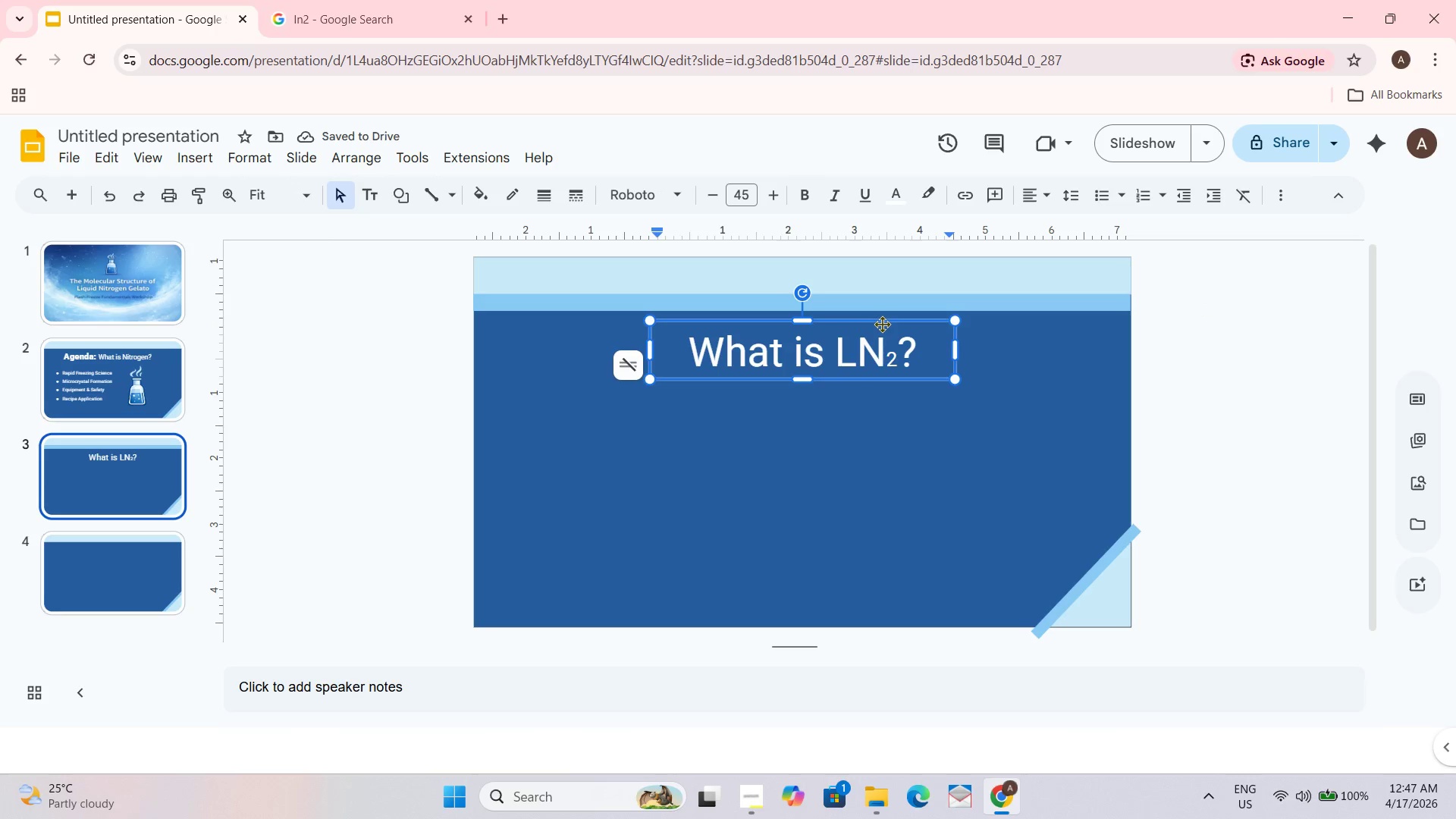 
left_click_drag(start_coordinate=[882, 324], to_coordinate=[883, 318])
 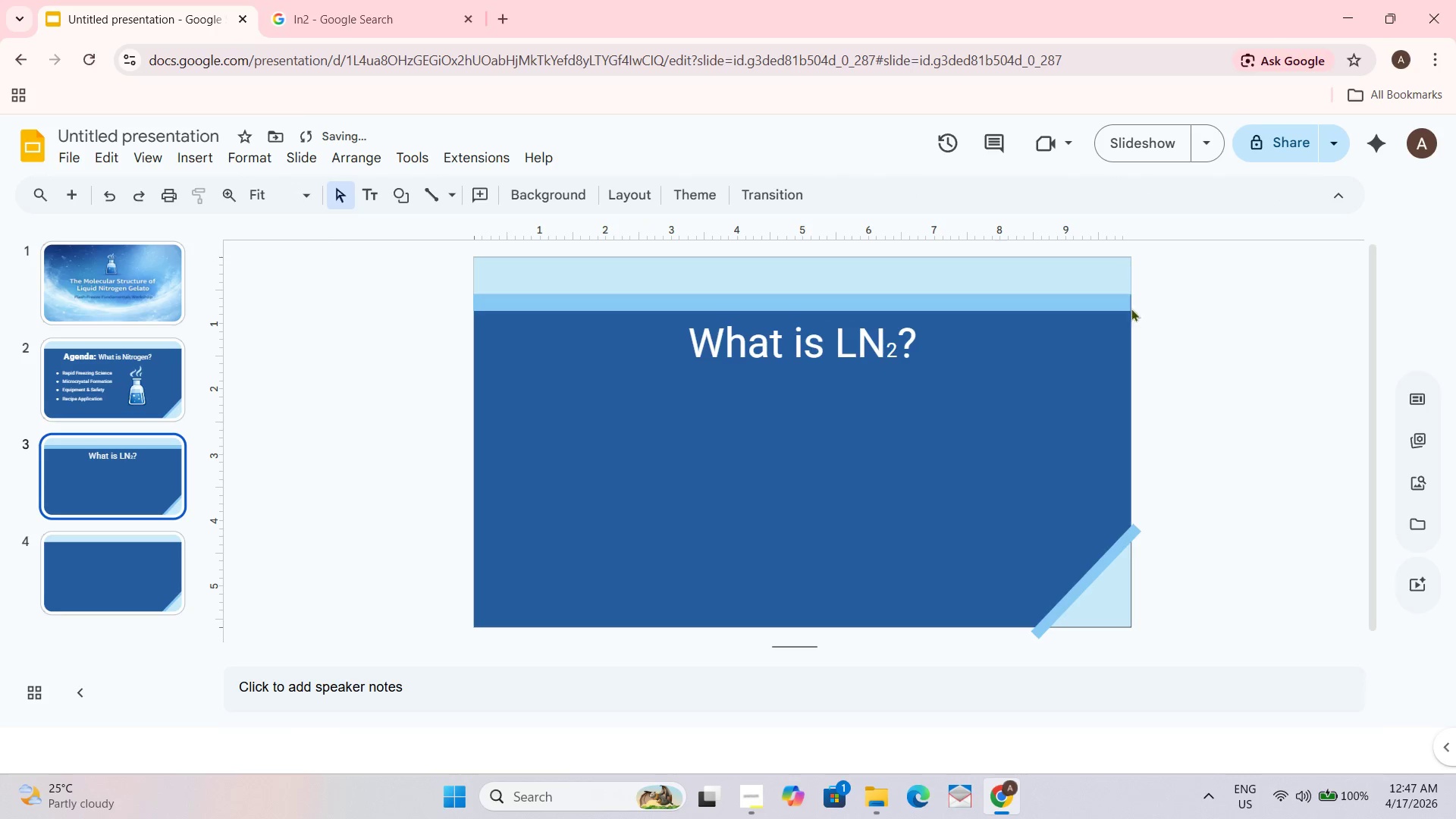 
left_click([137, 391])
 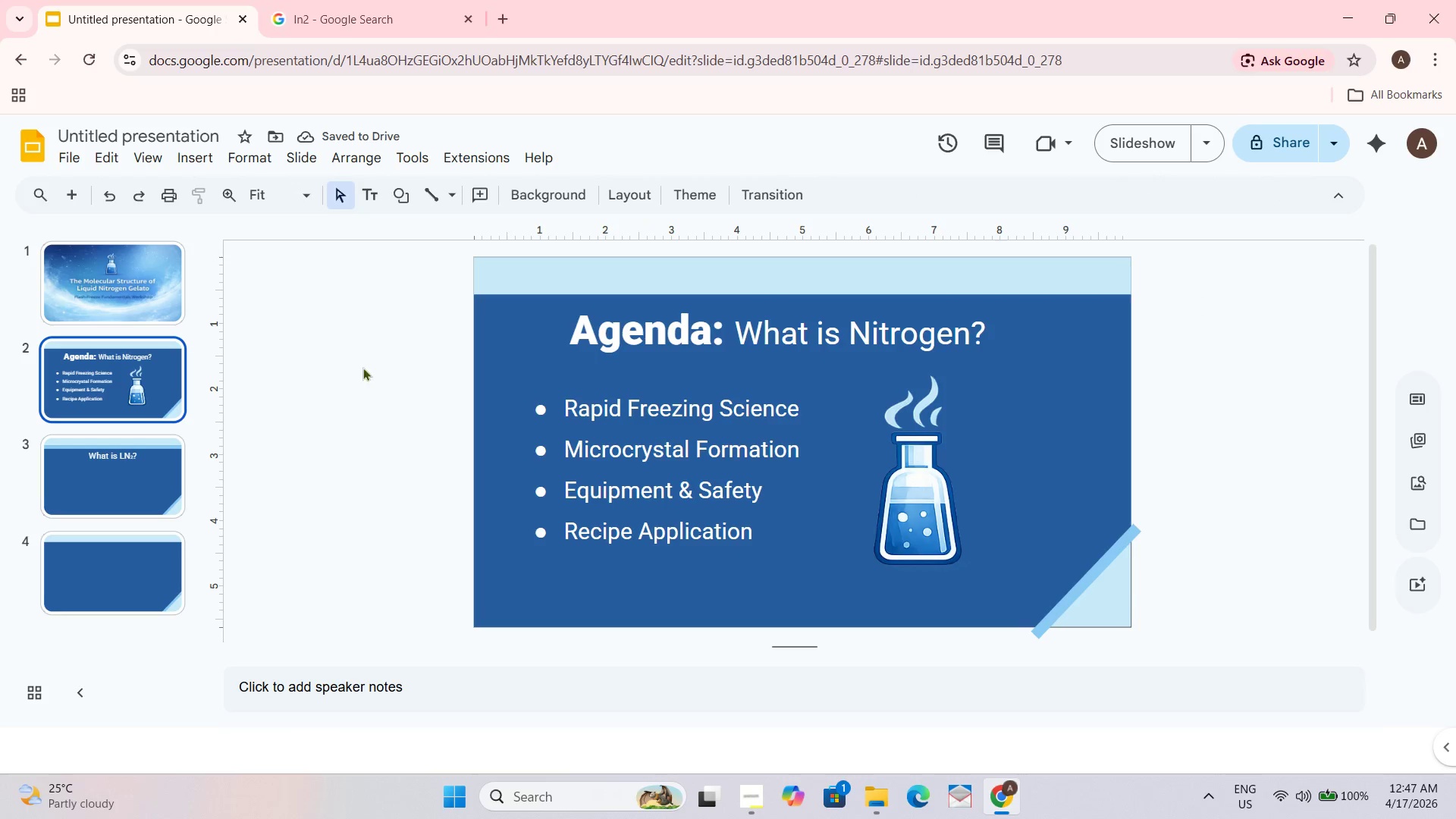 
left_click([125, 462])
 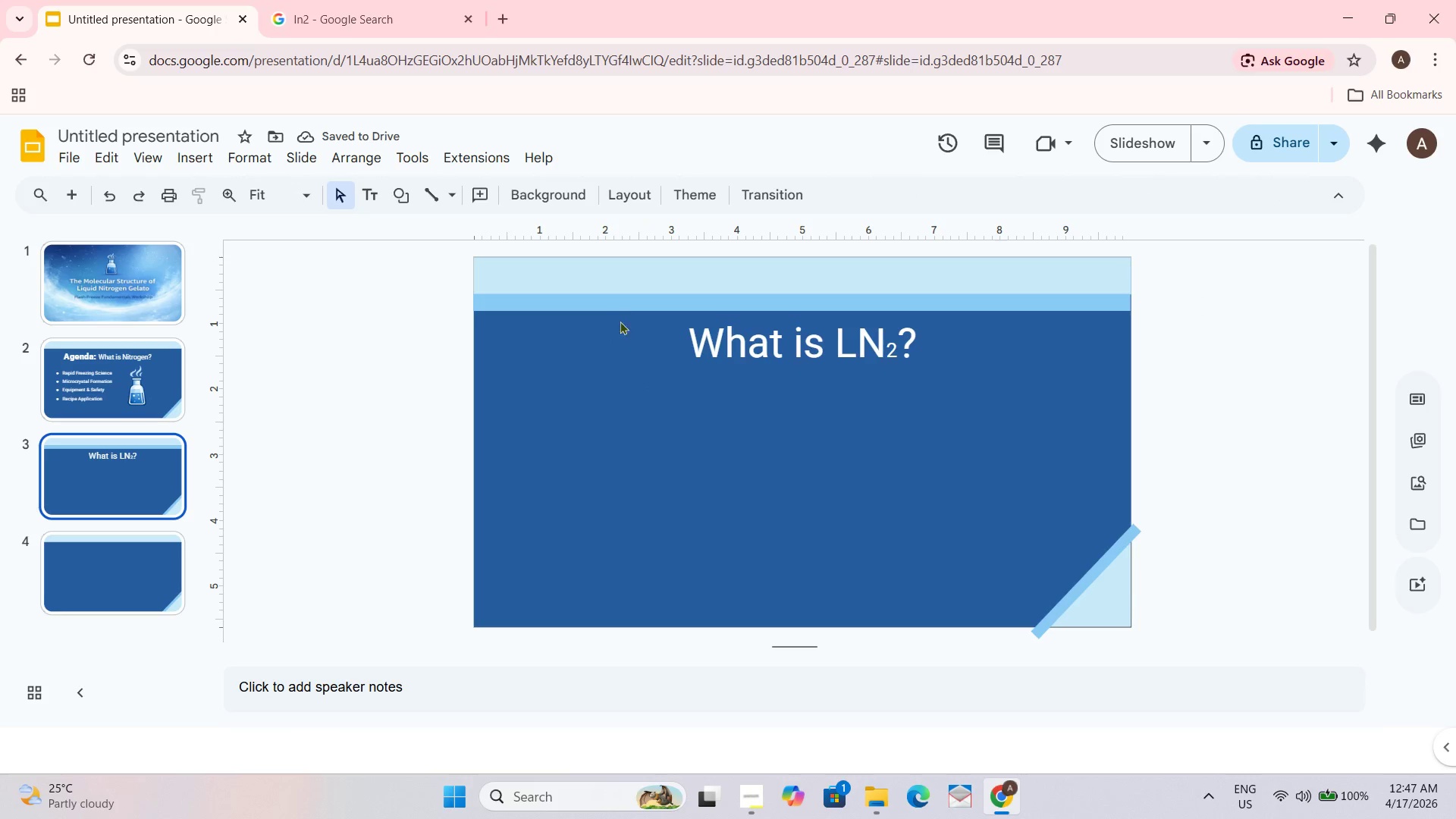 
left_click([631, 309])
 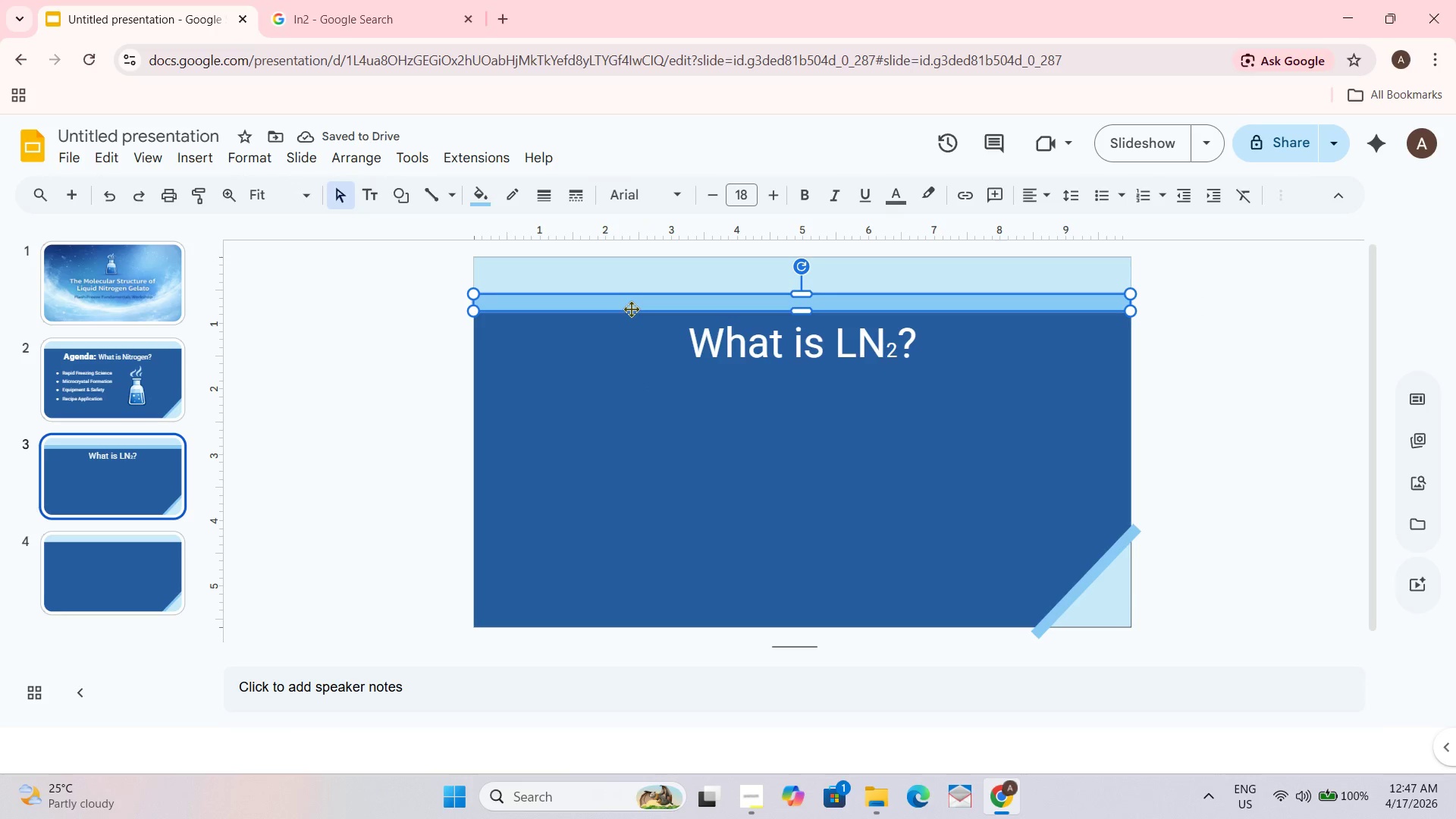 
key(Control+C)
 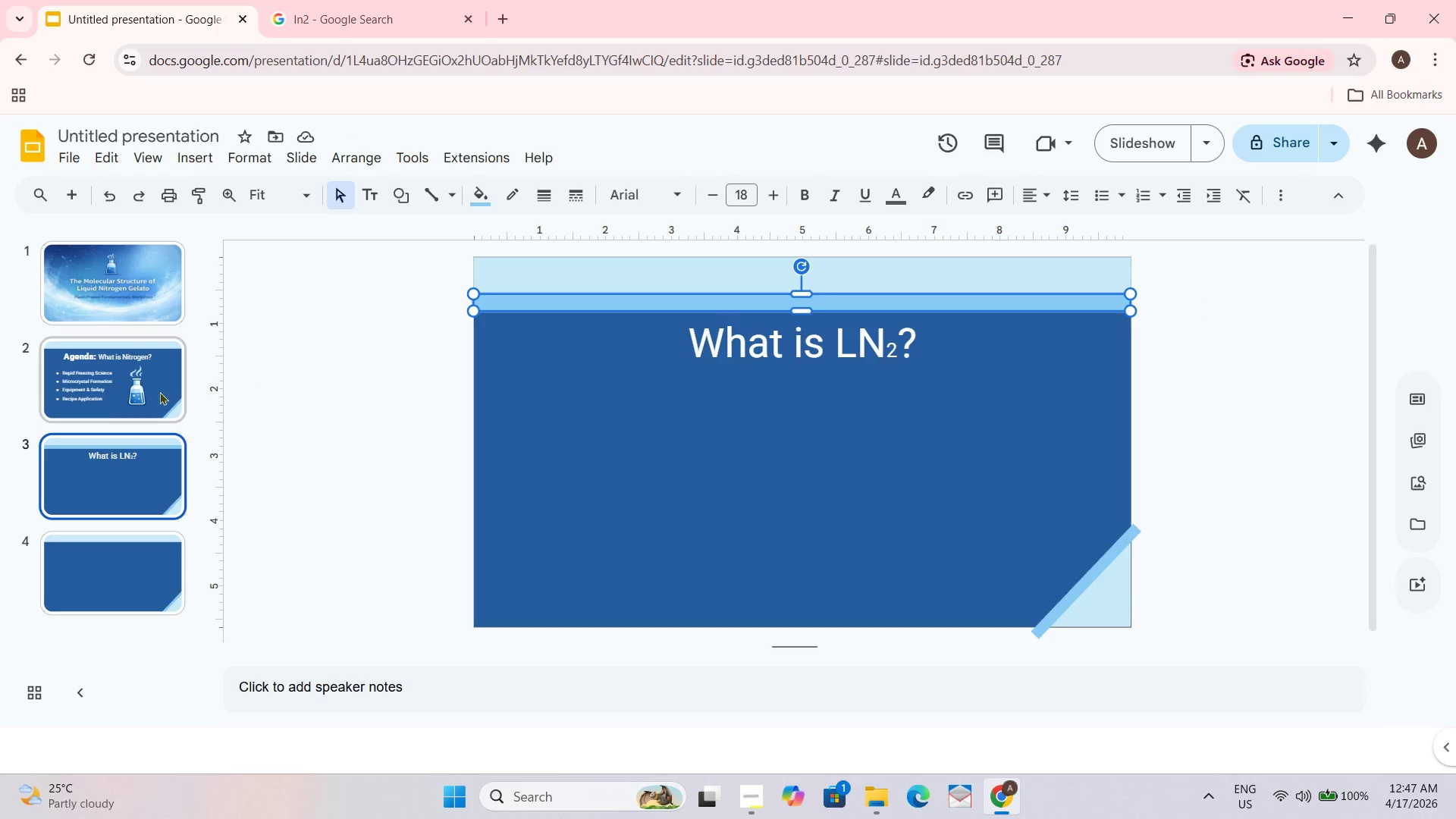 
left_click([111, 391])
 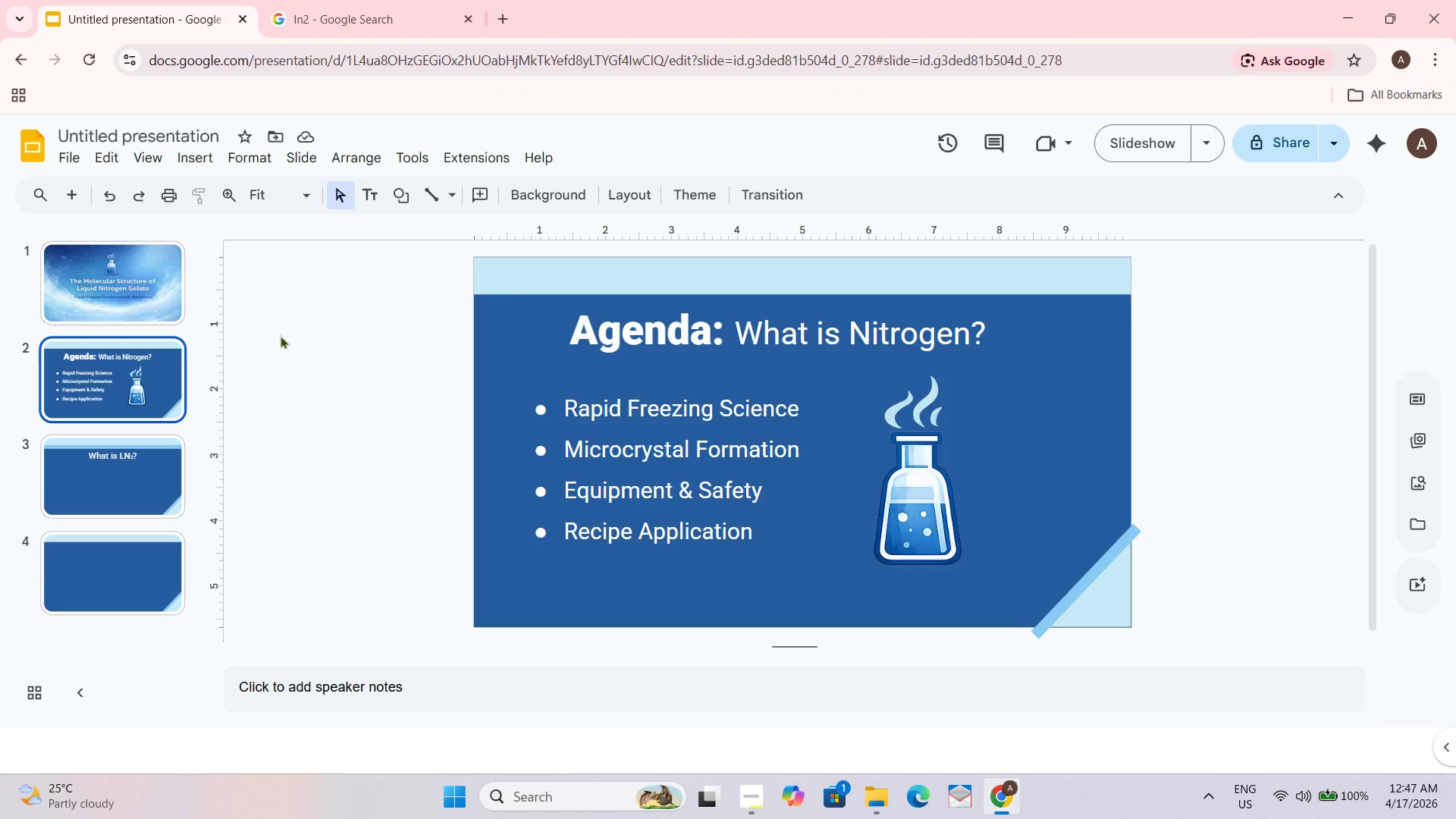 
key(Control+V)
 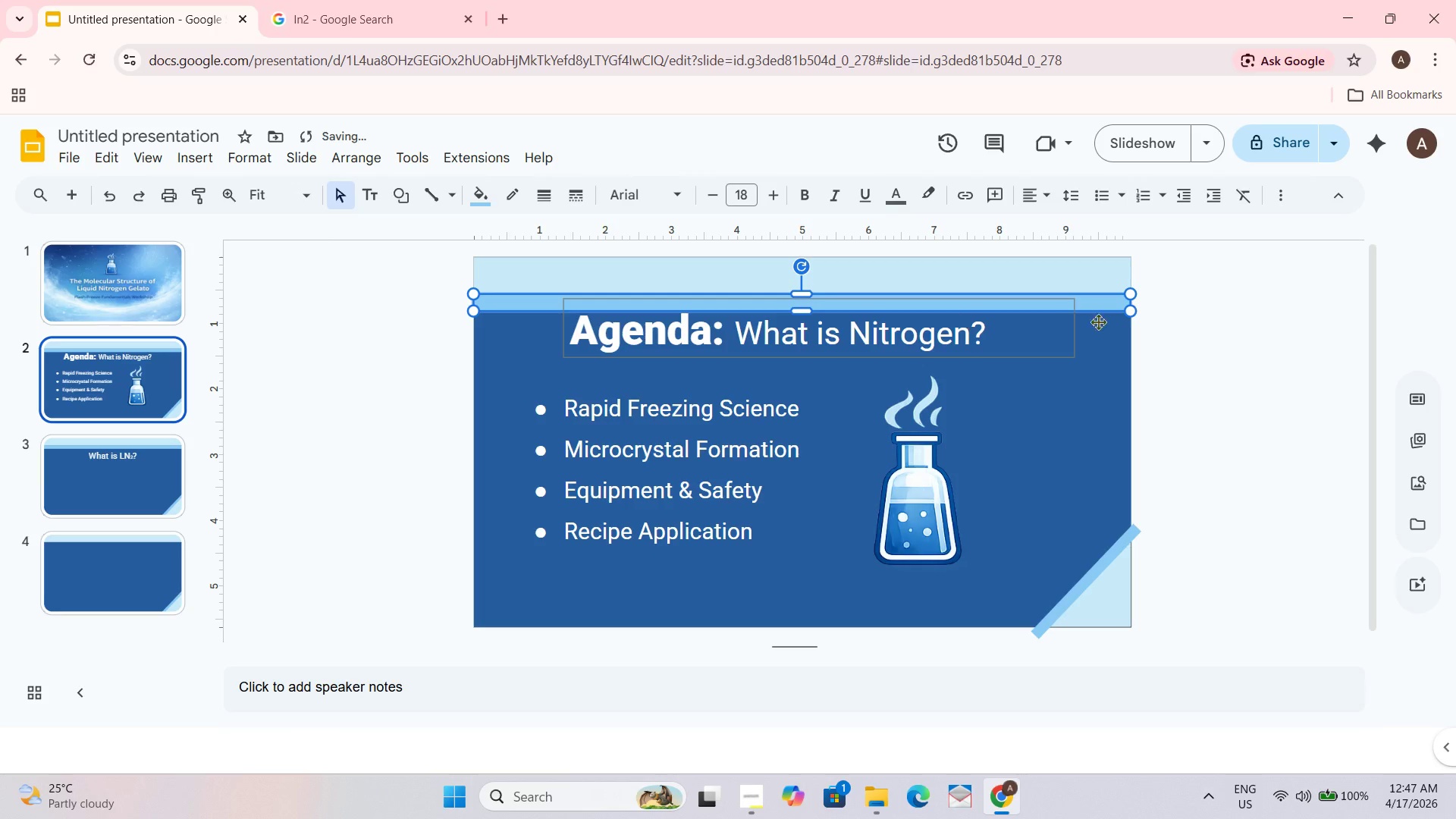 
left_click([1255, 322])
 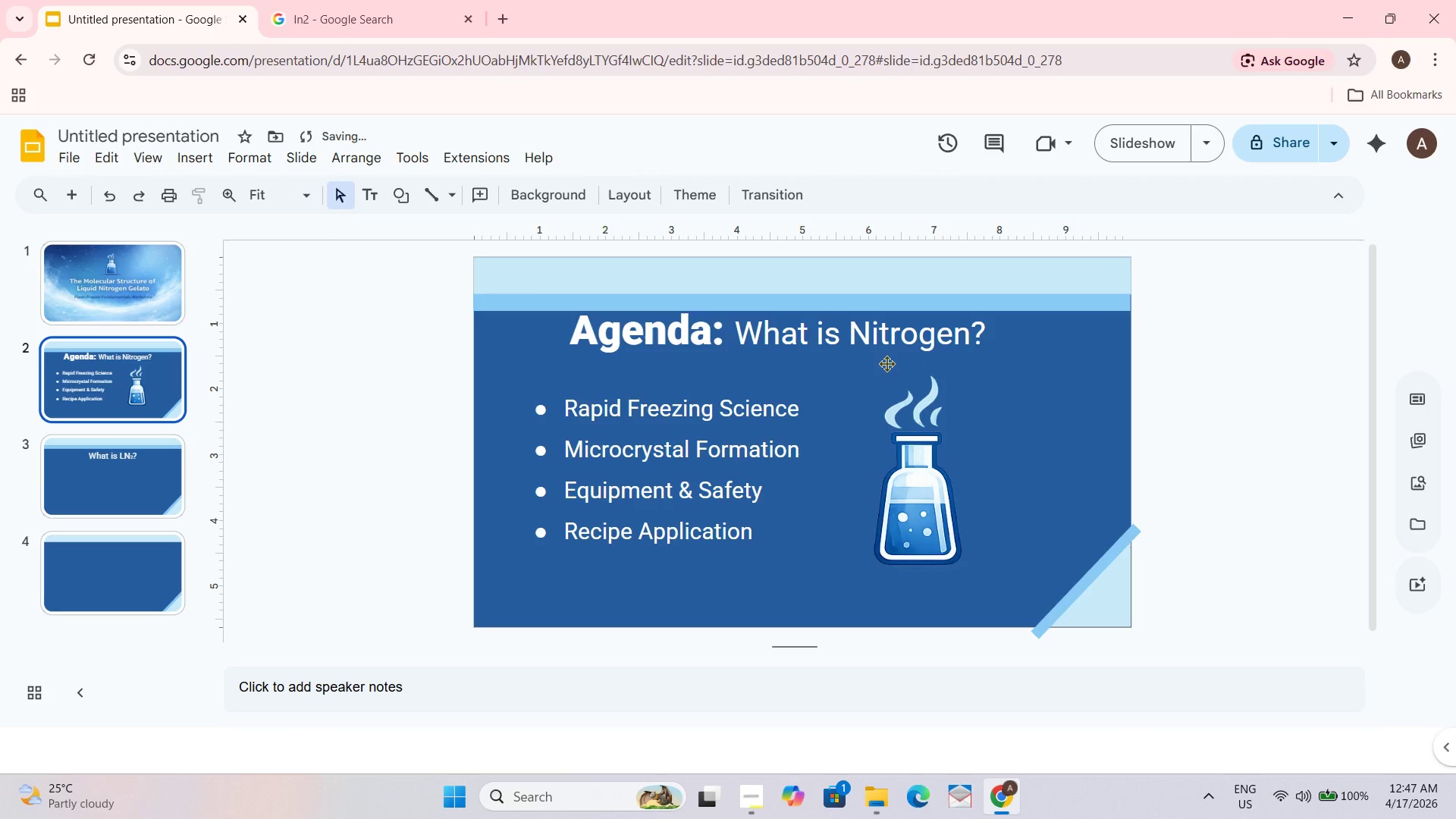 
left_click([861, 346])
 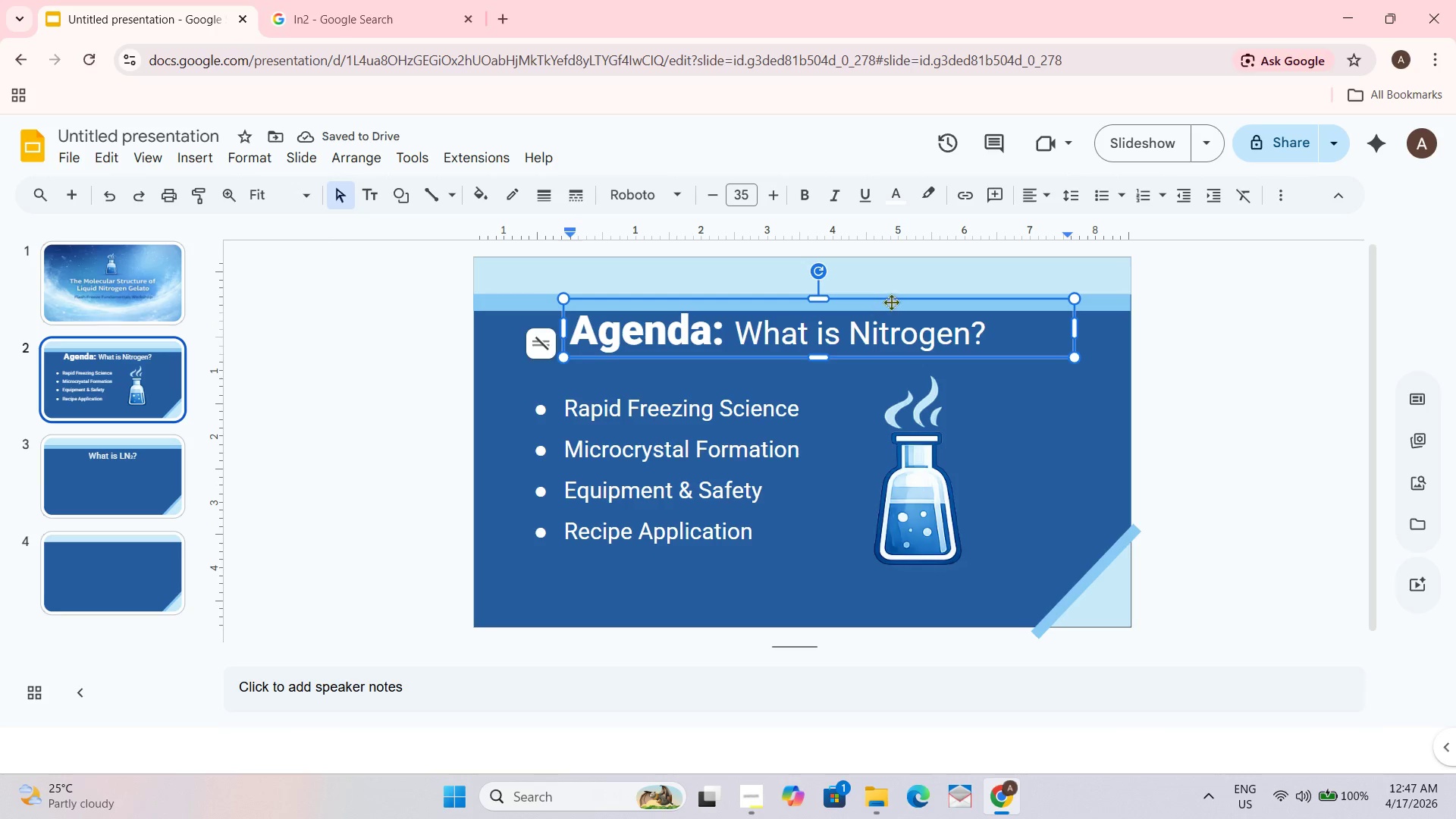 
left_click_drag(start_coordinate=[891, 302], to_coordinate=[891, 314])
 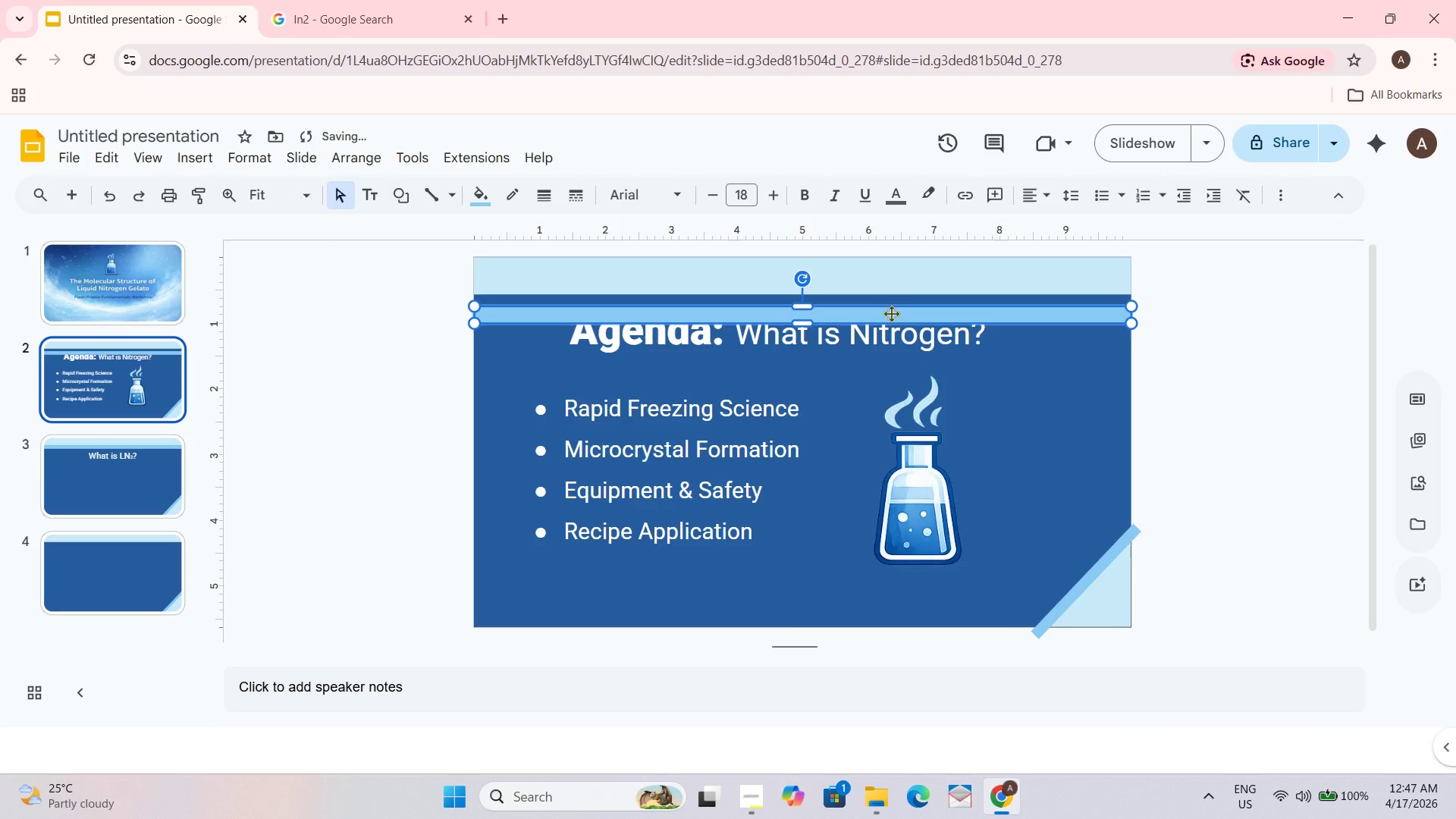 
key(Control+Z)
 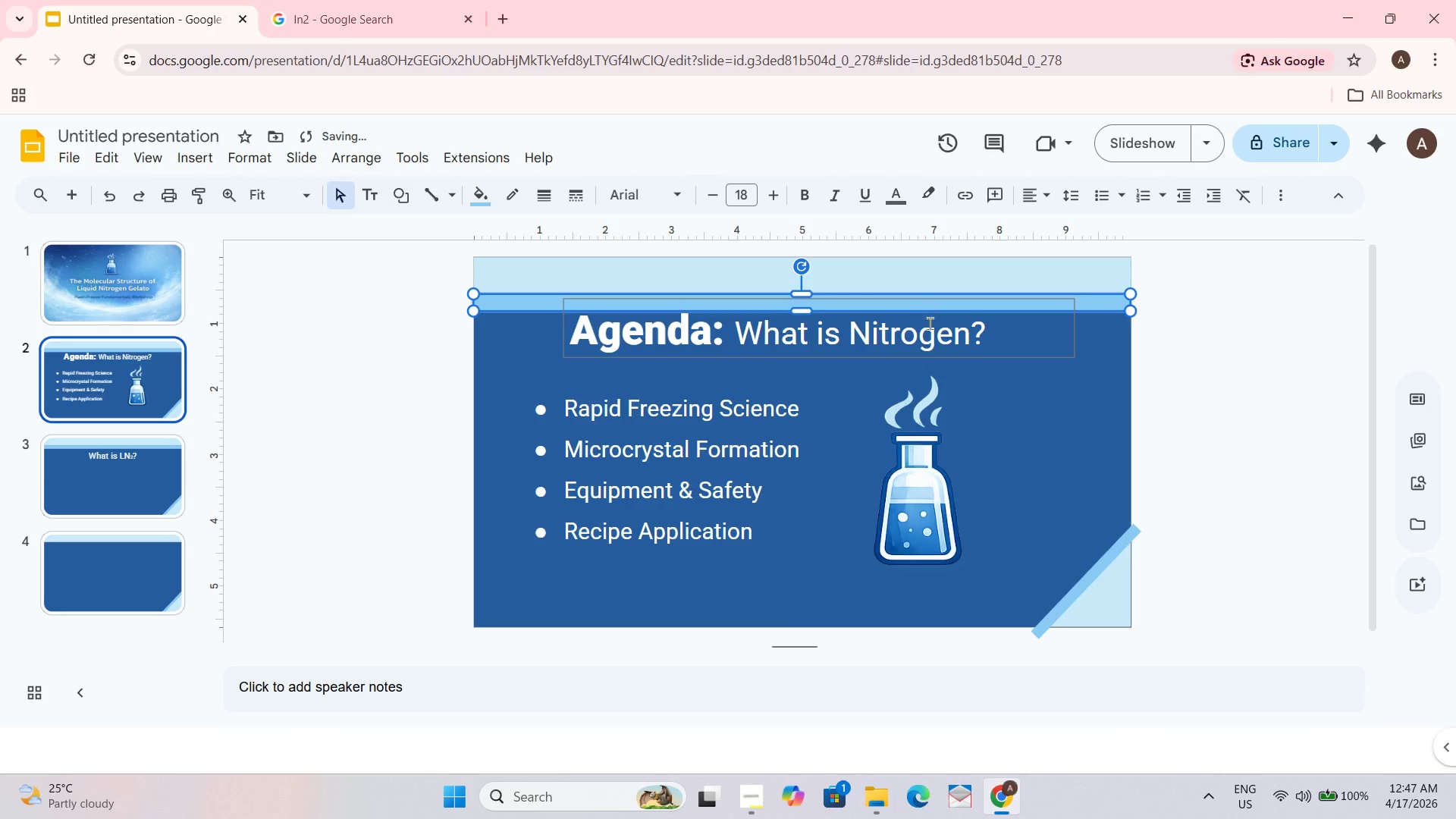 
left_click([921, 335])
 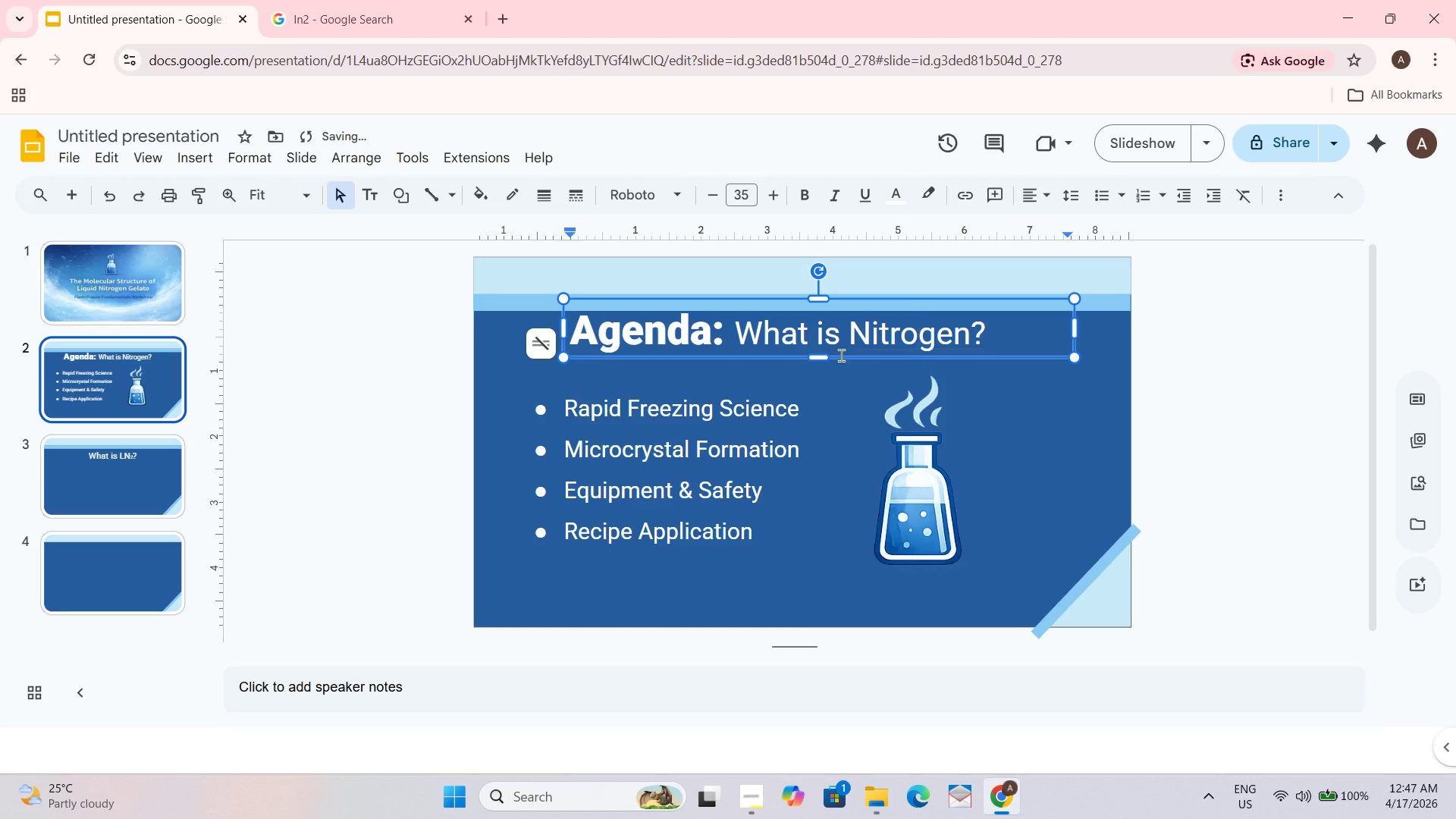 
left_click_drag(start_coordinate=[797, 360], to_coordinate=[797, 364])
 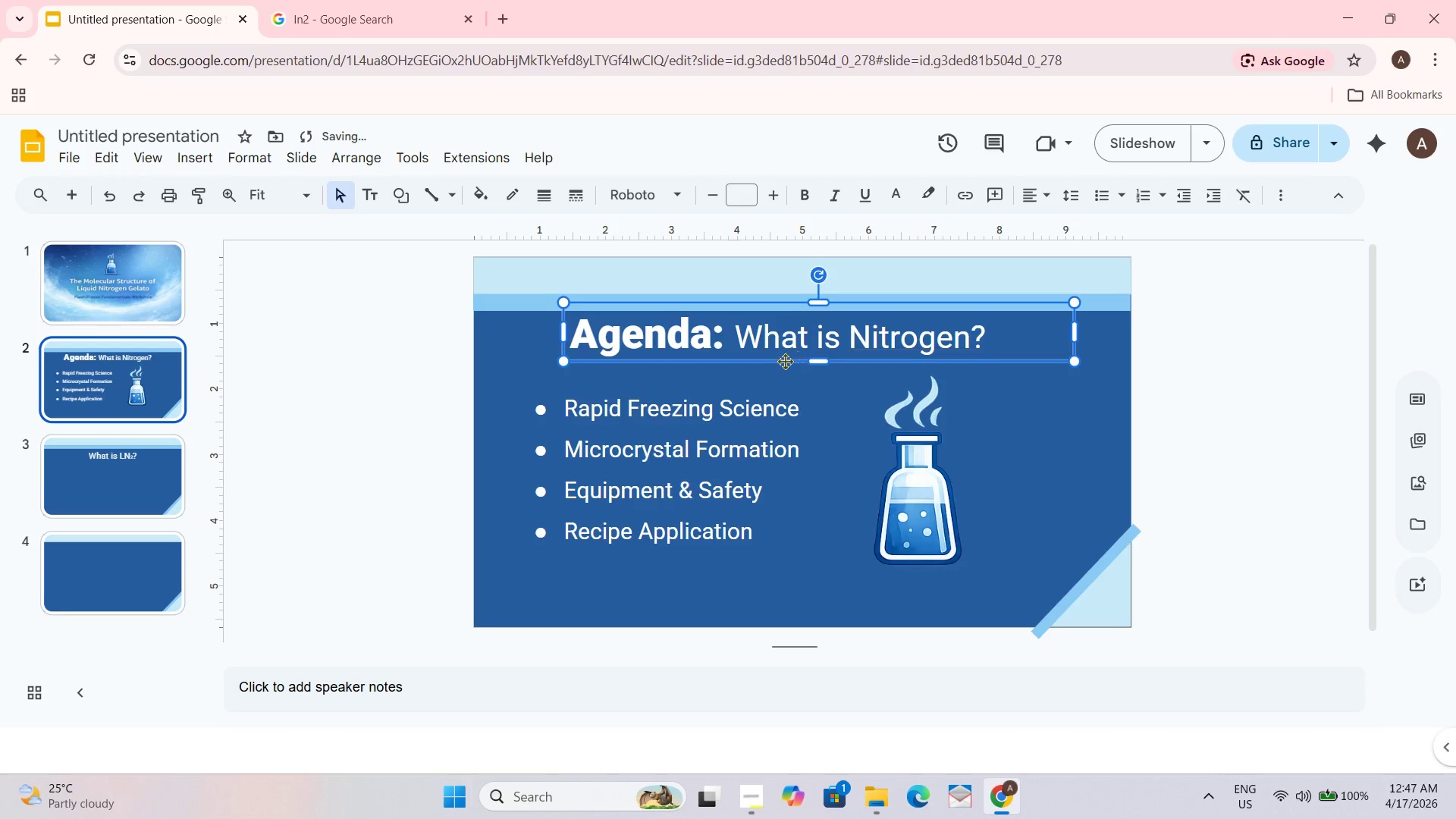 
left_click_drag(start_coordinate=[778, 362], to_coordinate=[778, 367])
 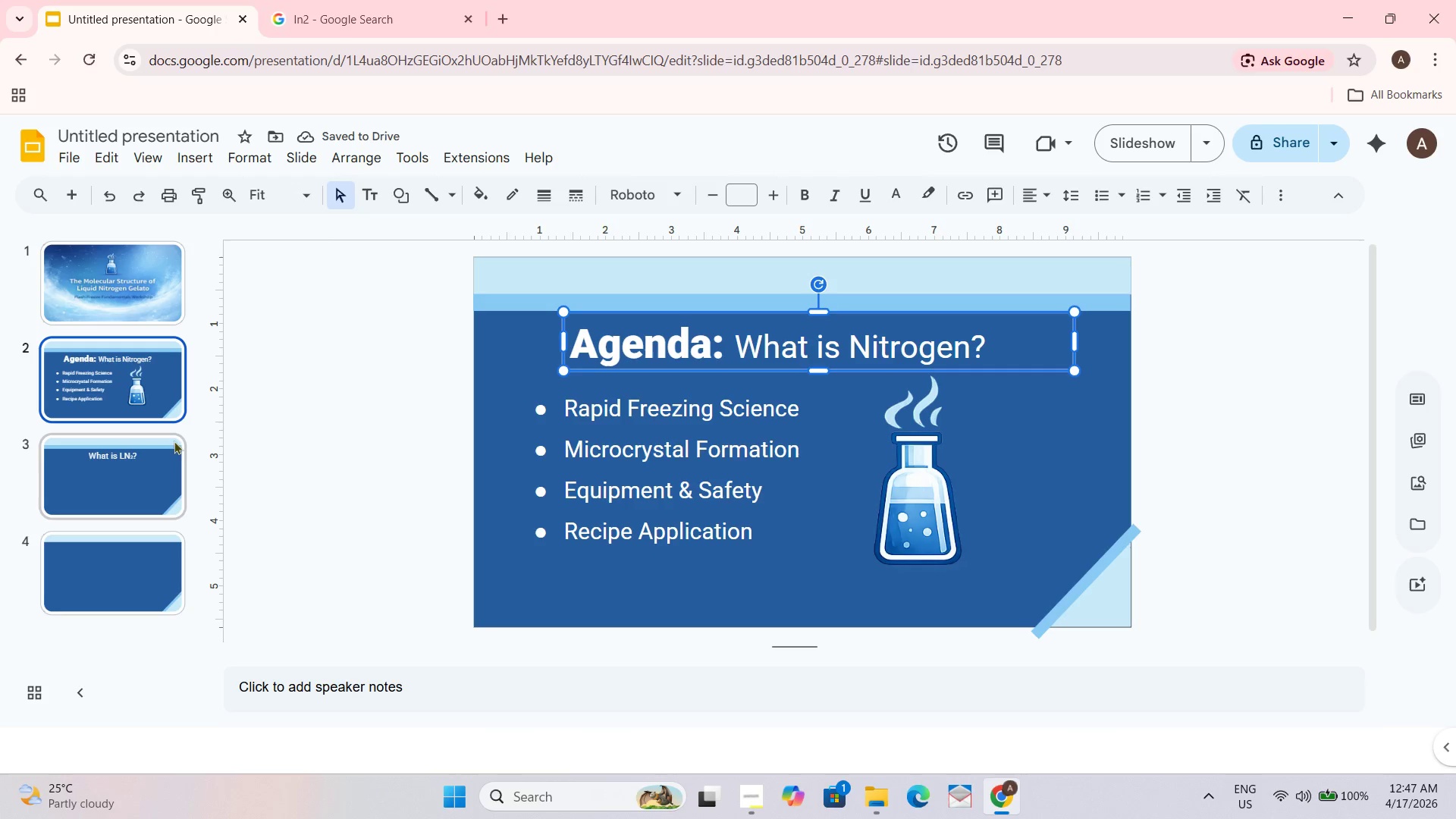 
left_click([1307, 388])
 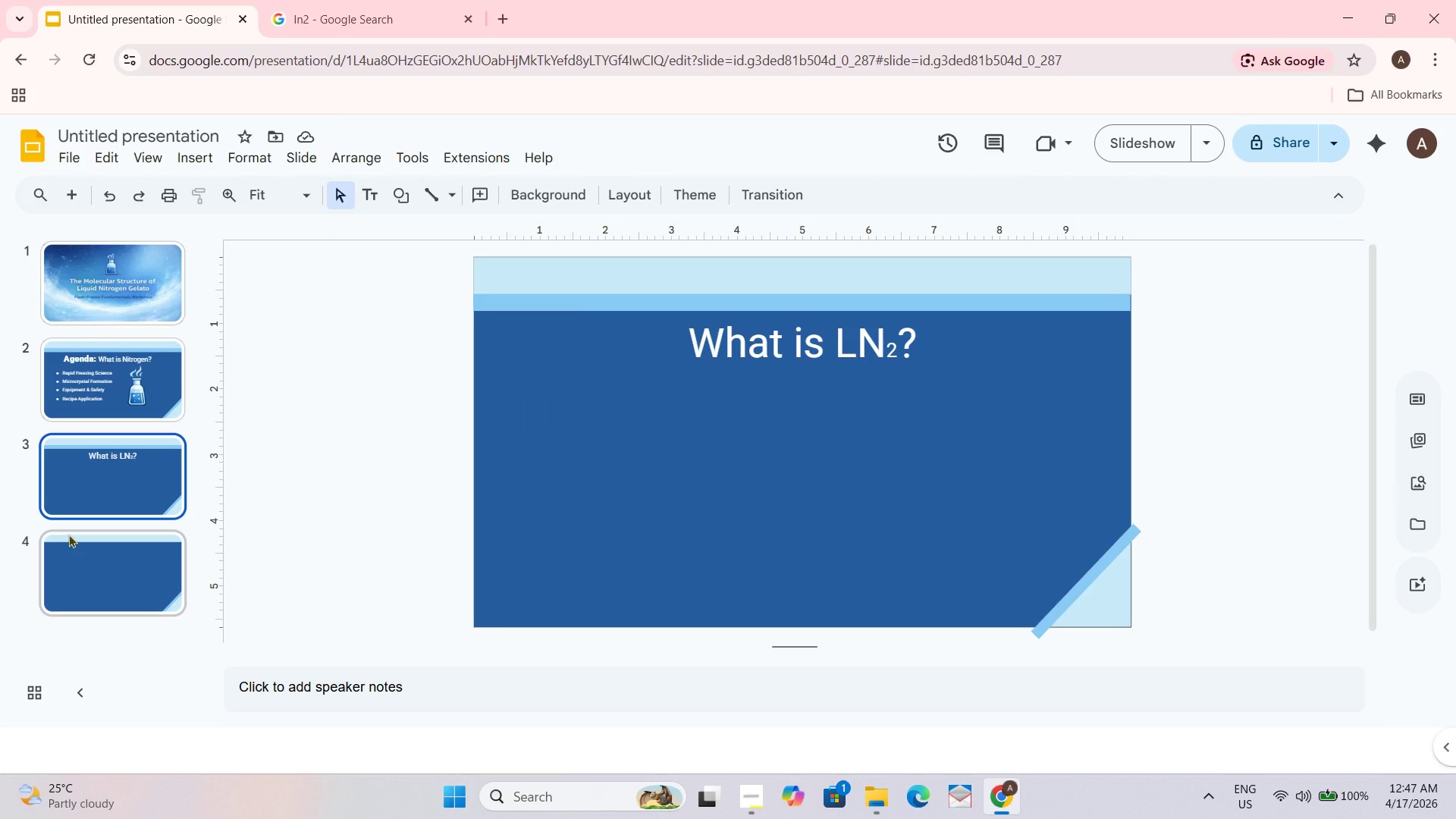 
wait(11.08)
 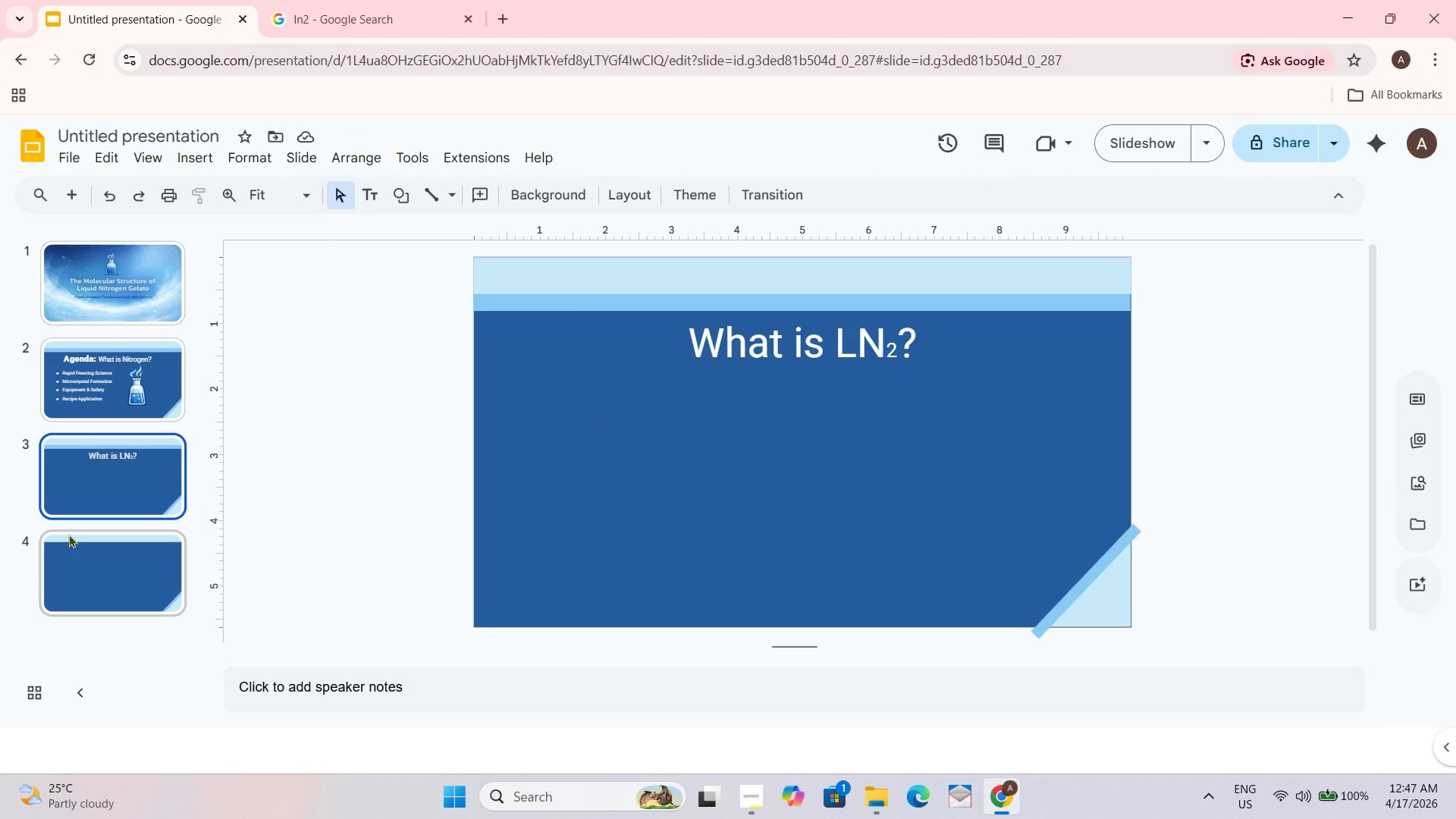 
left_click([375, 190])
 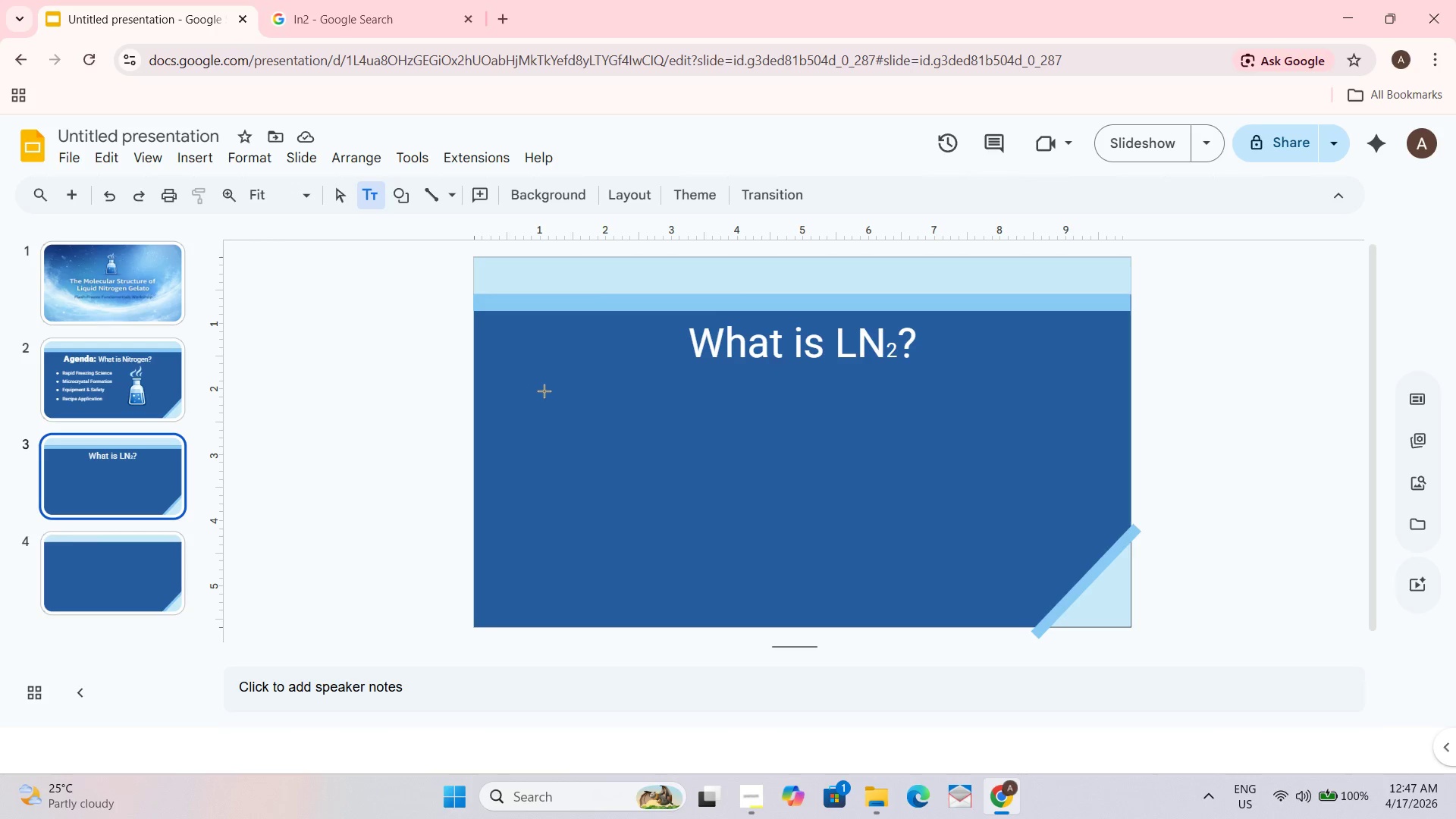 
left_click_drag(start_coordinate=[538, 384], to_coordinate=[1012, 567])
 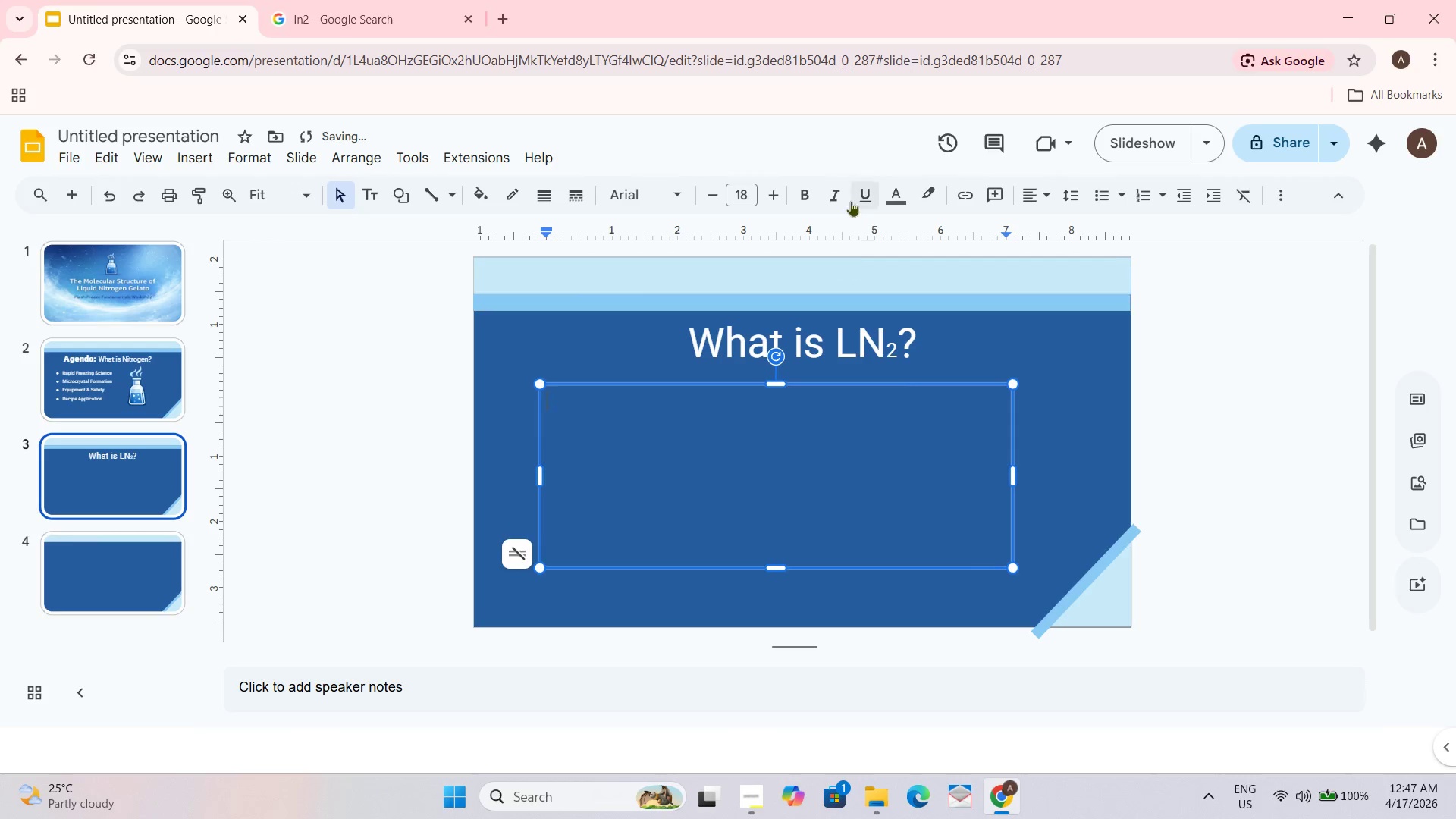 
left_click([748, 199])
 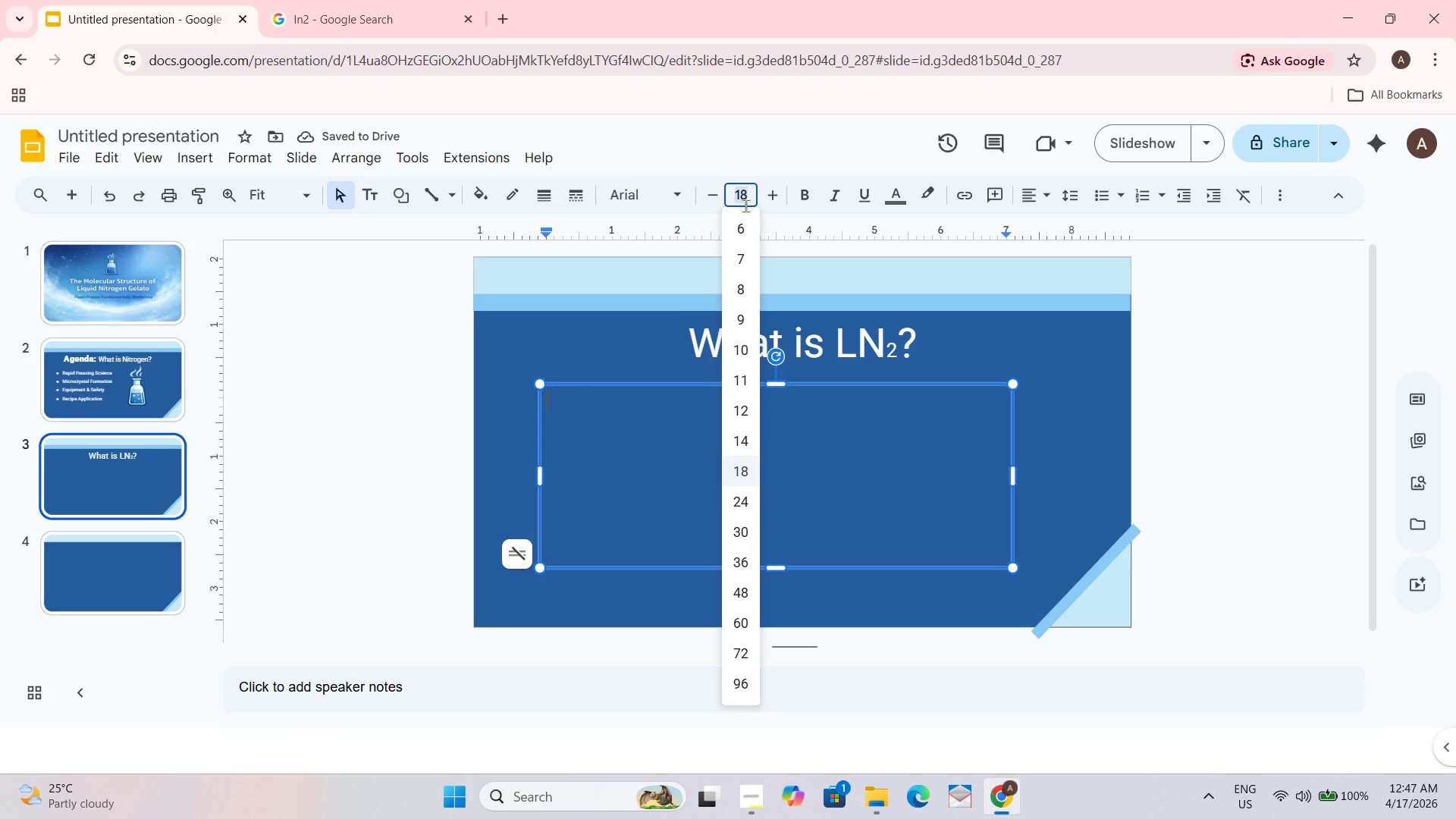 
left_click([117, 374])
 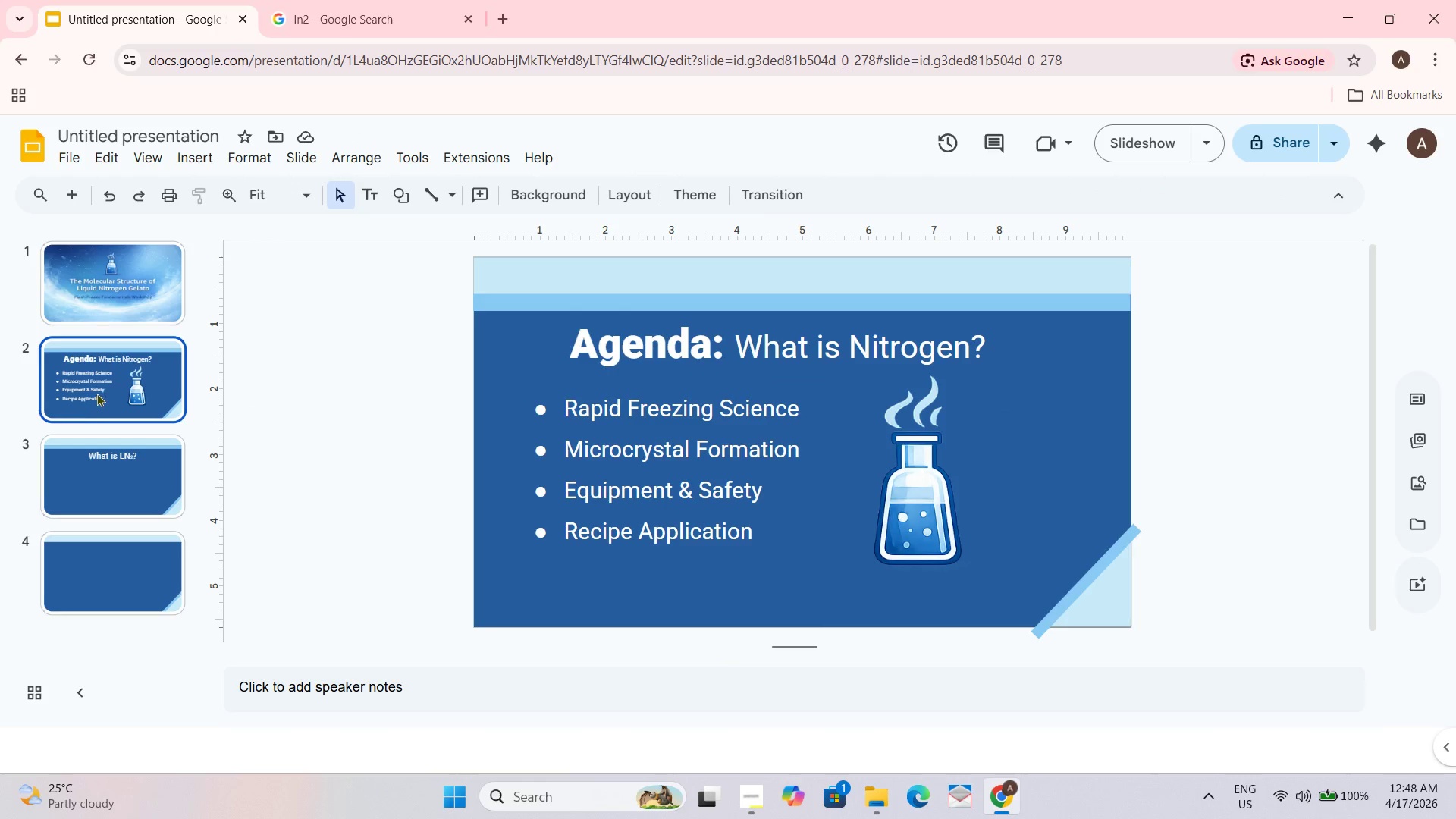 
left_click([93, 389])
 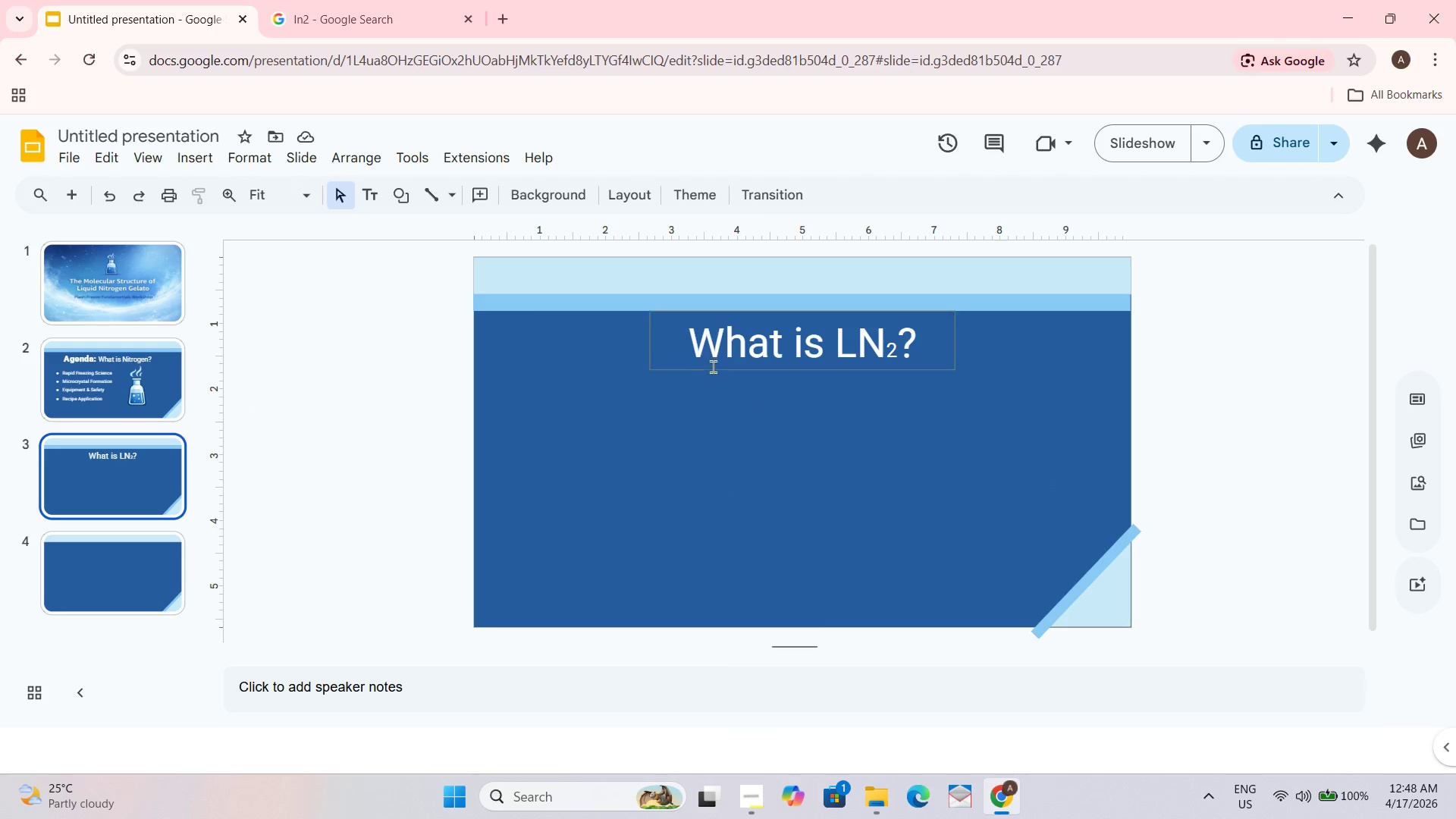 
left_click([601, 428])
 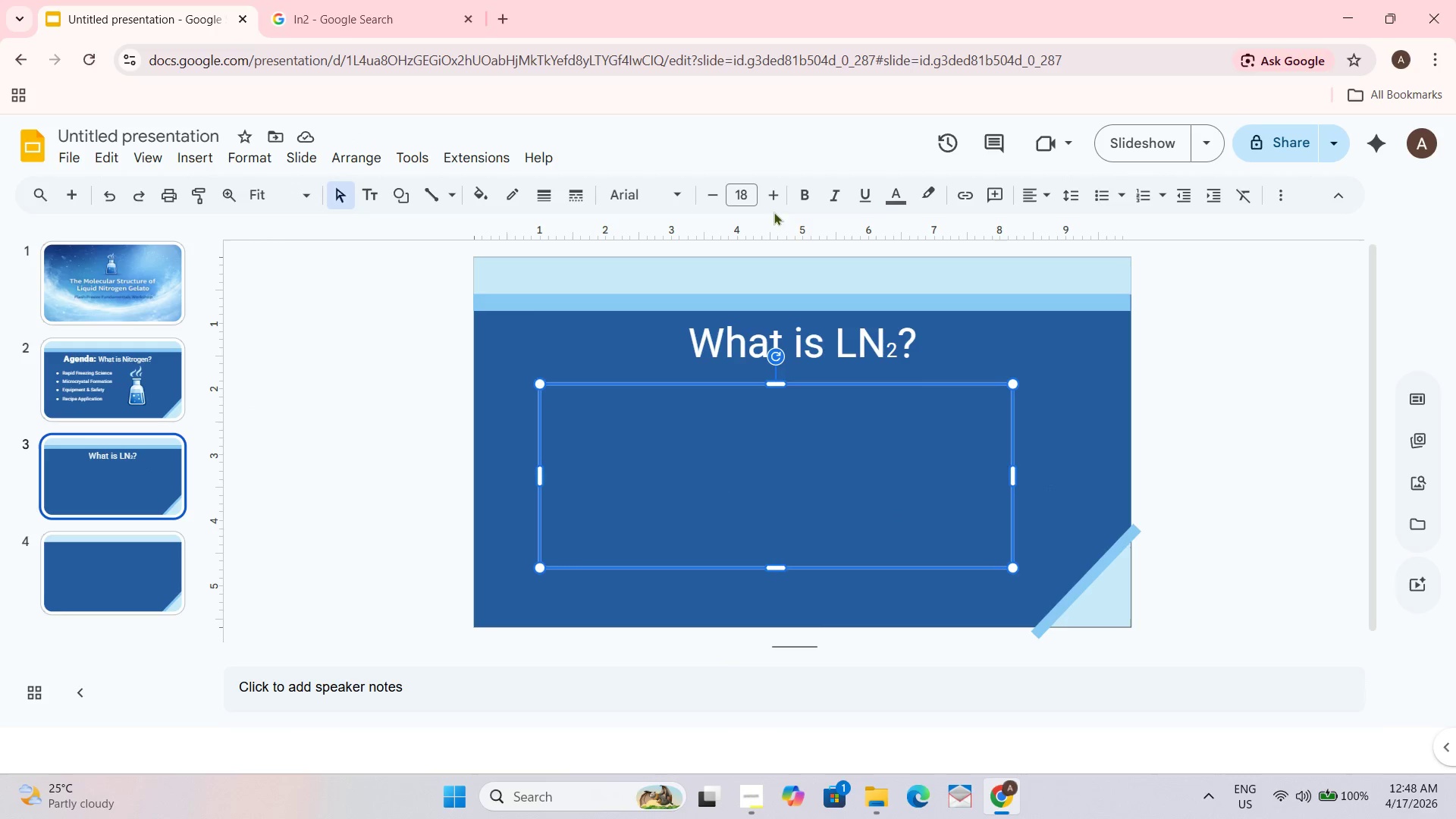 
left_click([747, 199])
 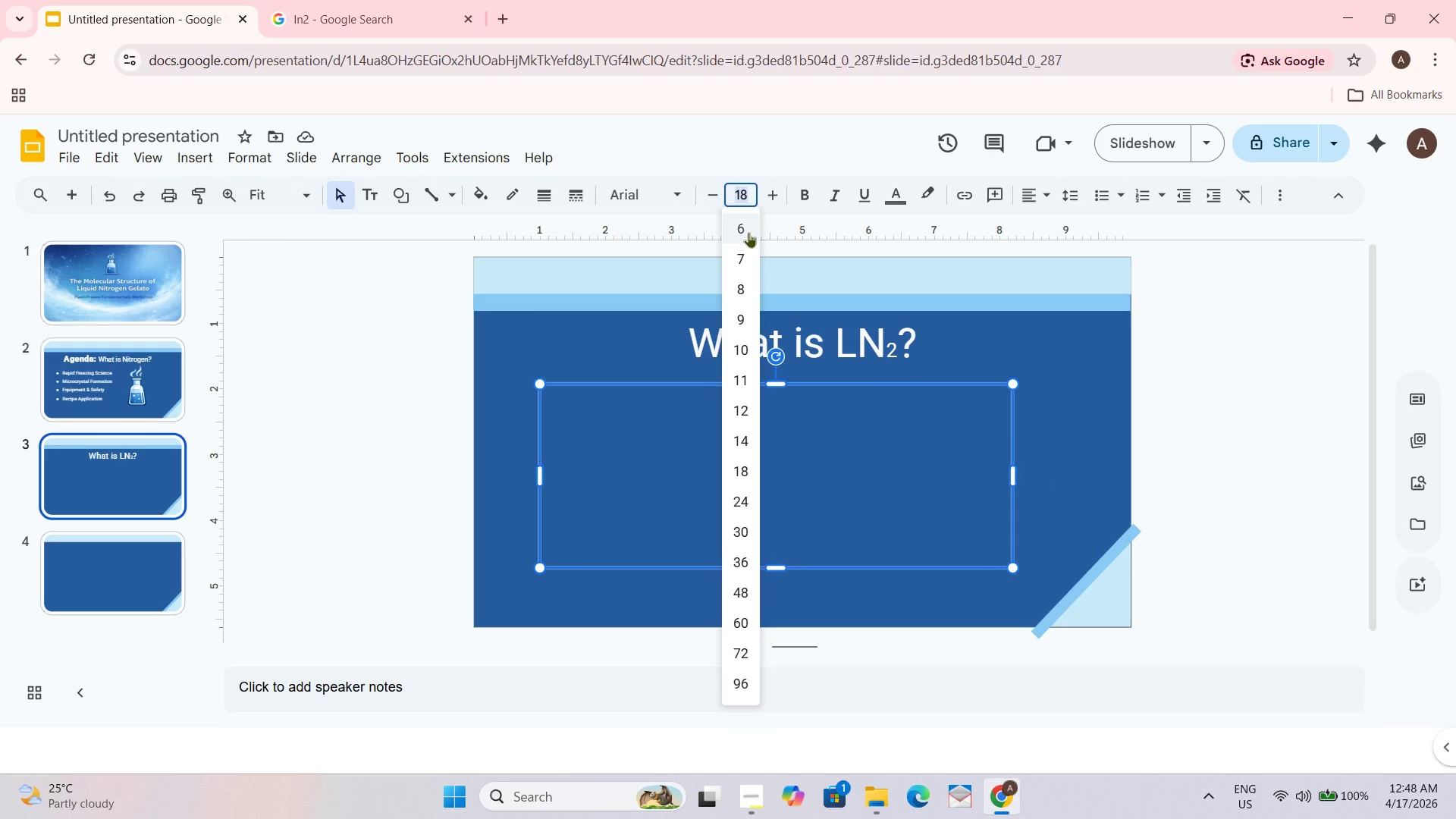 
key(Numpad2)
 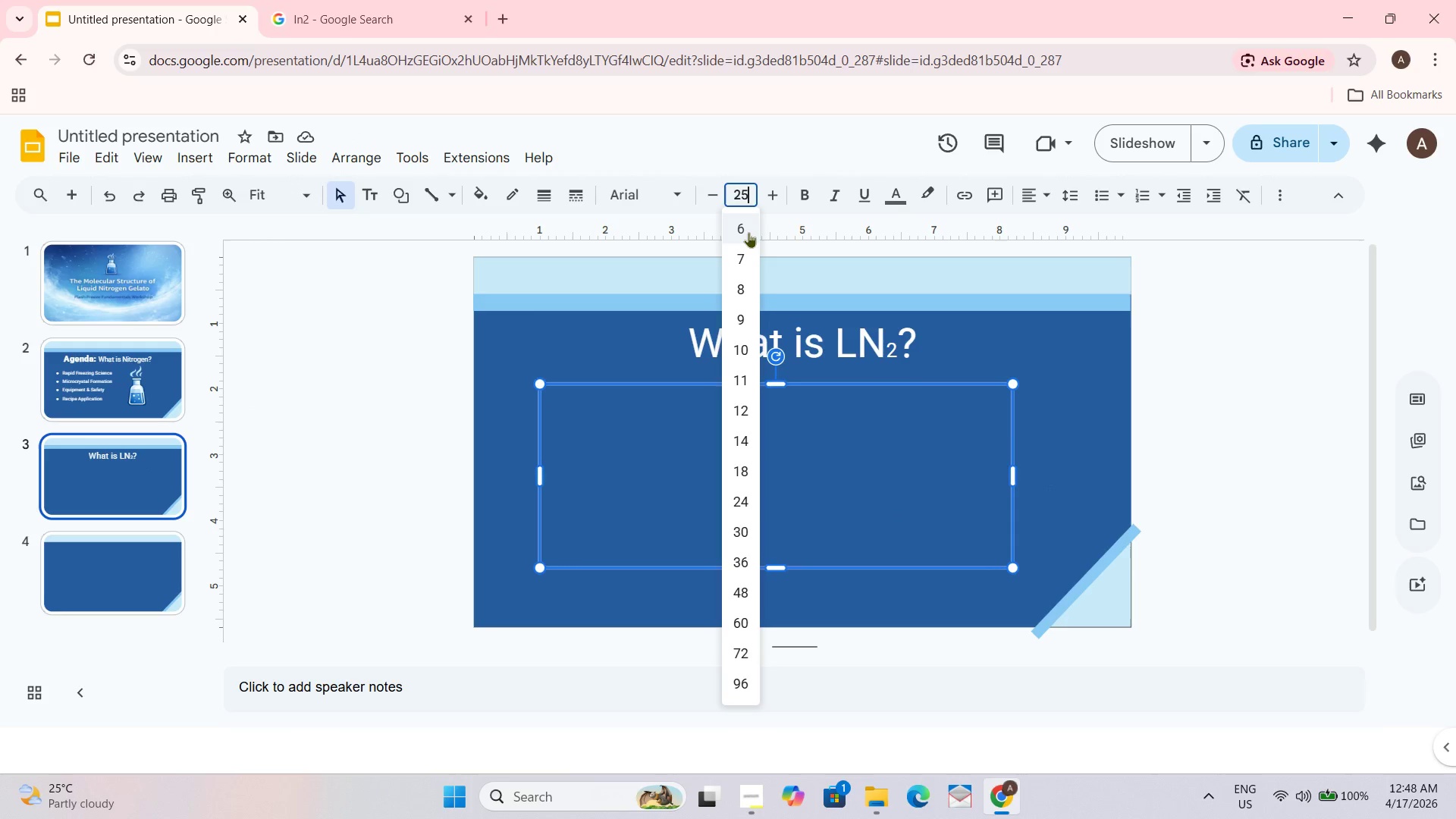 
key(Numpad5)
 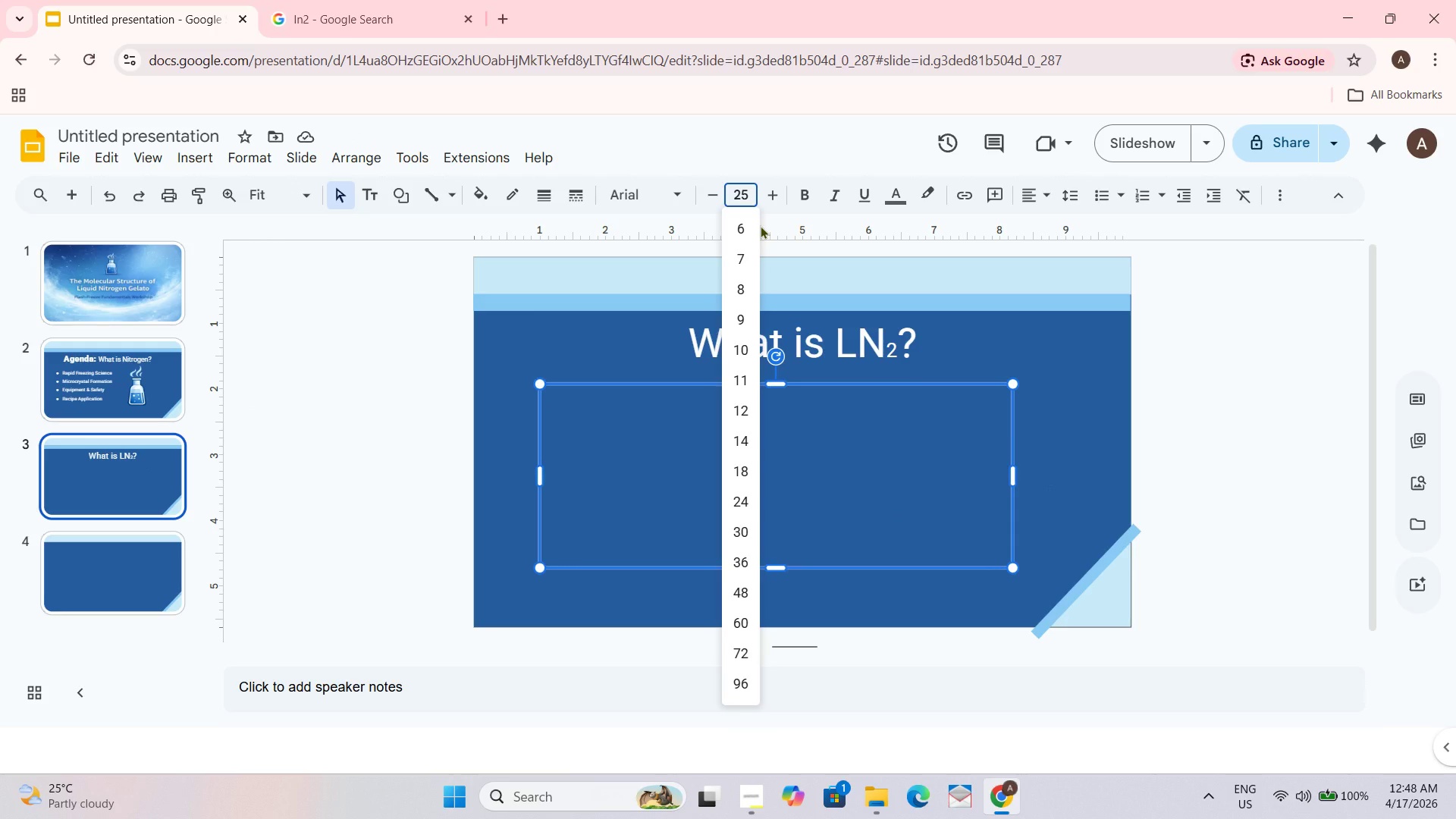 
key(NumpadEnter)
 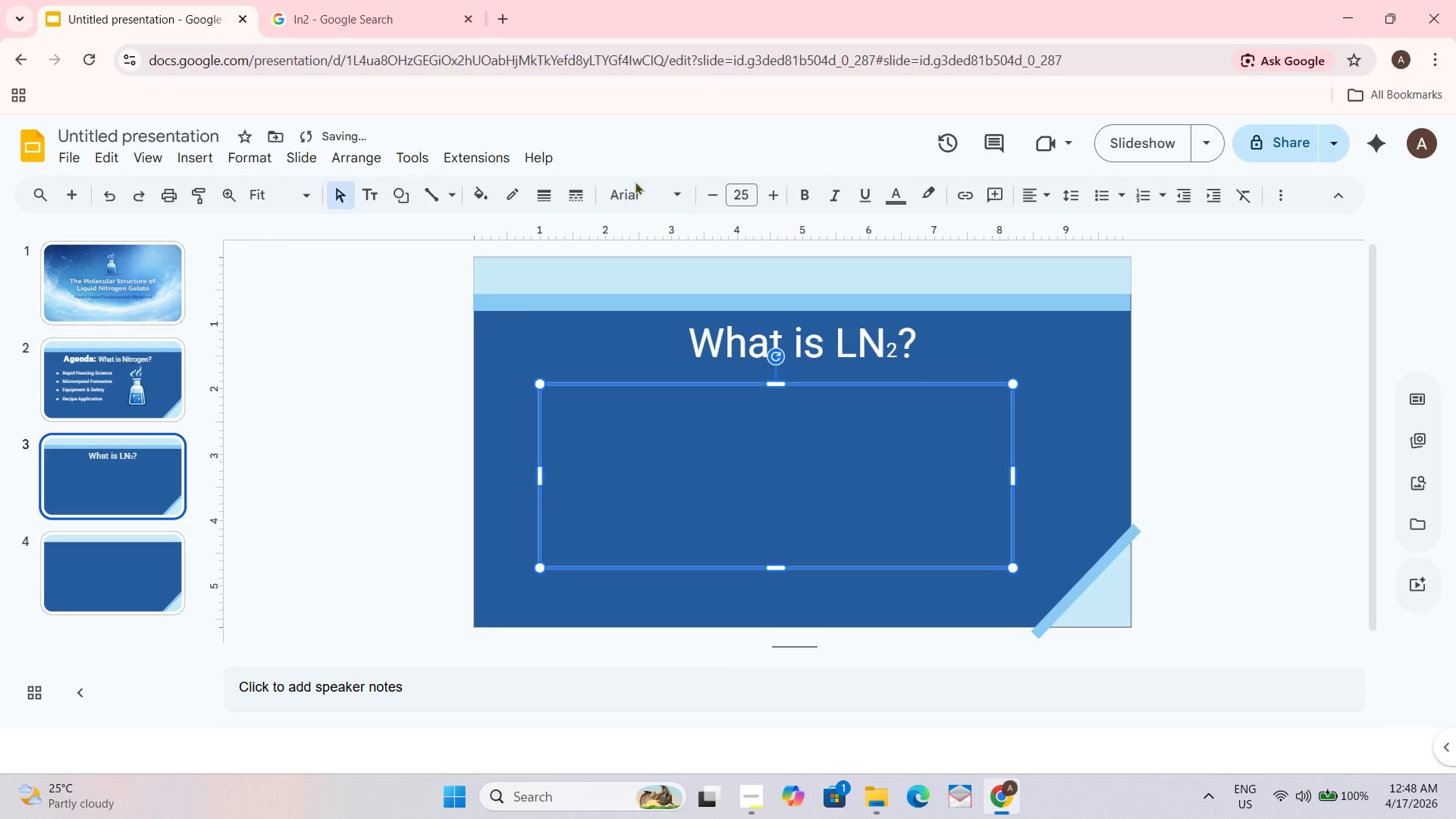 
double_click([637, 196])
 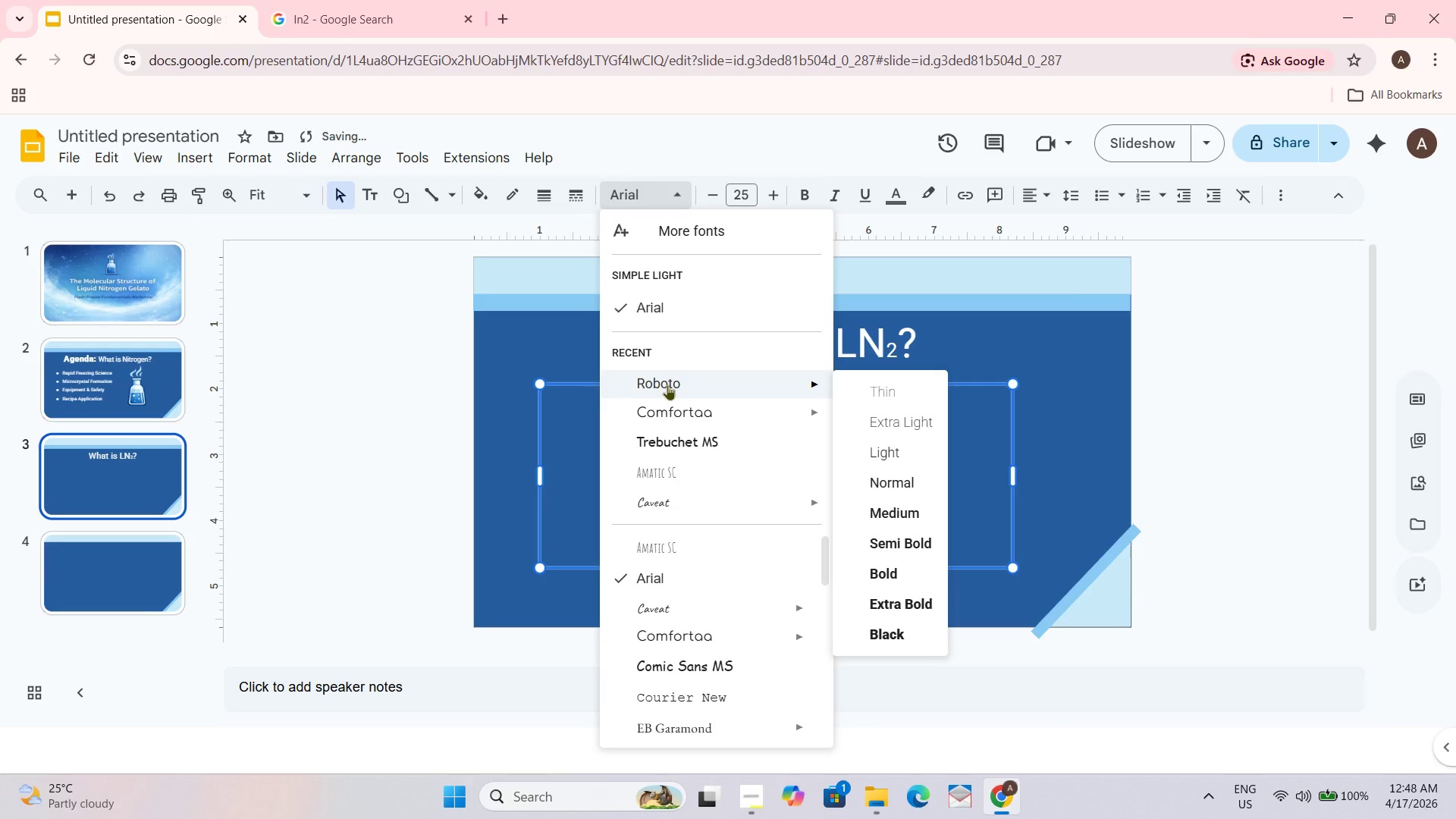 
left_click([667, 384])
 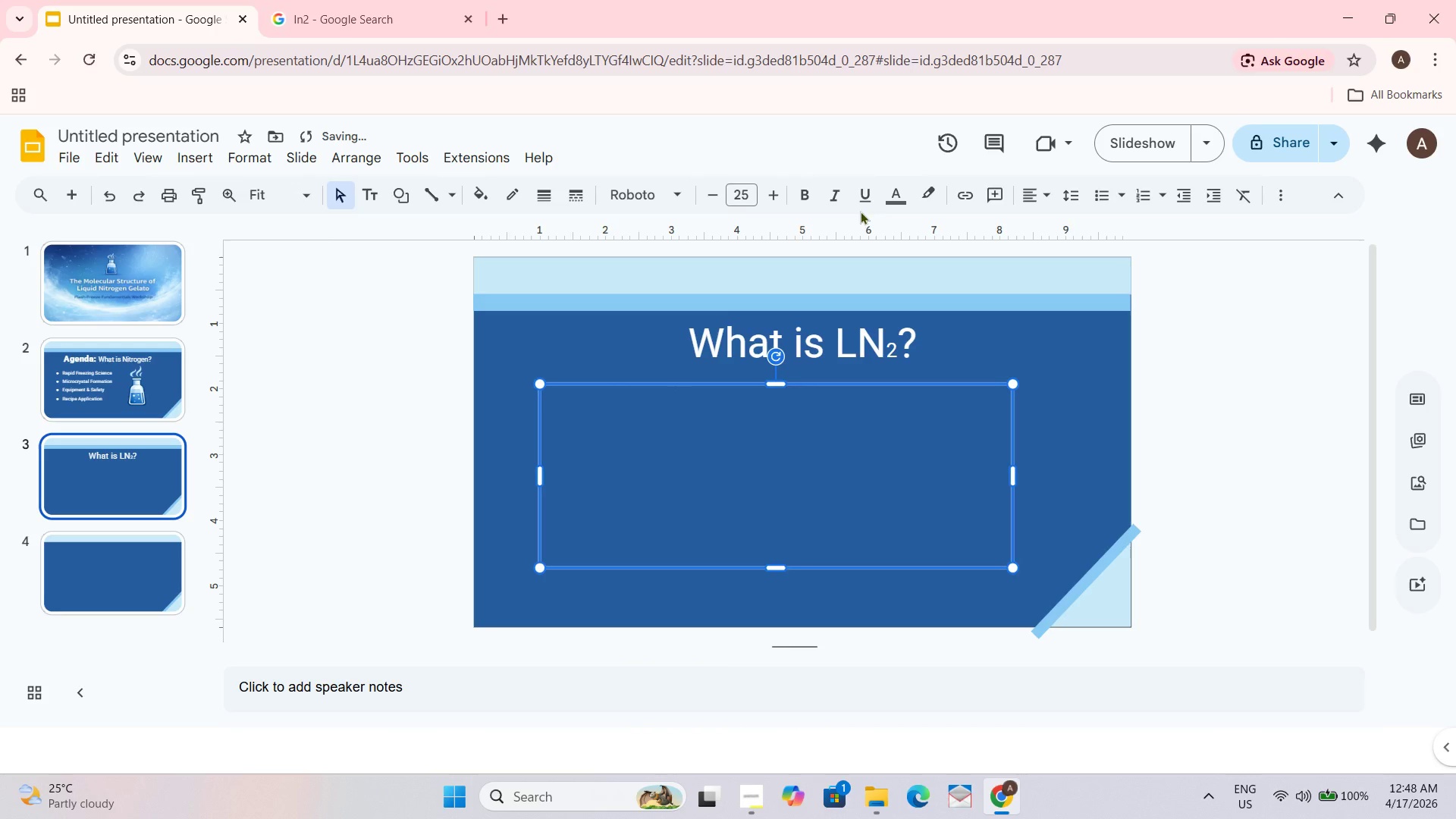 
left_click([886, 197])
 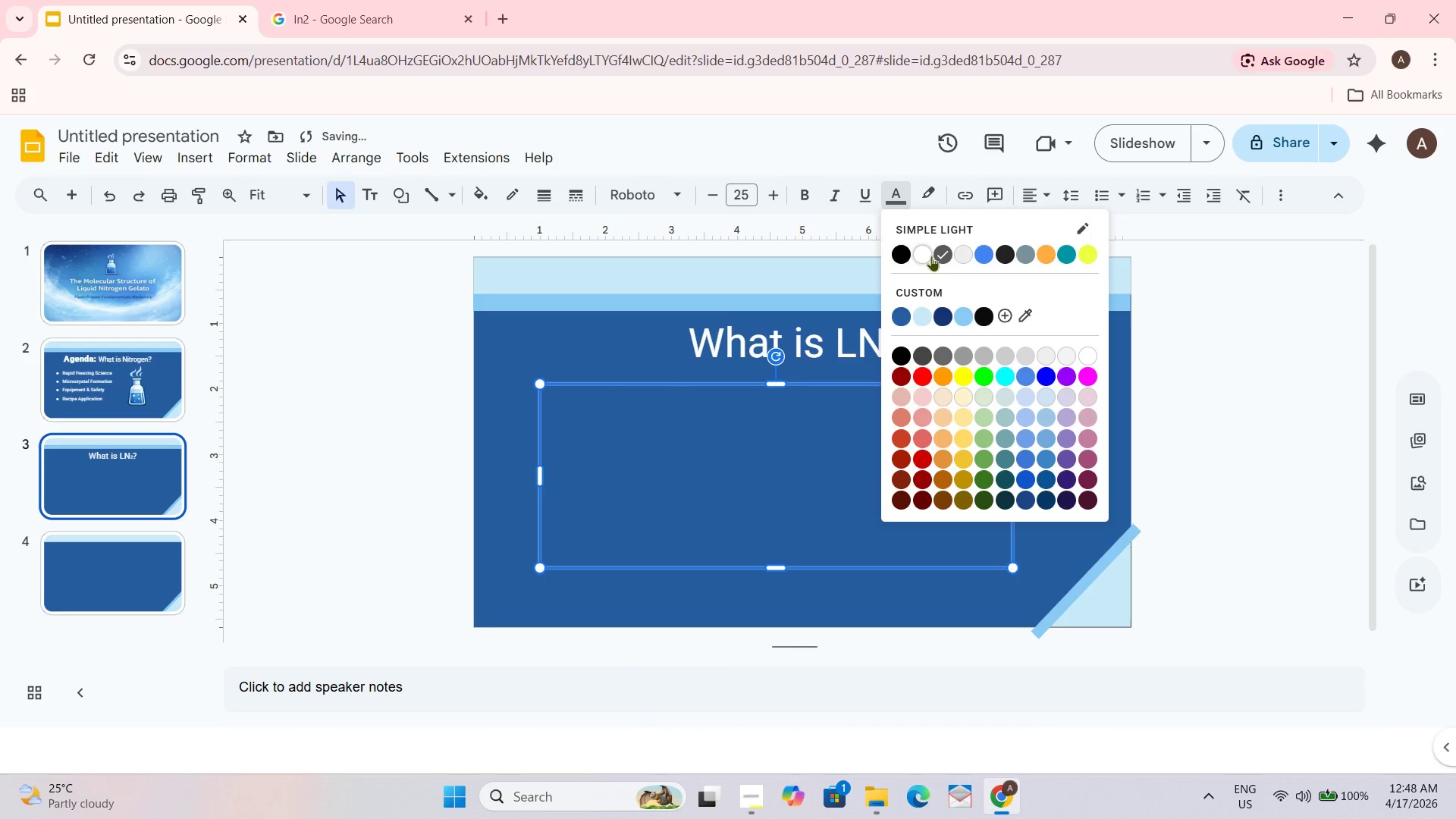 
left_click([927, 256])
 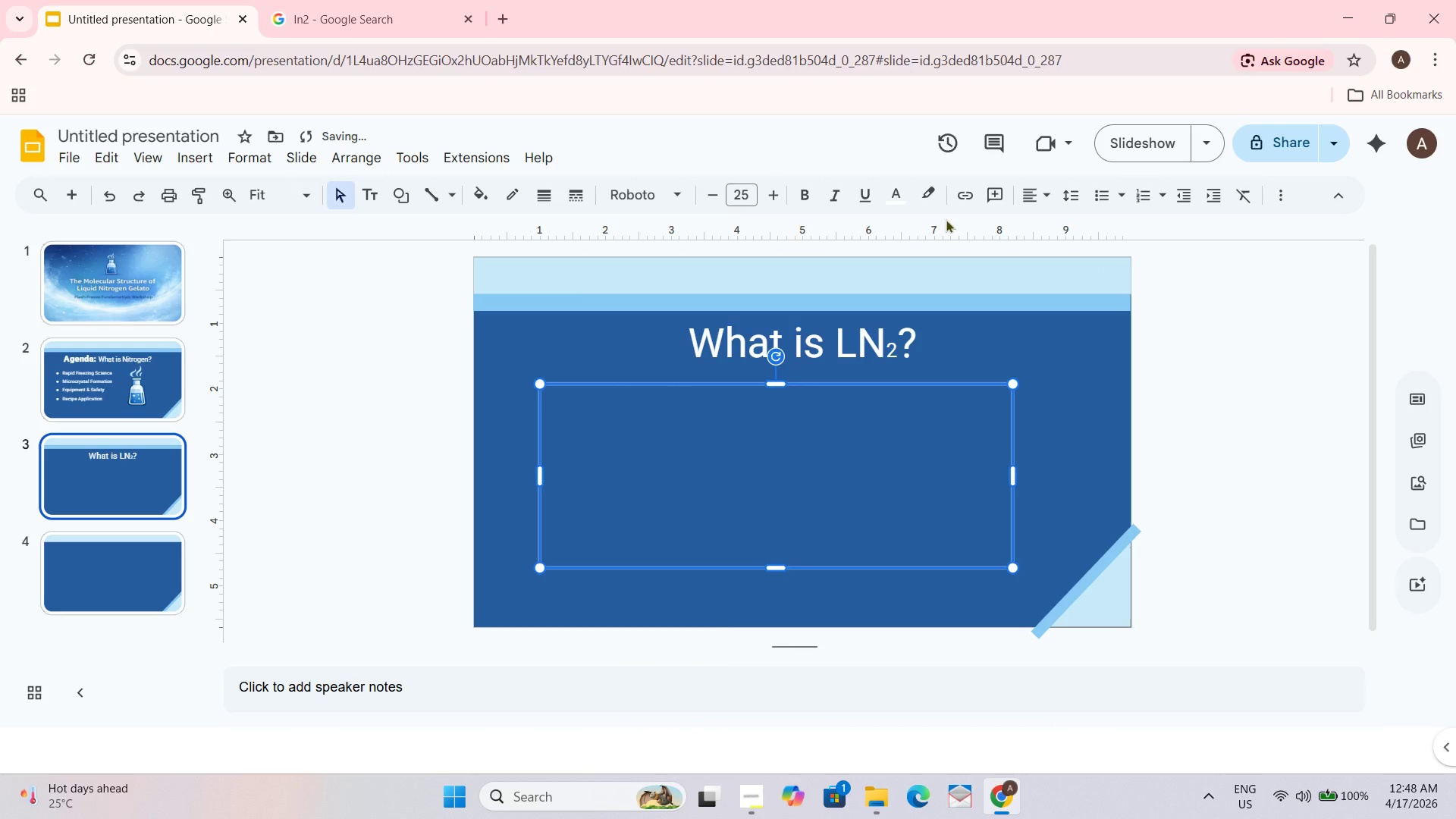 
mouse_move([929, 191])
 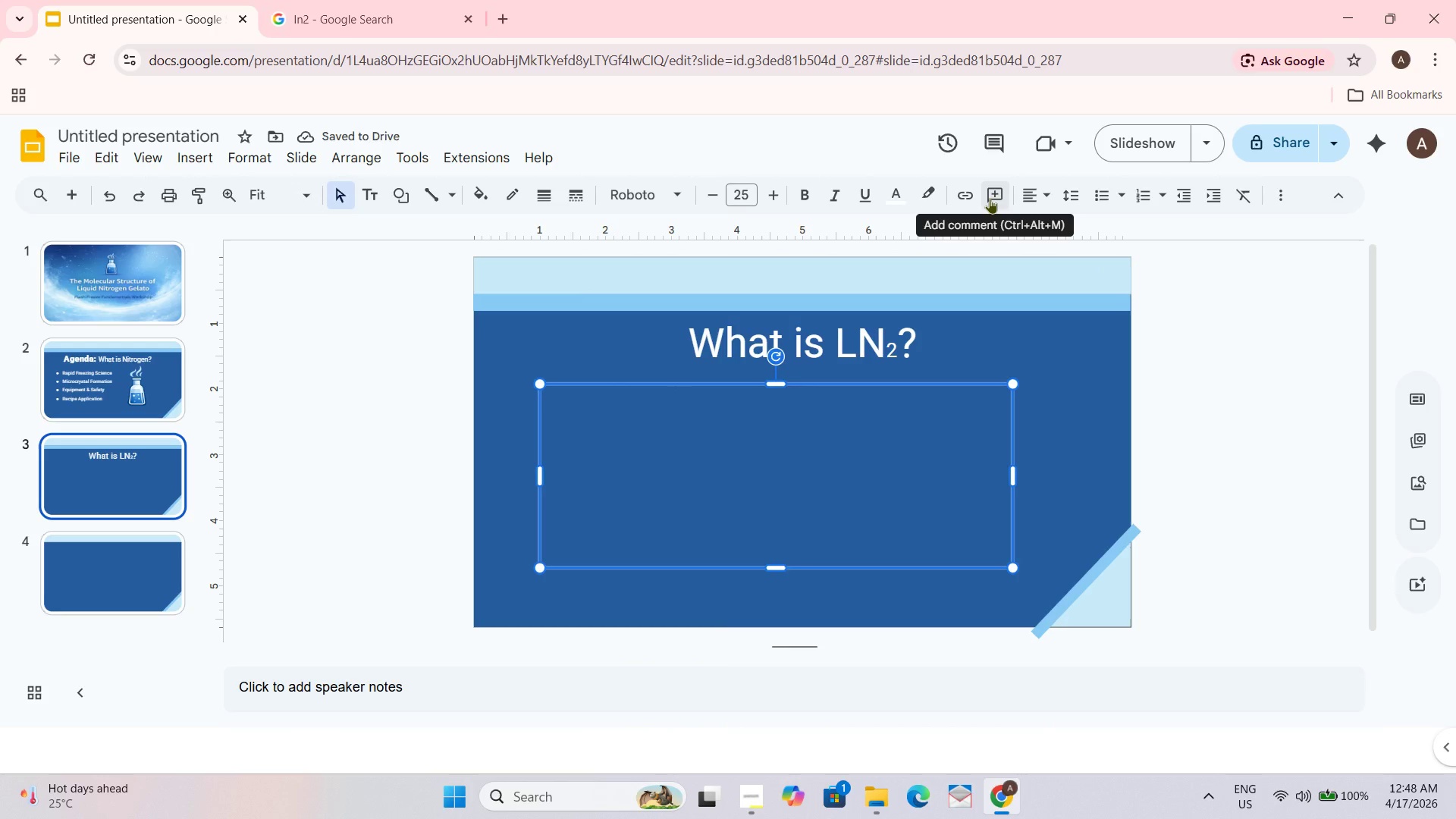 
mouse_move([971, 212])
 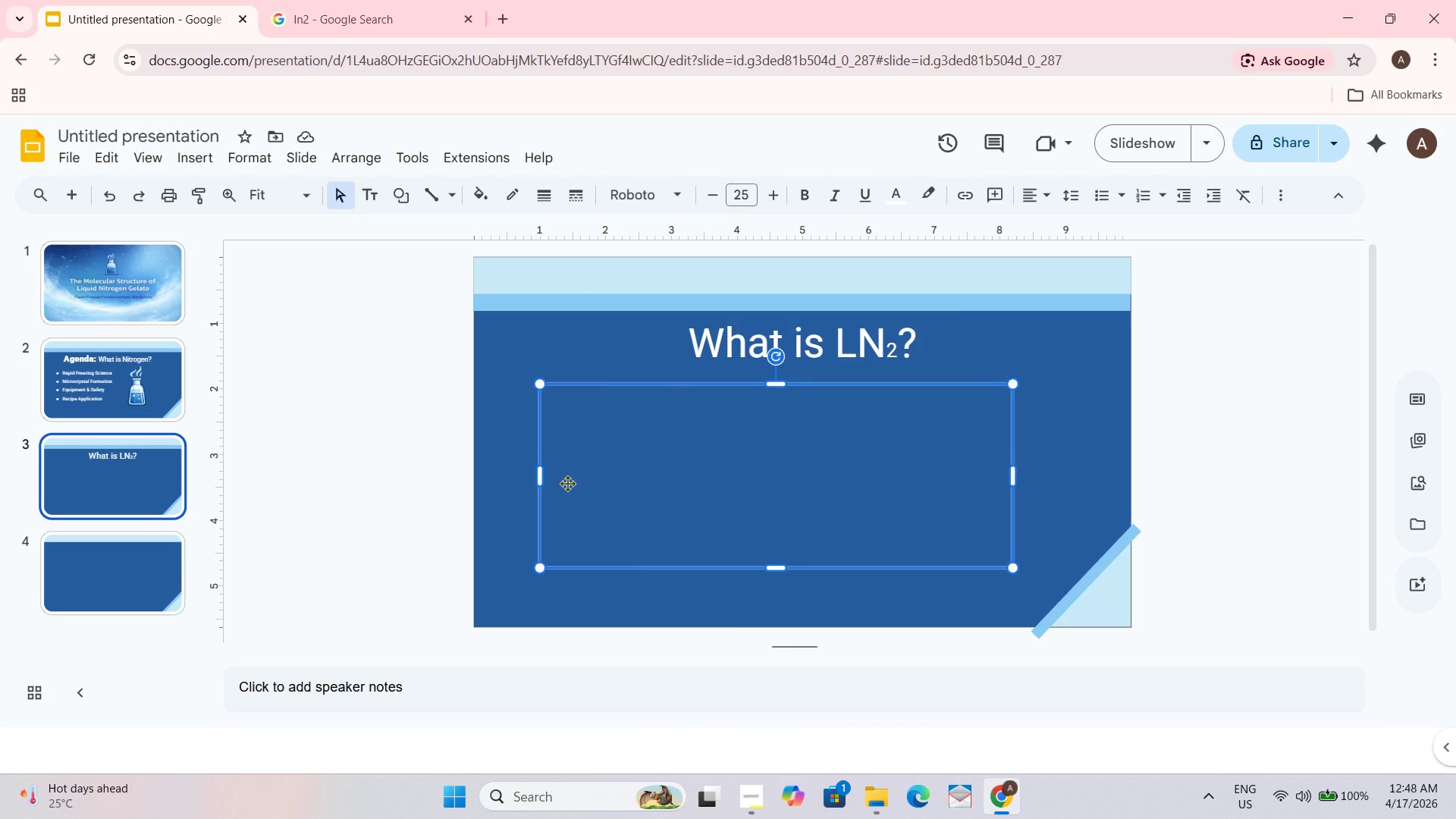 
left_click_drag(start_coordinate=[567, 483], to_coordinate=[573, 477])
 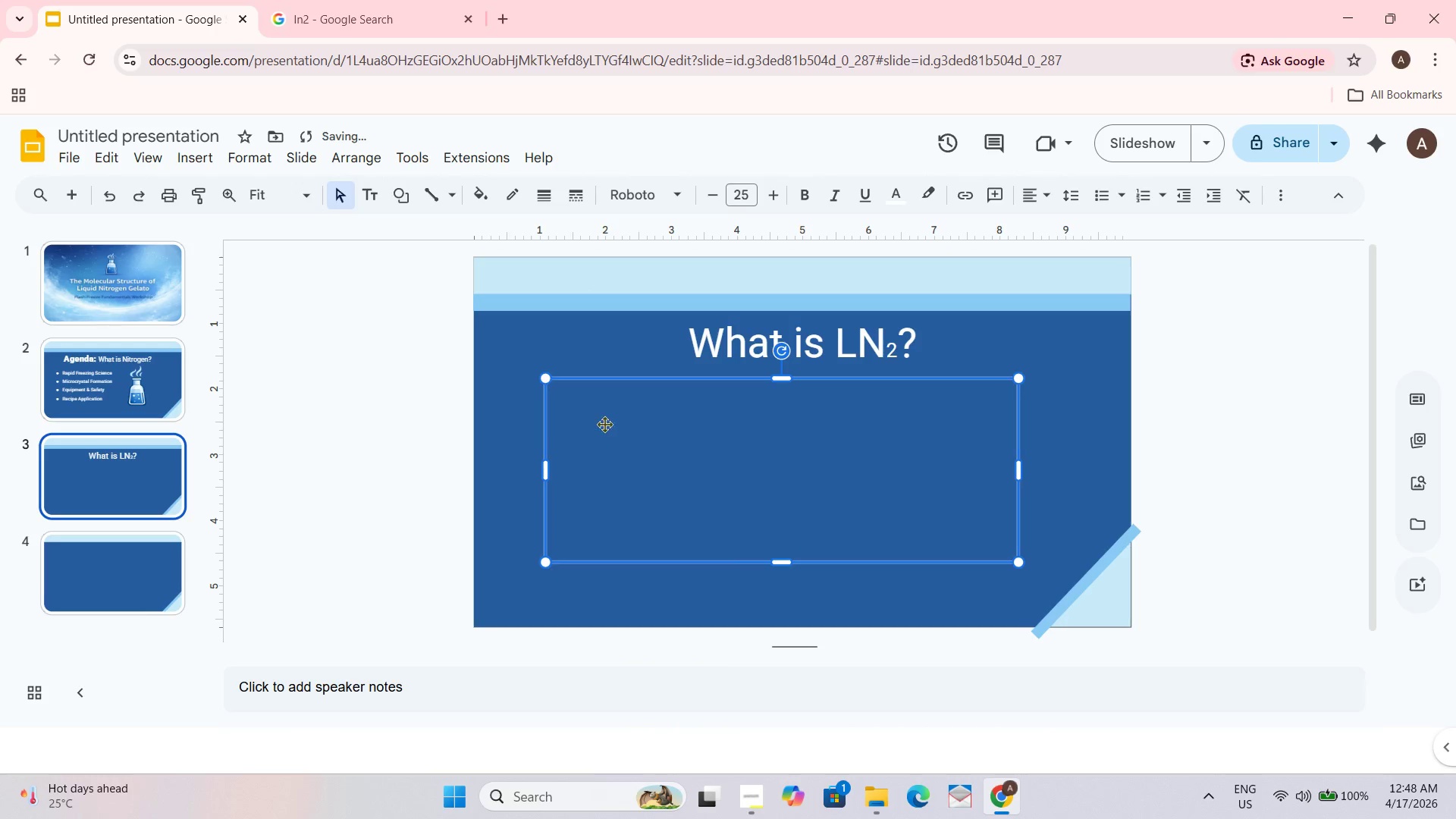 
key(Control+Z)
 